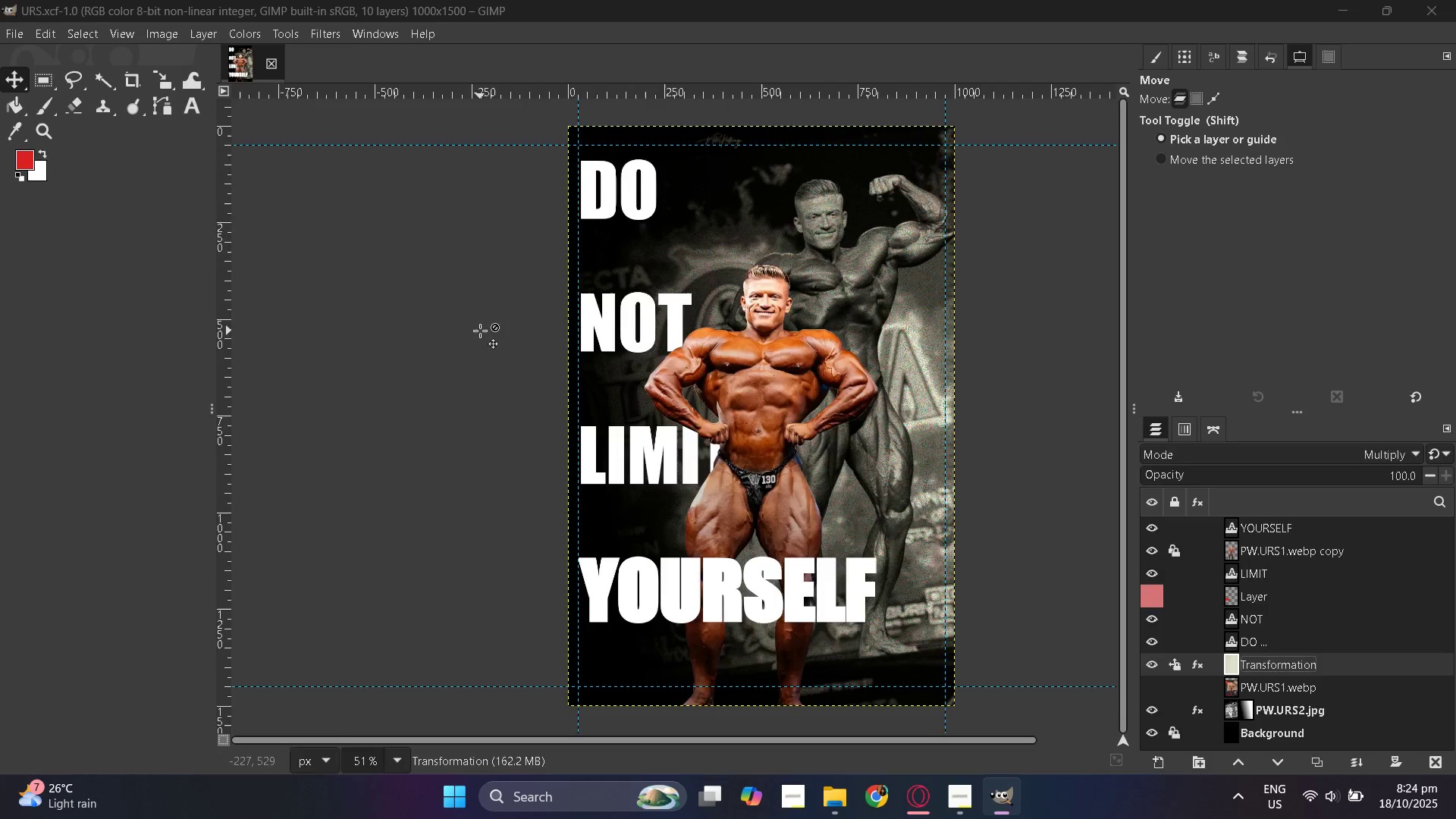 
key(Alt+Tab)
 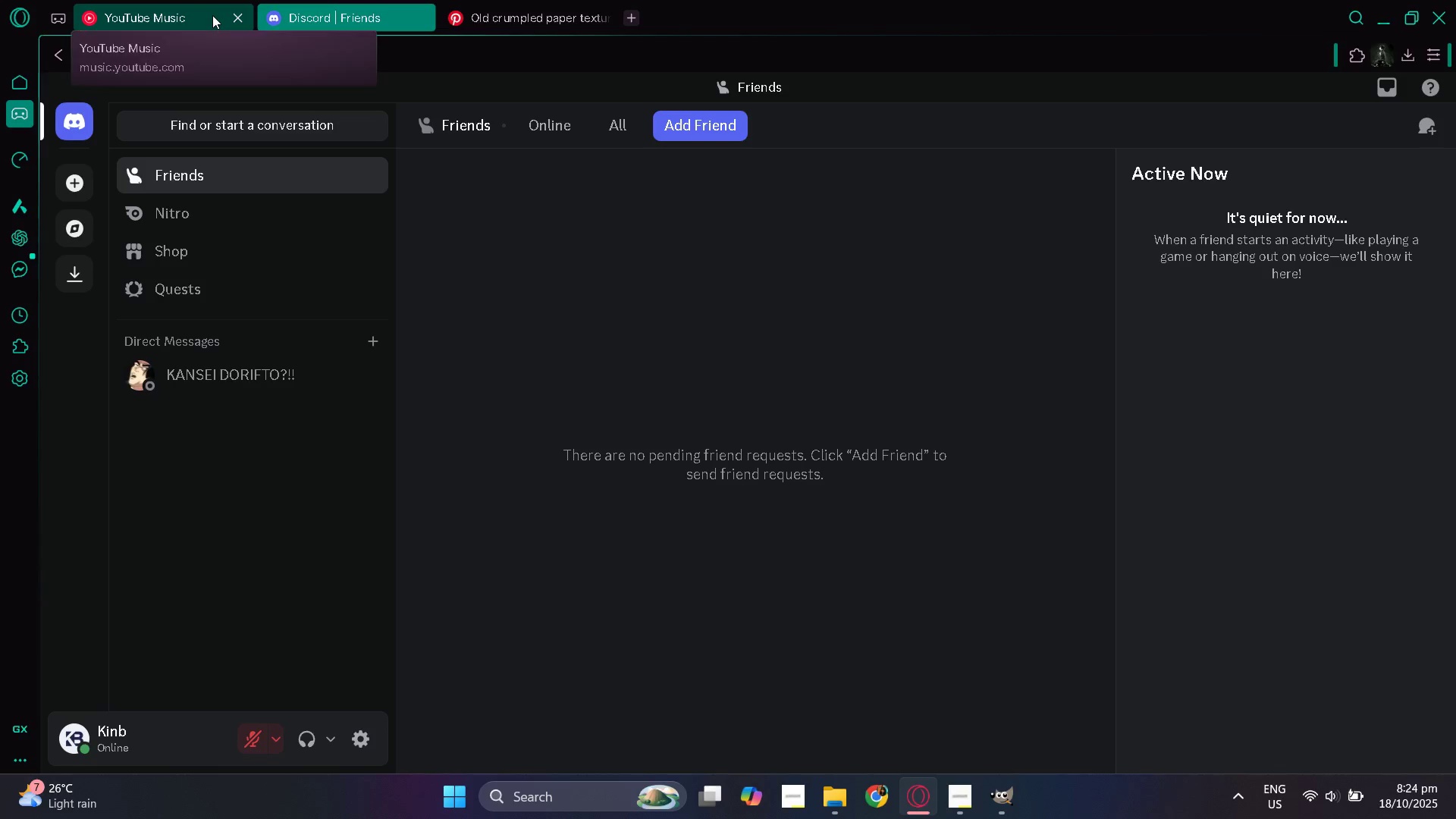 
left_click([212, 15])
 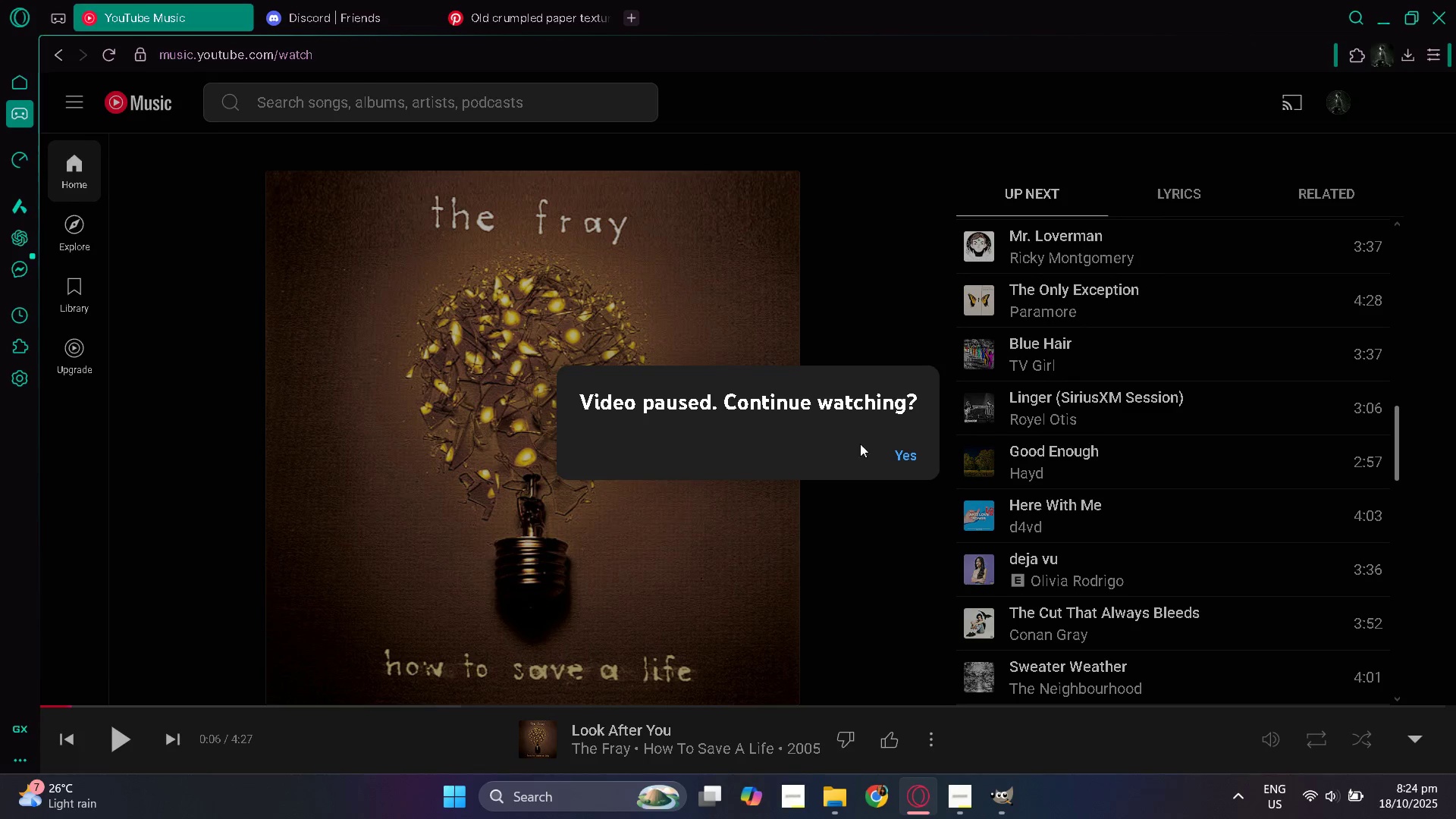 
left_click([894, 453])
 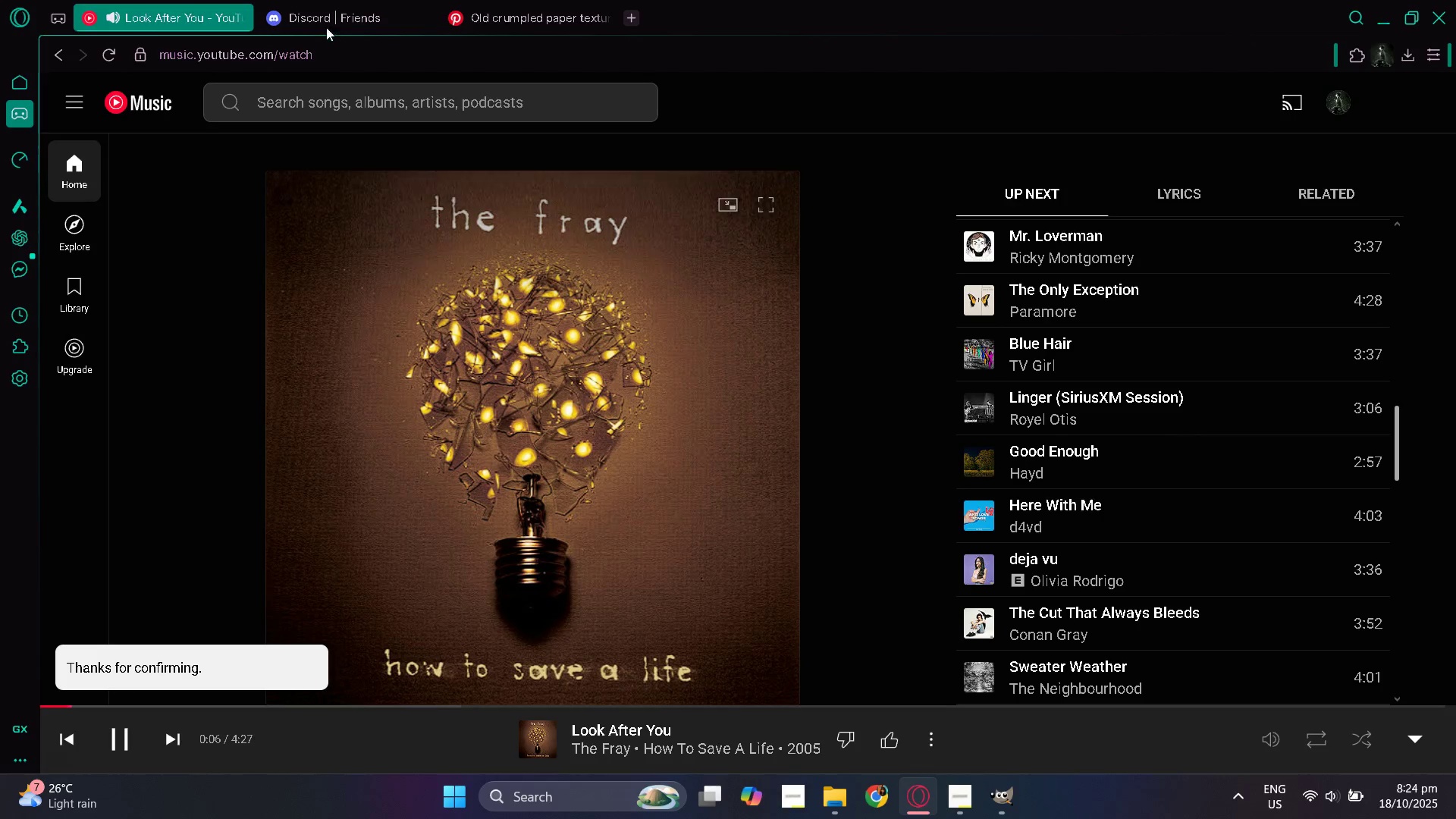 
left_click([325, 4])
 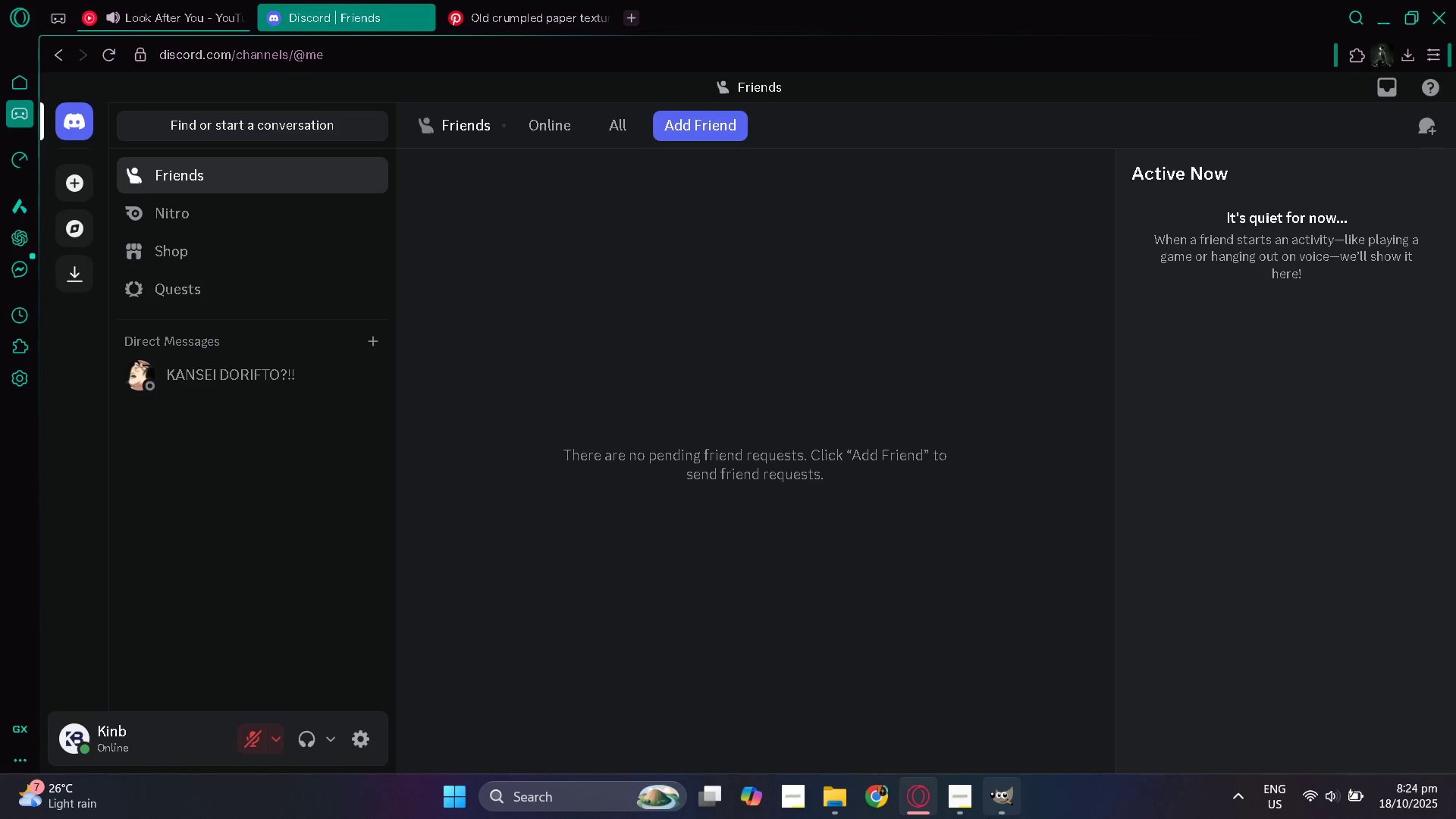 
left_click([986, 818])
 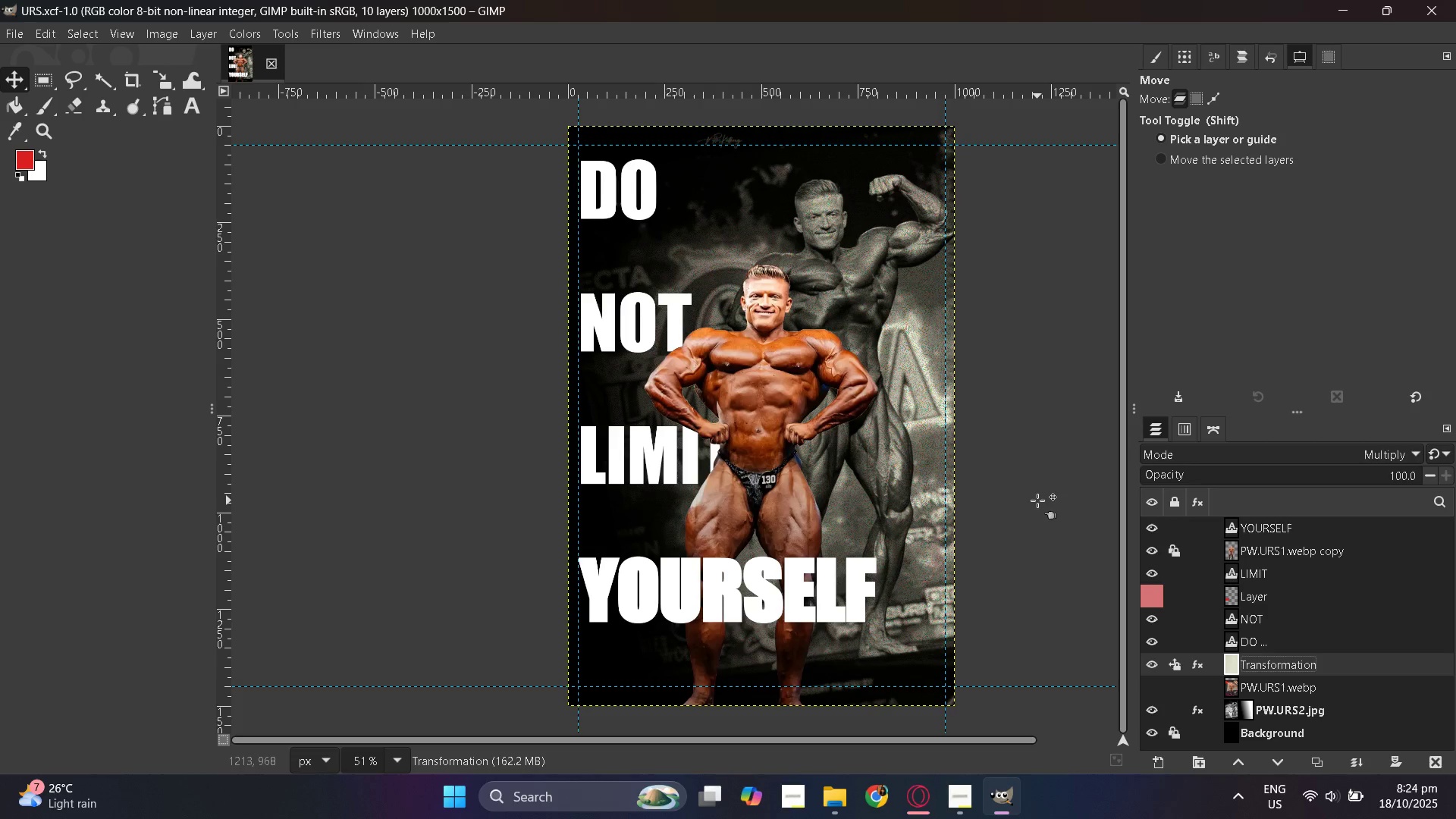 
key(PrintScreen)
 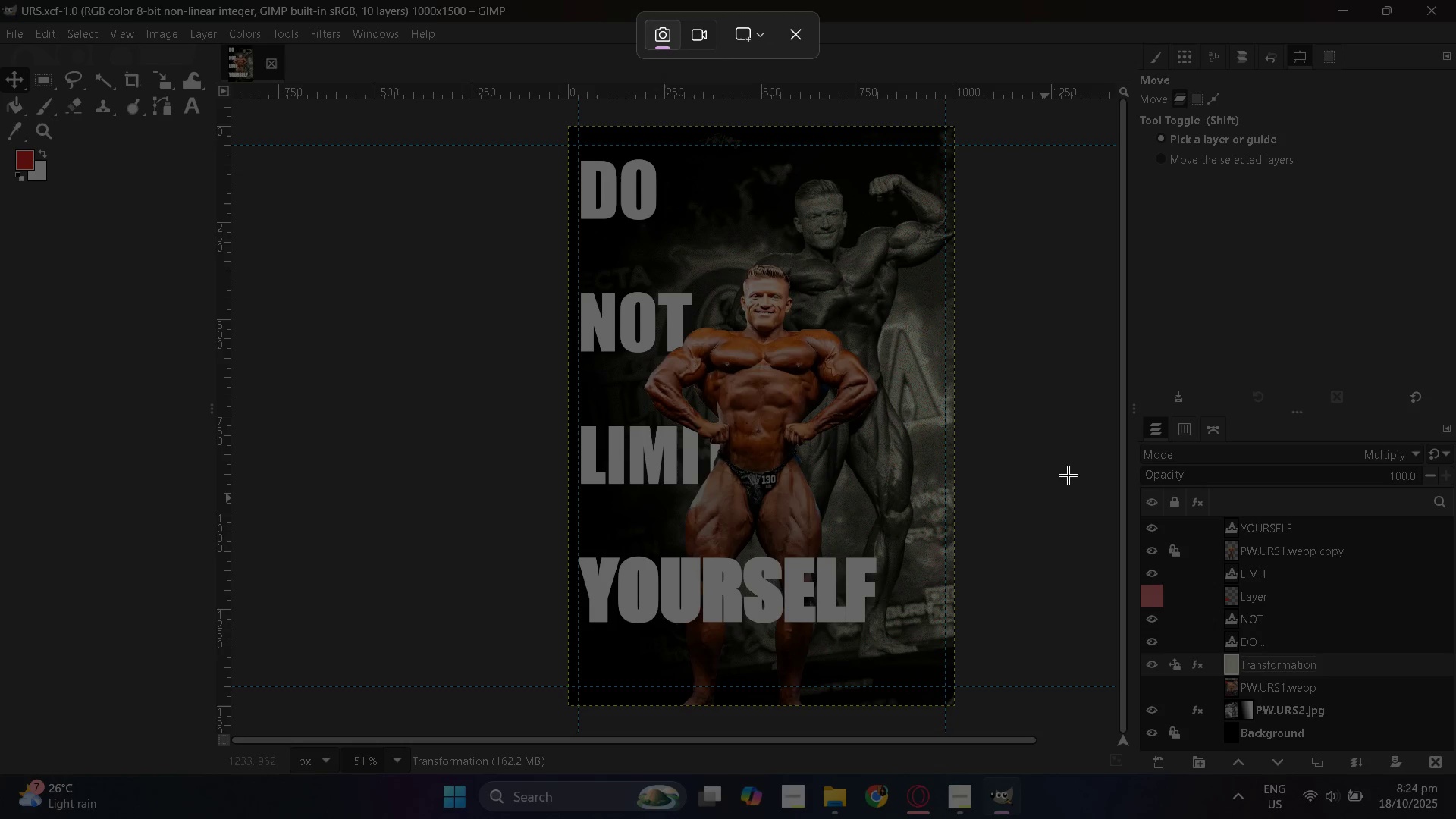 
wait(50.85)
 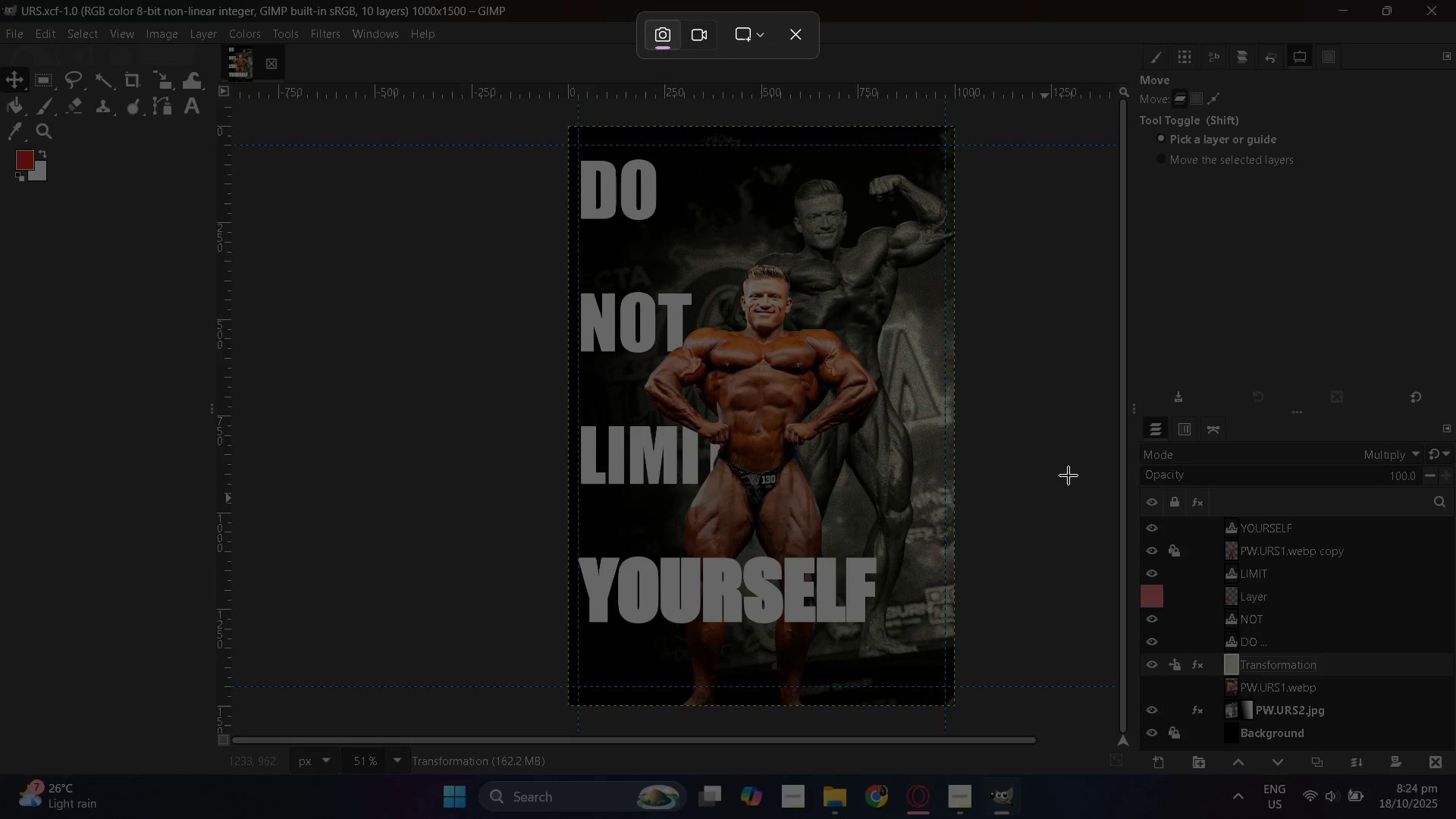 
left_click_drag(start_coordinate=[570, 128], to_coordinate=[952, 705])
 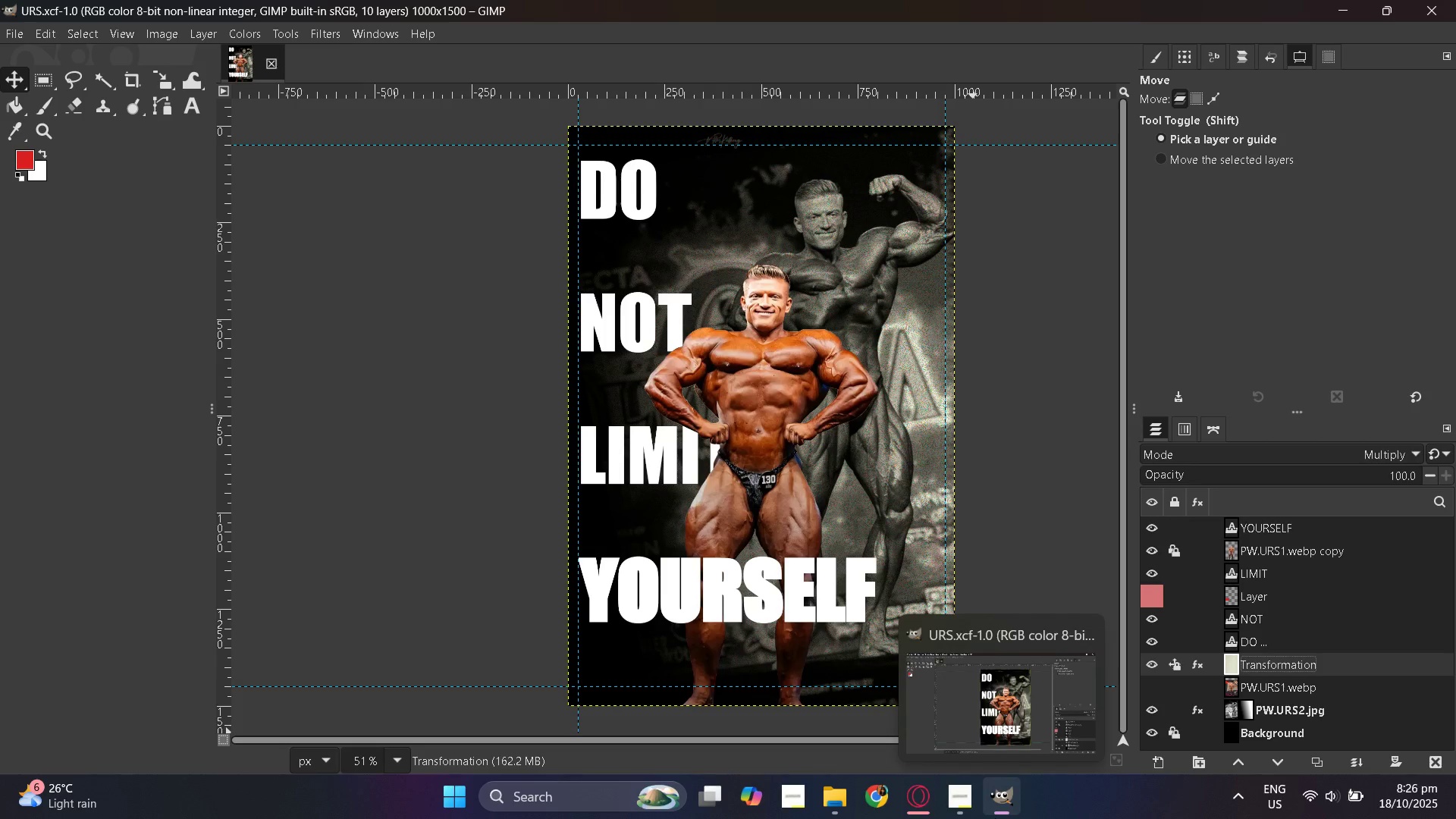 
wait(82.55)
 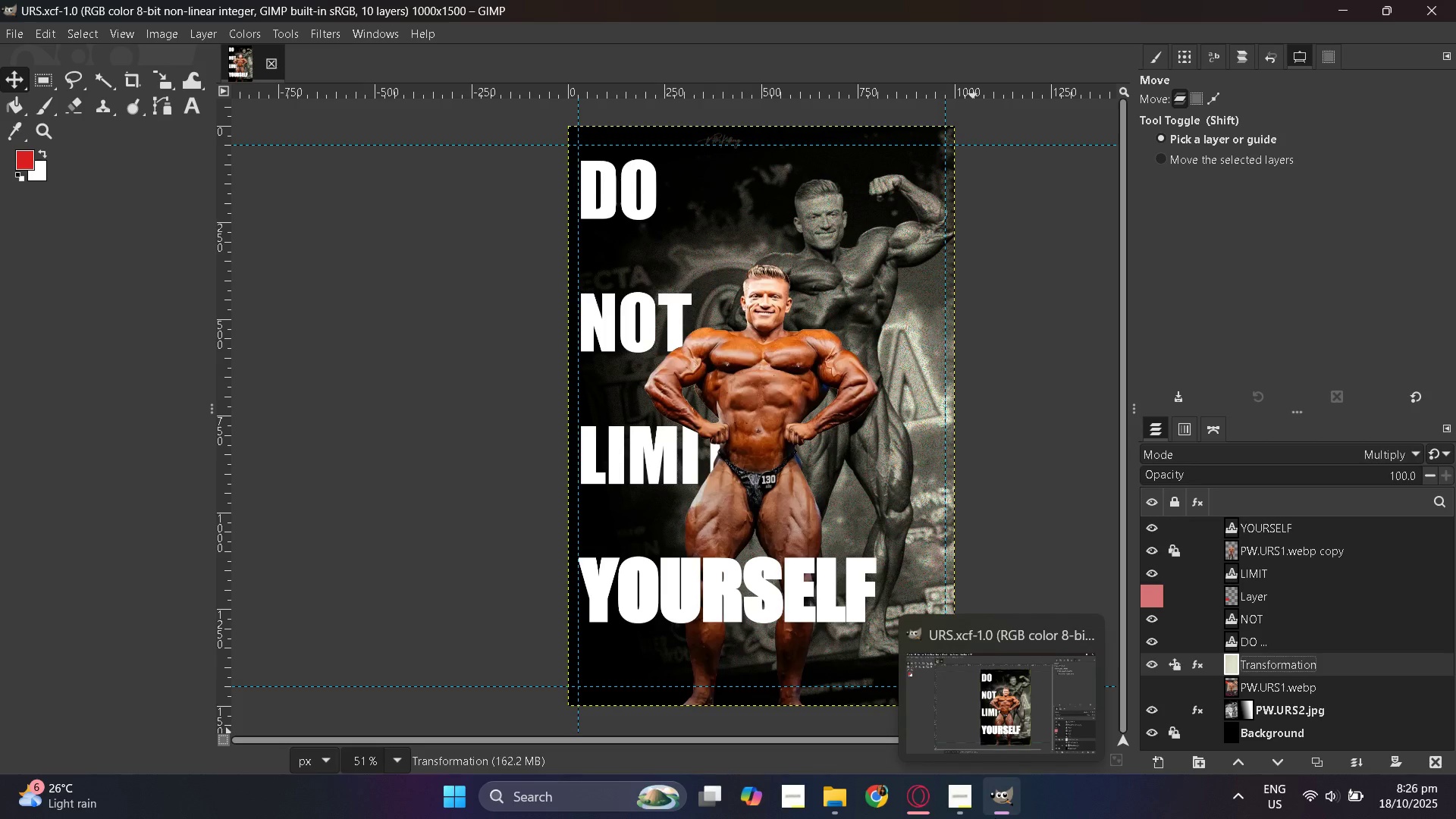 
left_click([906, 806])
 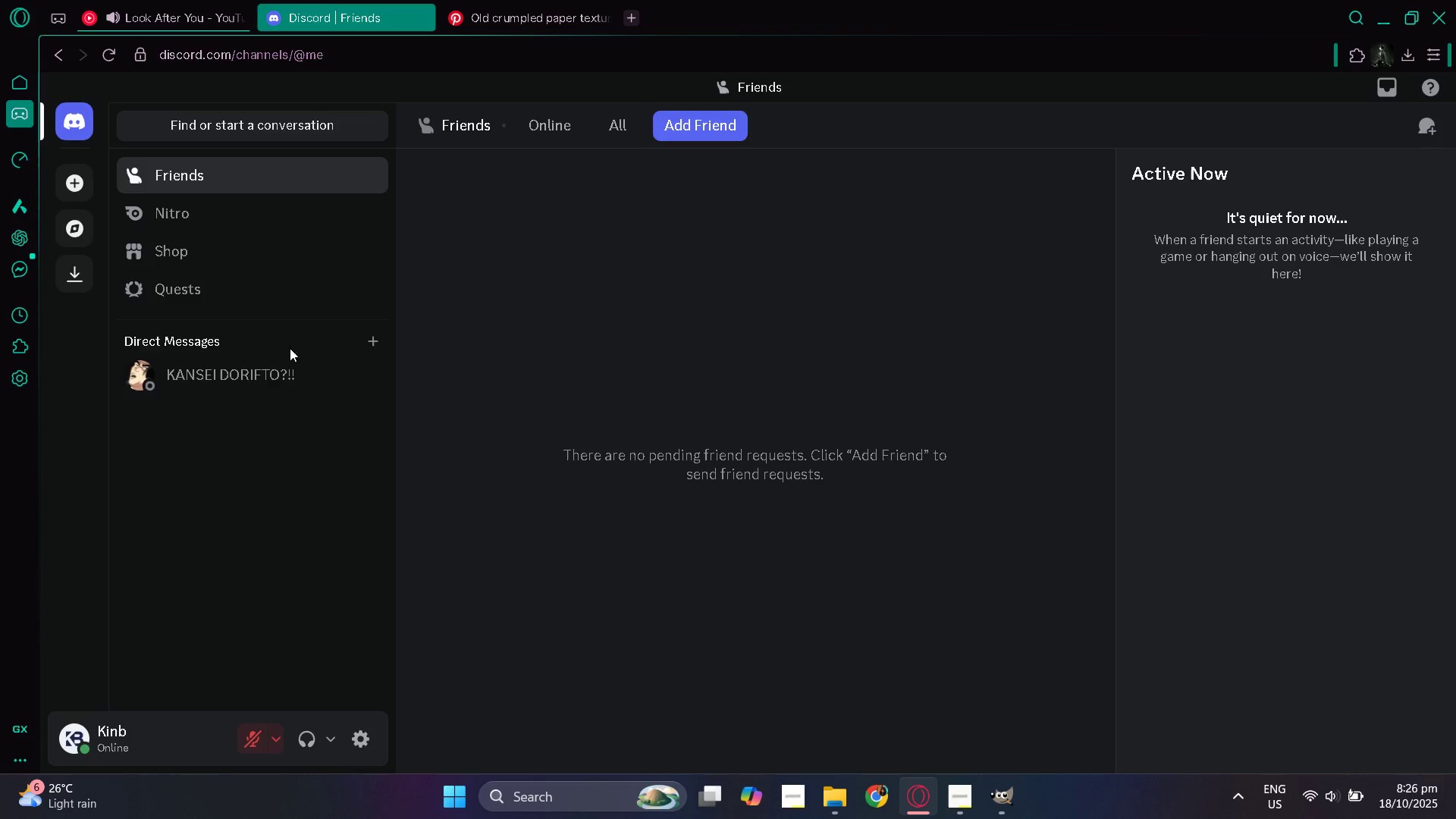 
left_click([243, 378])
 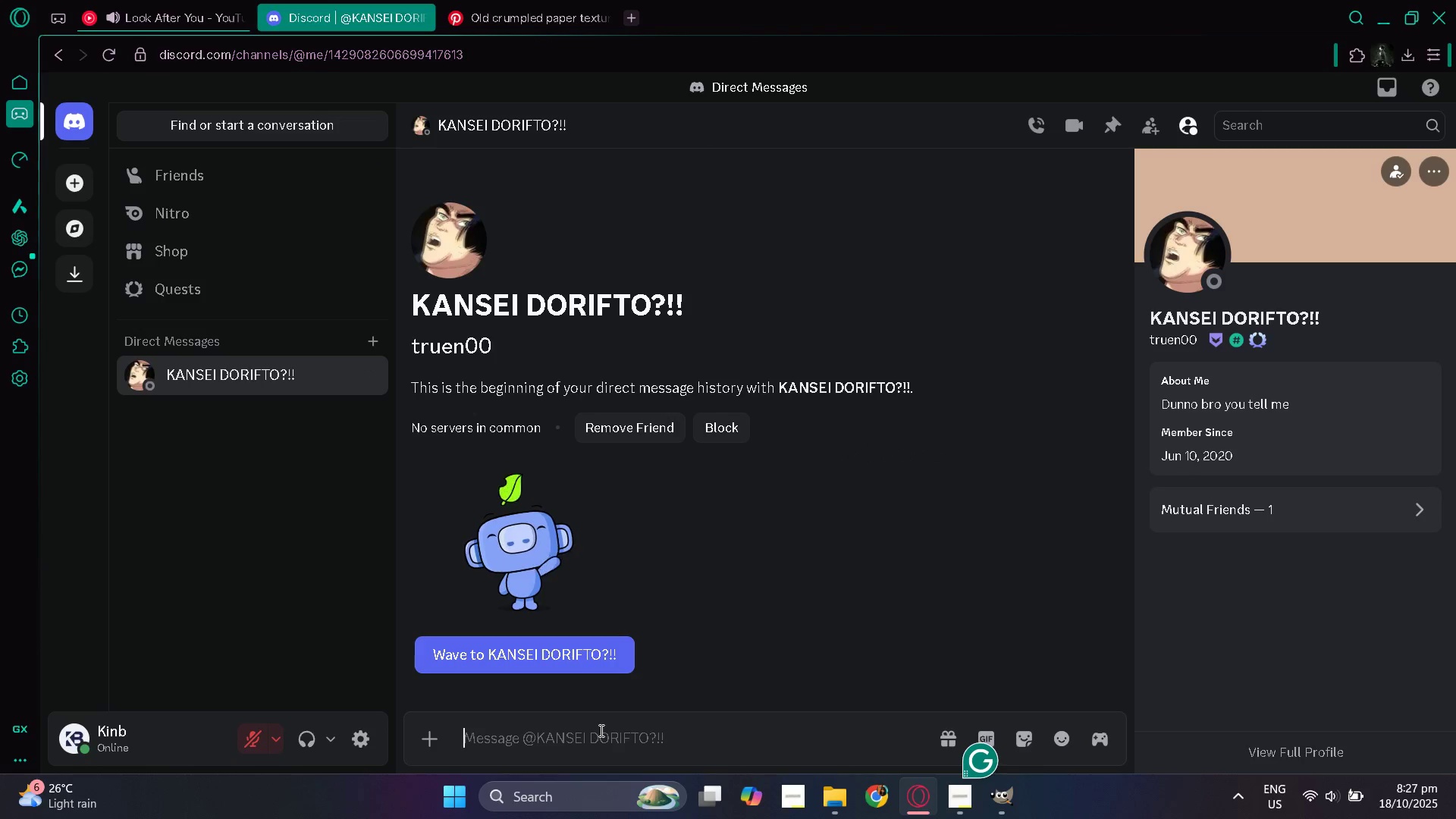 
wait(7.26)
 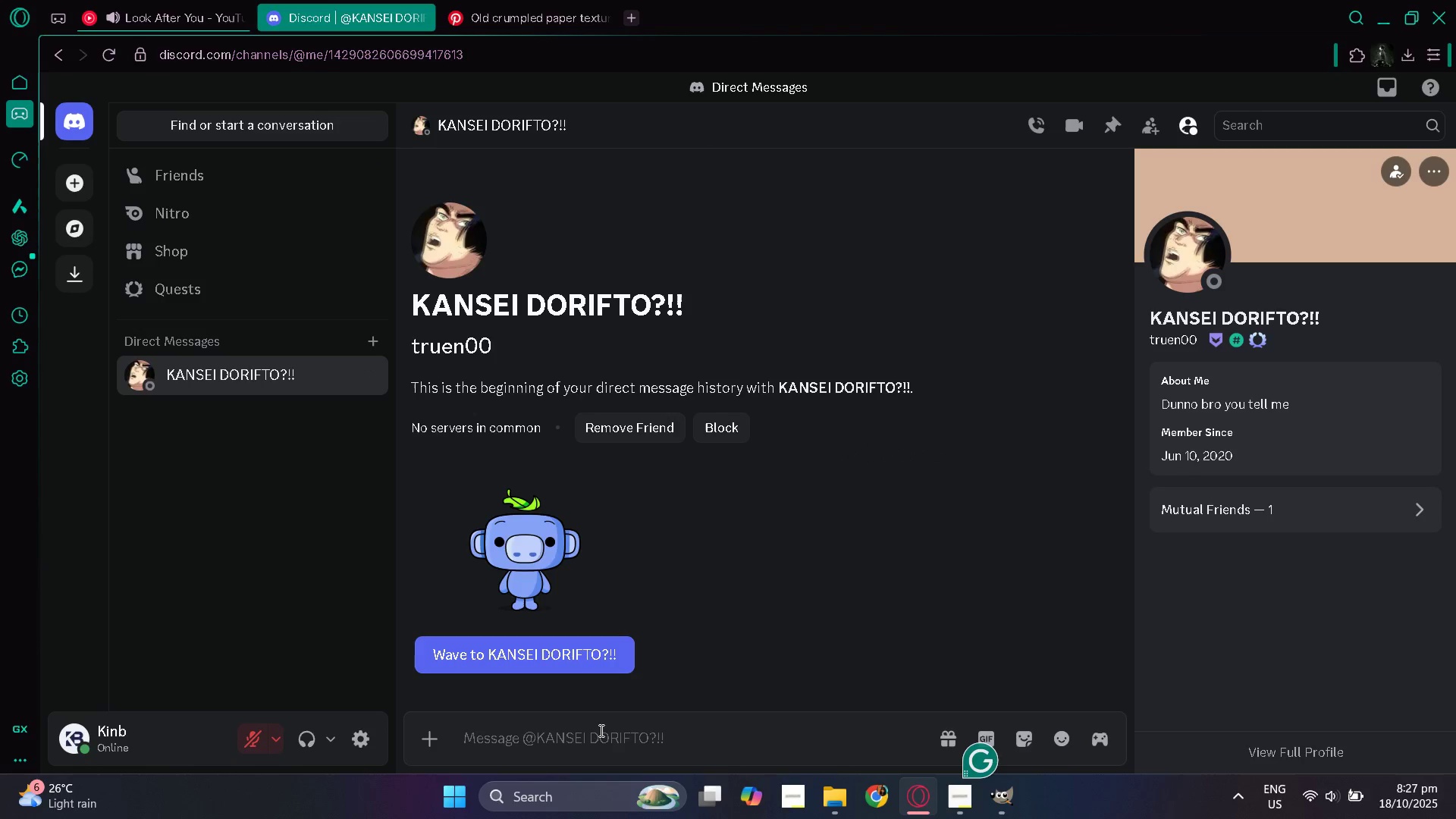 
type(Hello )
 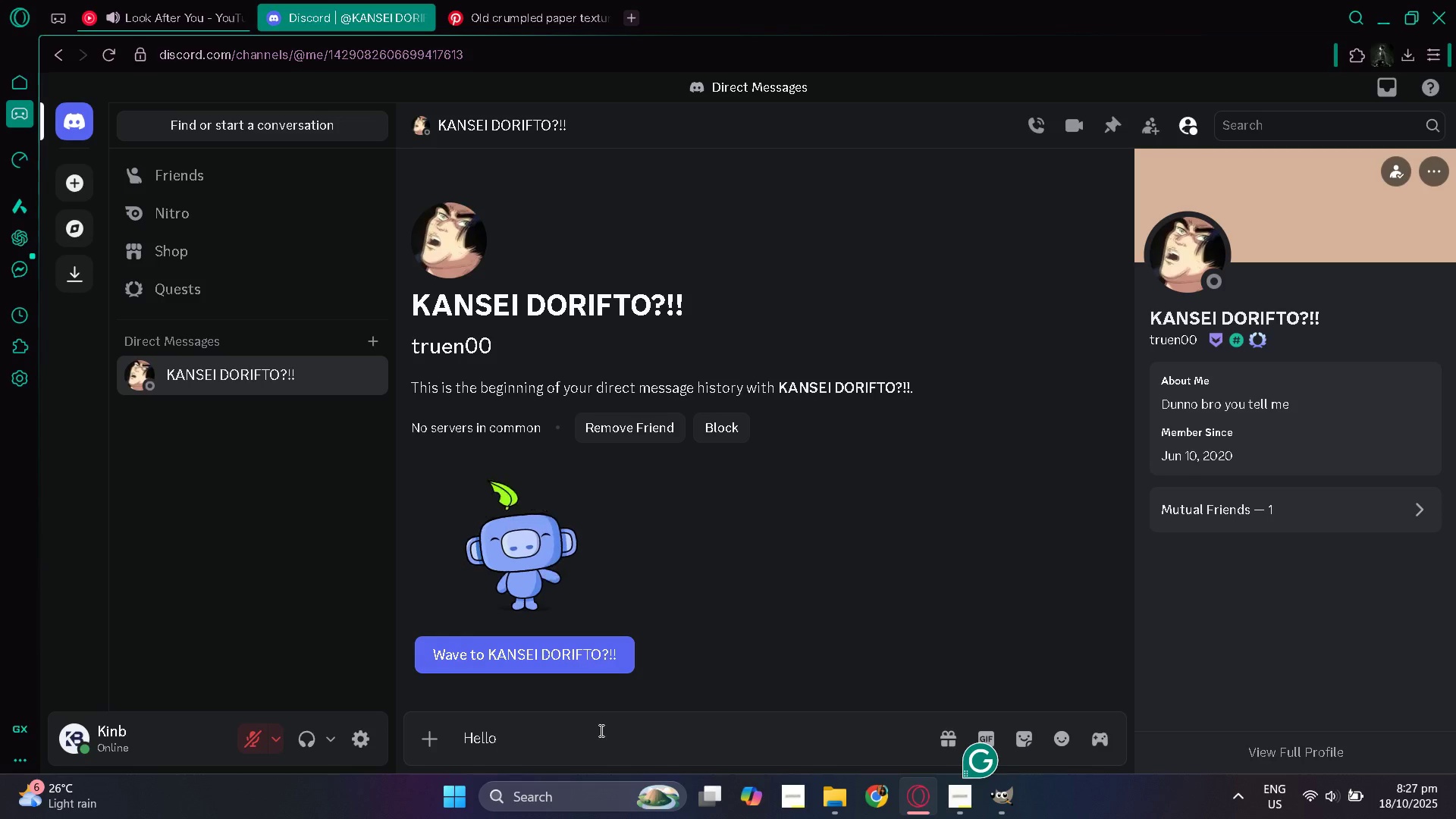 
wait(5.09)
 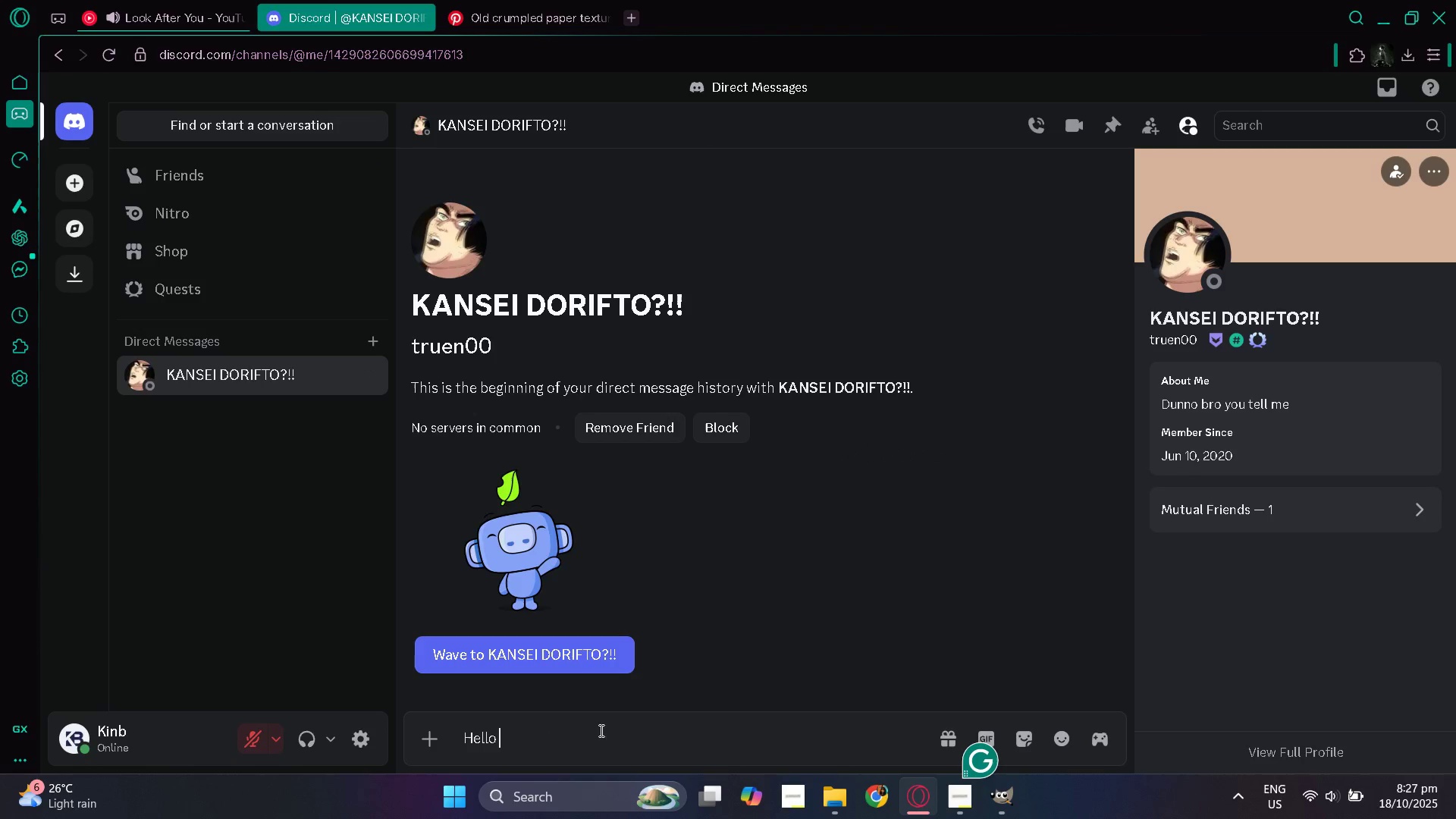 
key(Backspace)
key(Backspace)
key(Backspace)
key(Backspace)
key(Backspace)
type(i can you c)
key(Backspace)
key(Backspace)
key(Backspace)
key(Backspace)
key(Backspace)
key(Backspace)
key(Backspace)
key(Backspace)
key(Backspace)
type(would you mind taking a qick l)
key(Backspace)
key(Backspace)
key(Backspace)
key(Backspace)
key(Backspace)
type(uick look at this design? U)
key(Backspace)
type(I)
 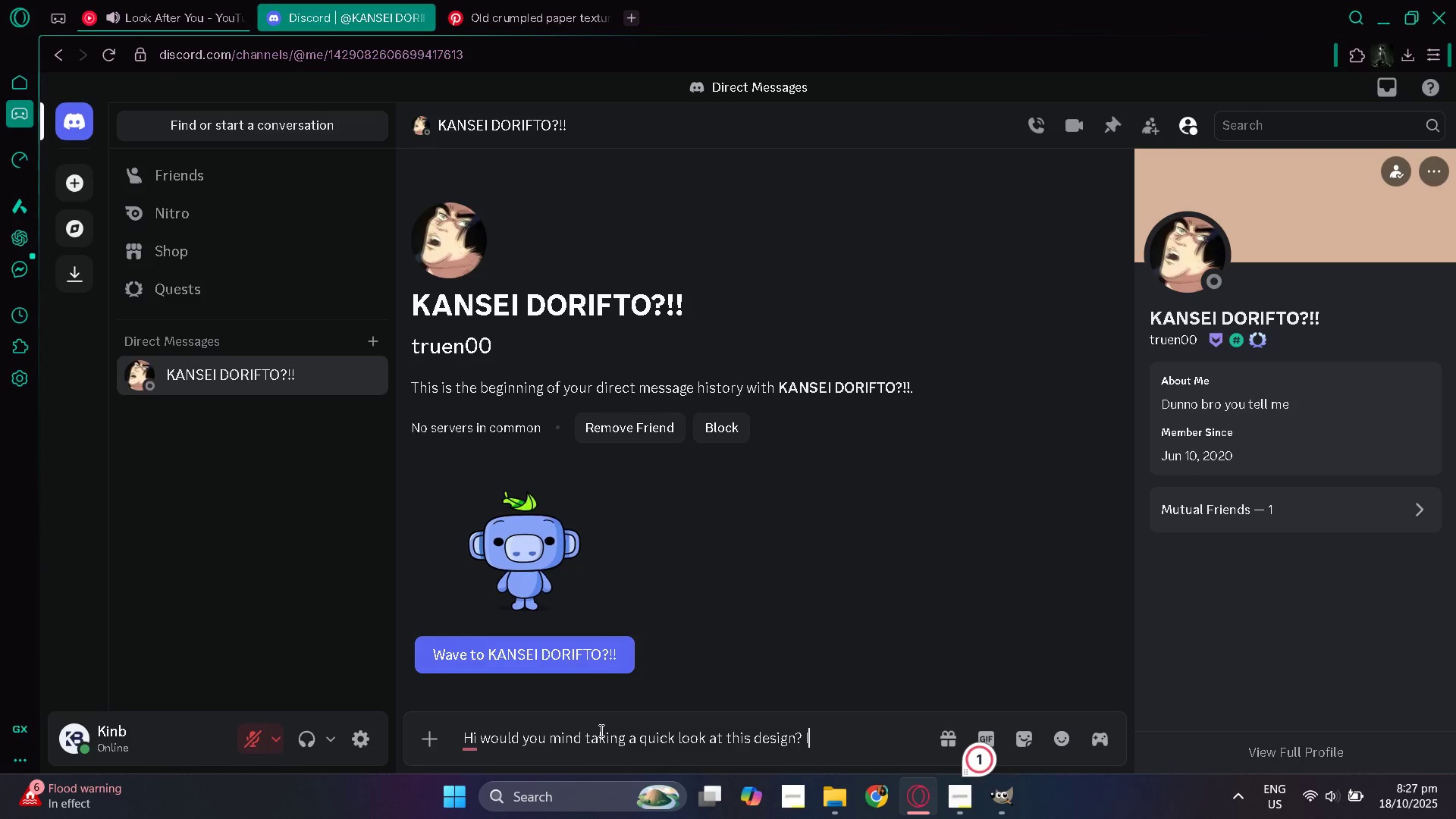 
type('d appreciate your honest )
 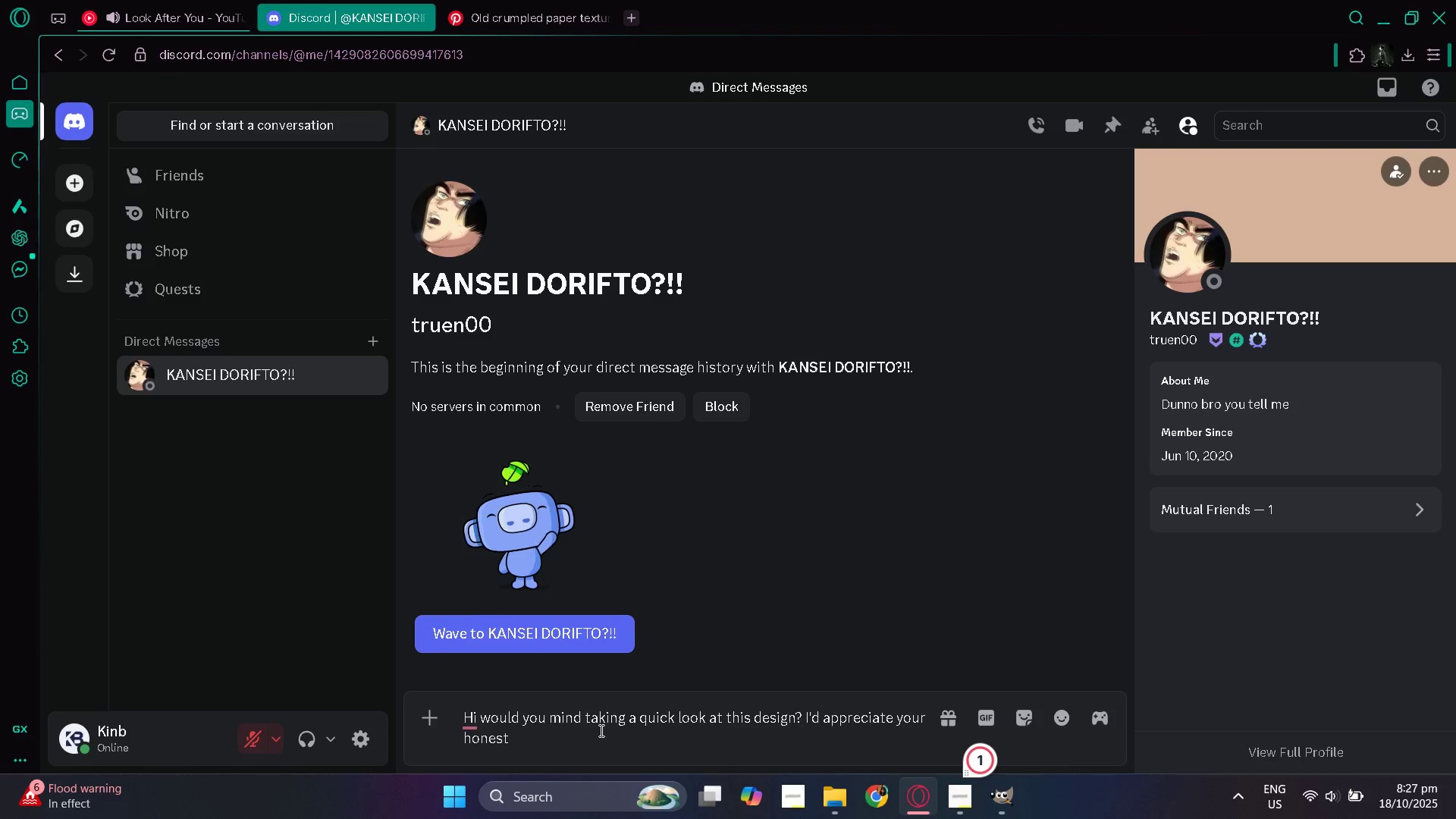 
wait(5.54)
 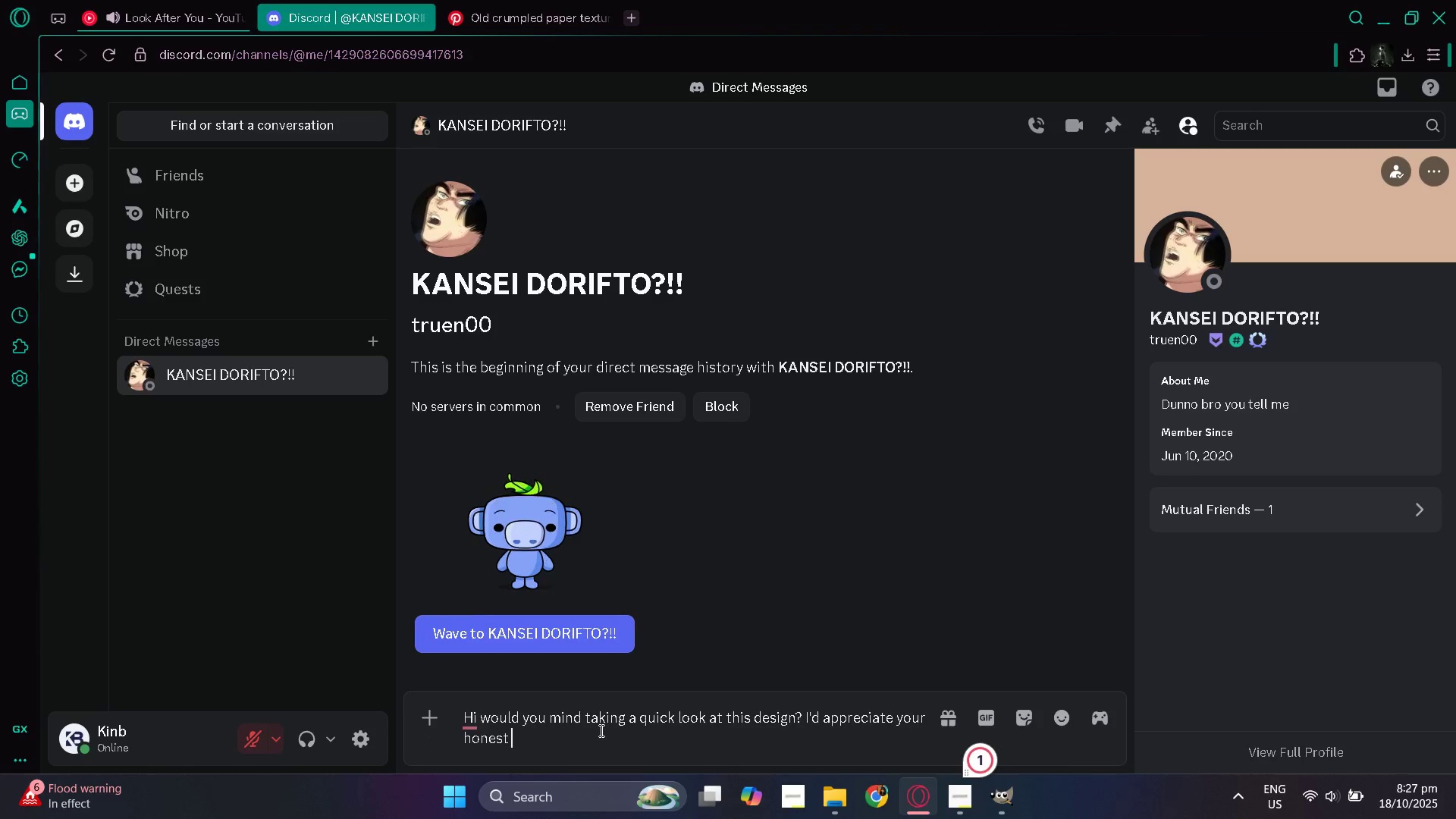 
type(honest thoughts)
 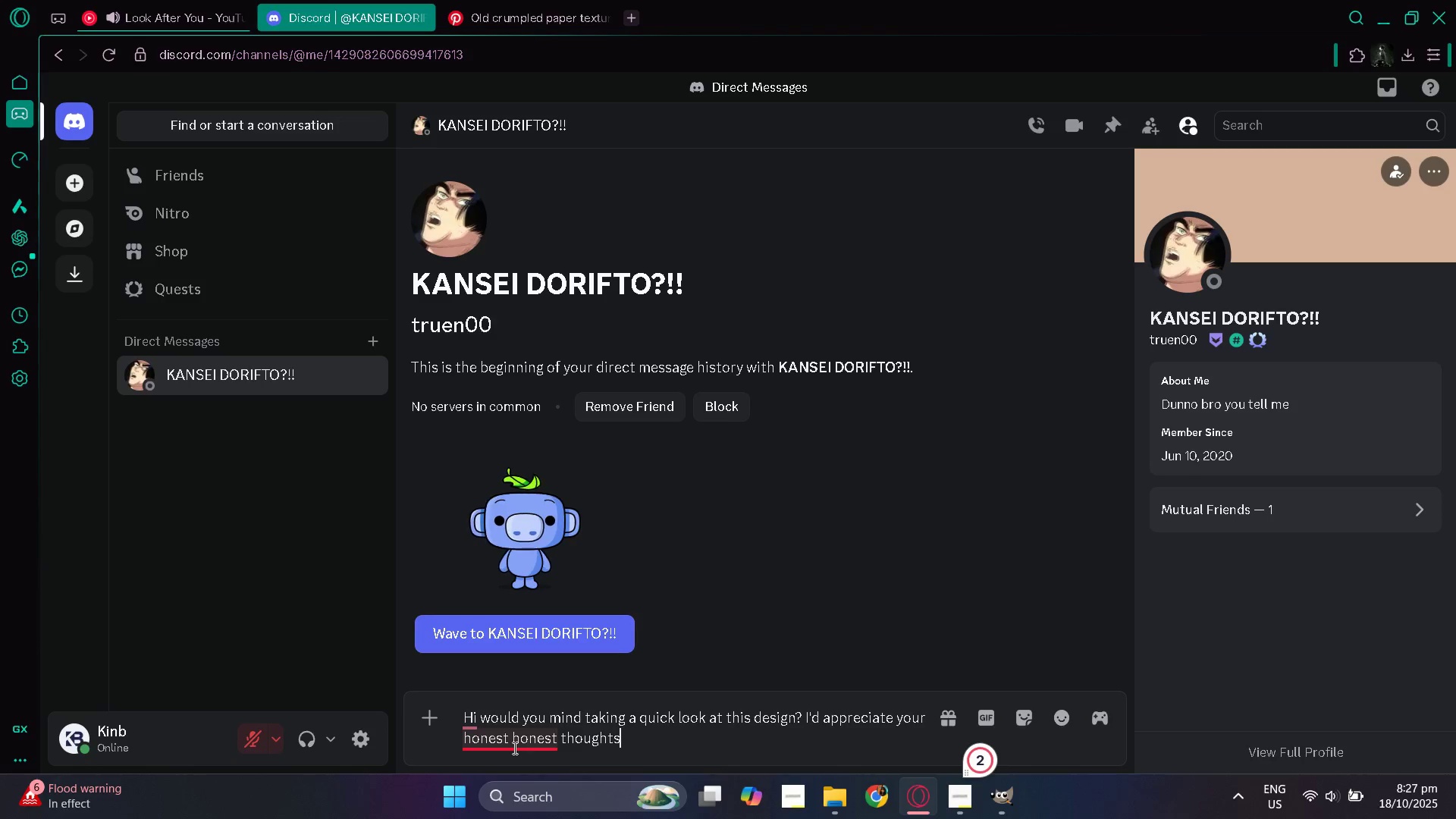 
left_click([526, 744])
 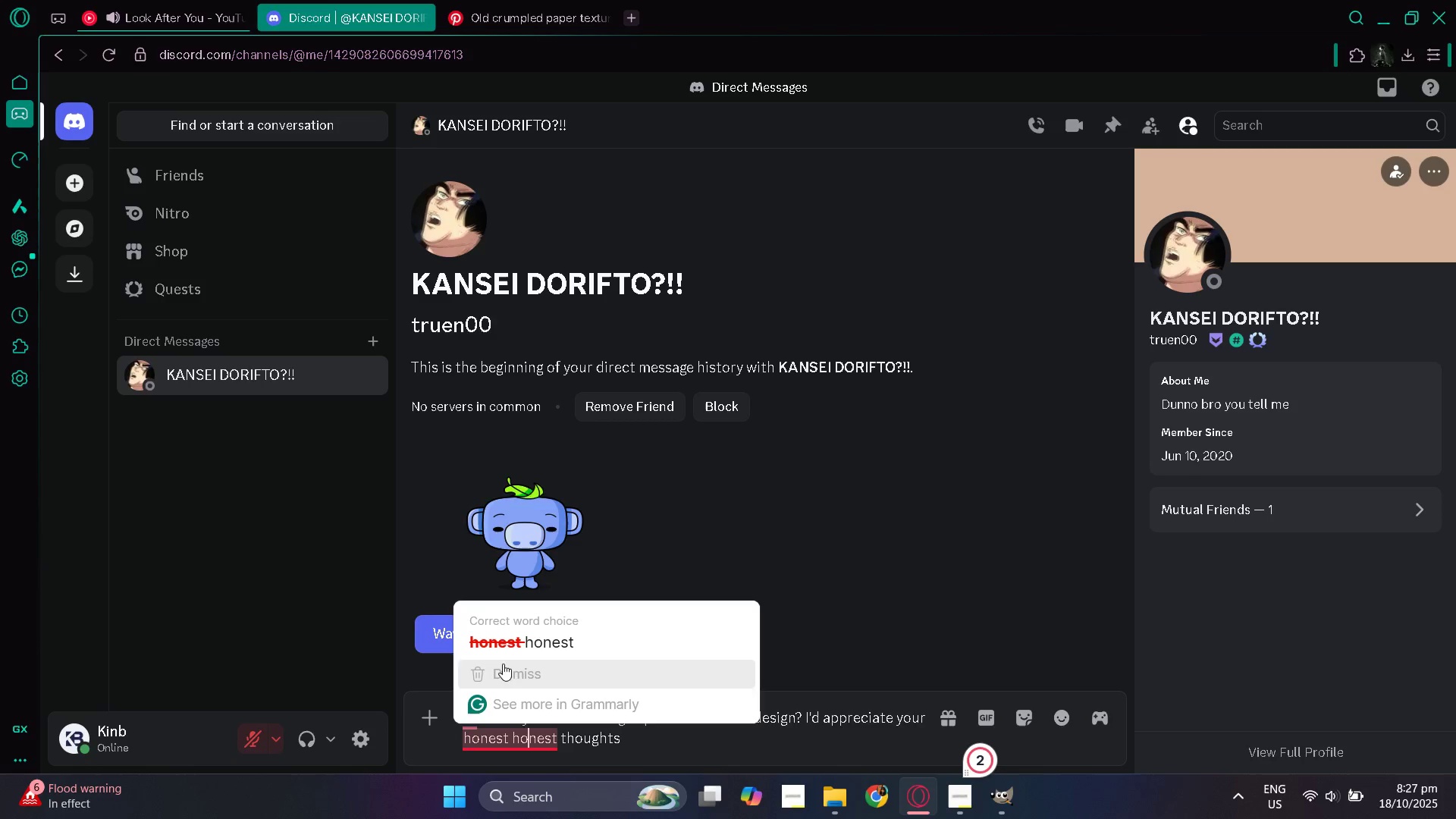 
left_click([497, 670])
 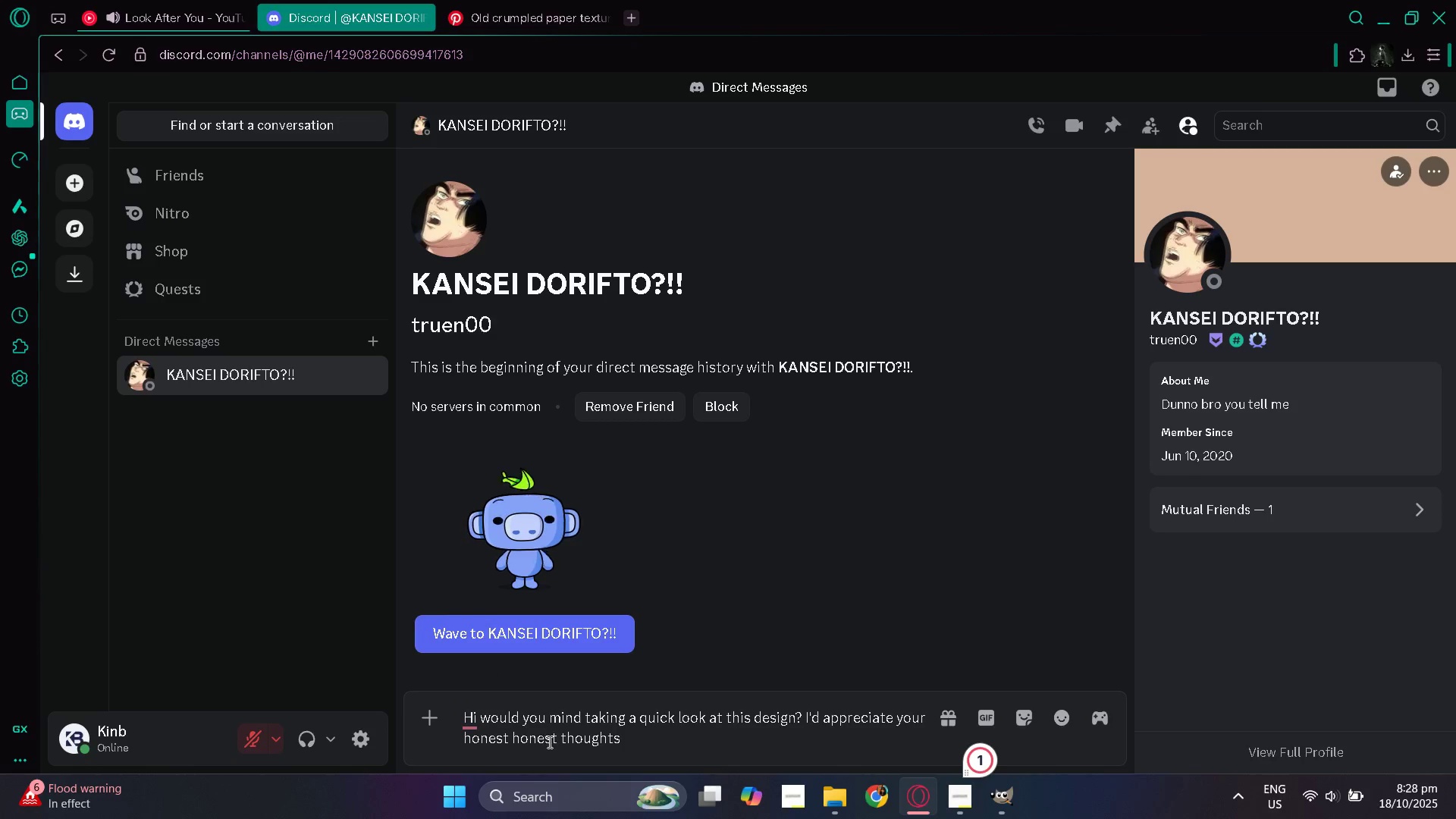 
left_click_drag(start_coordinate=[557, 738], to_coordinate=[523, 742])
 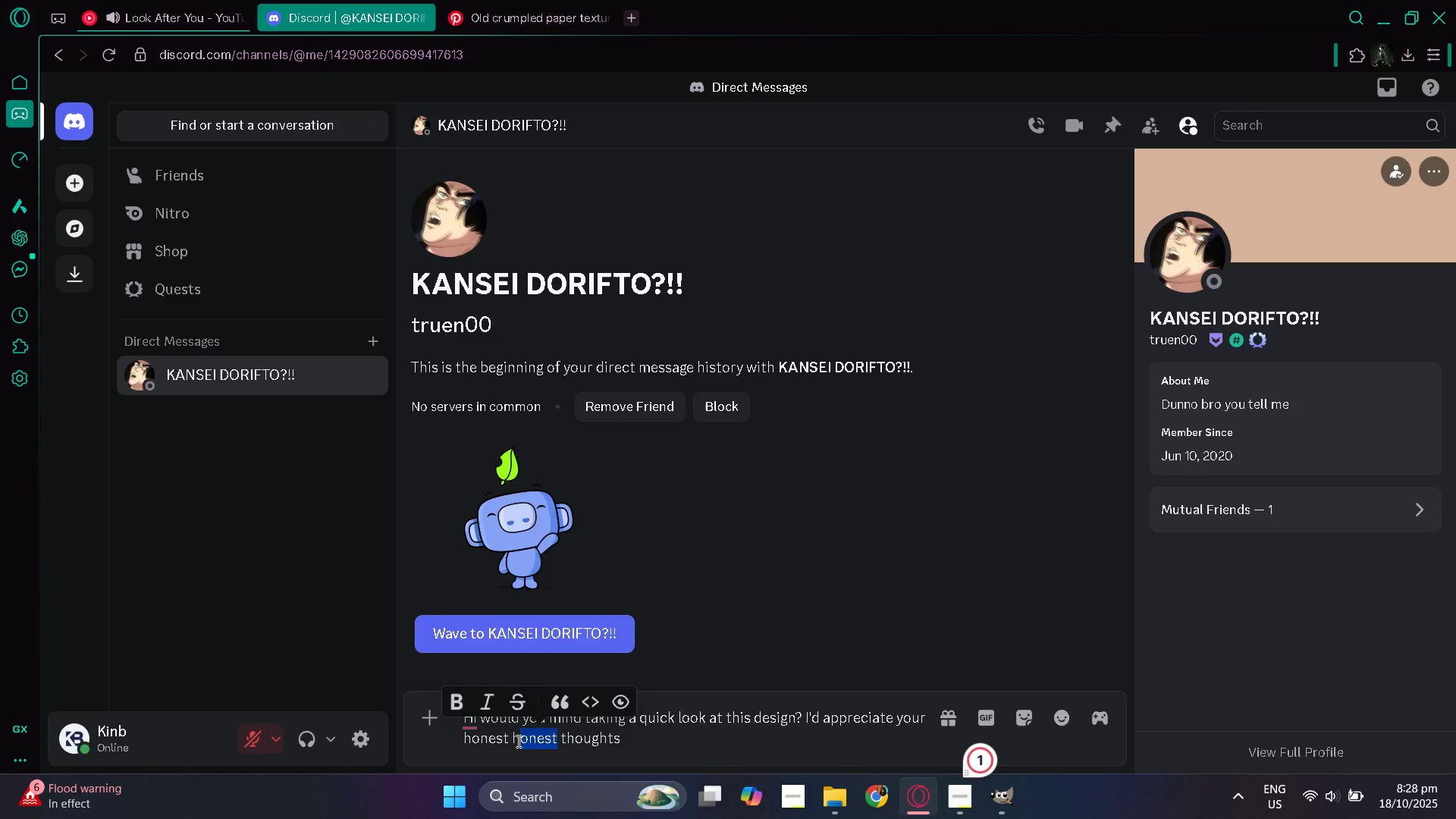 
key(Backspace)
 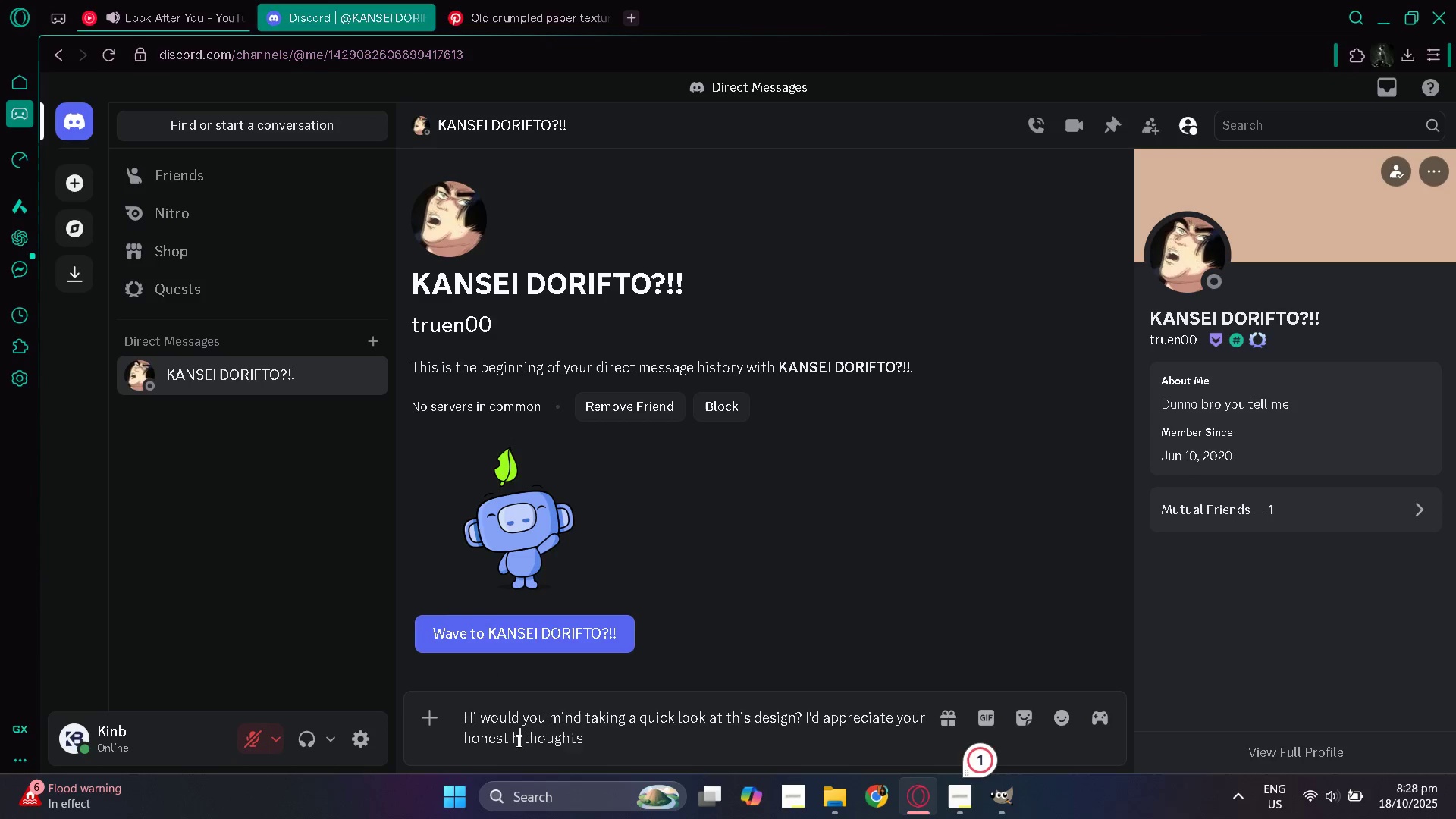 
key(Backspace)
 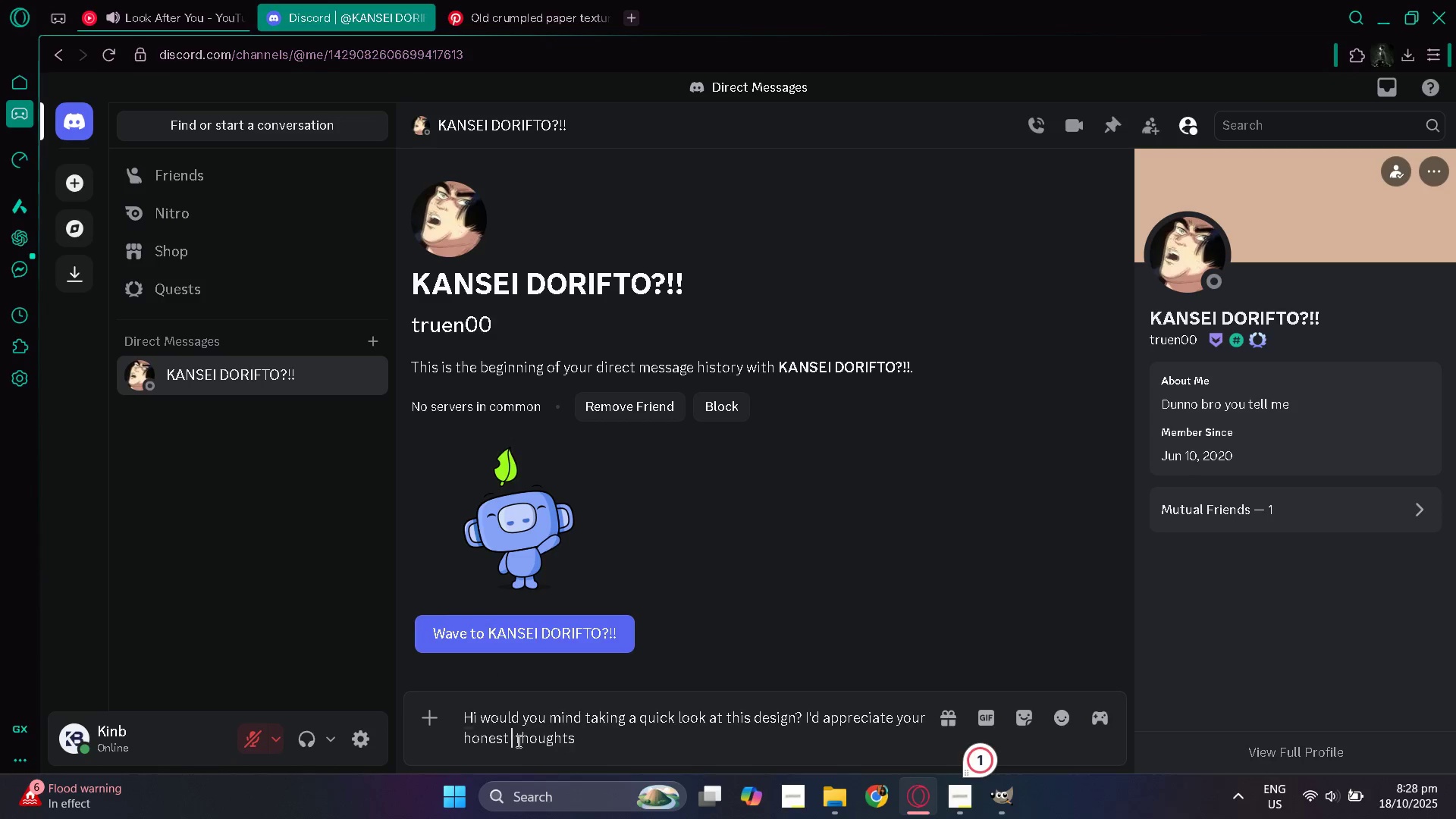 
key(Backspace)
 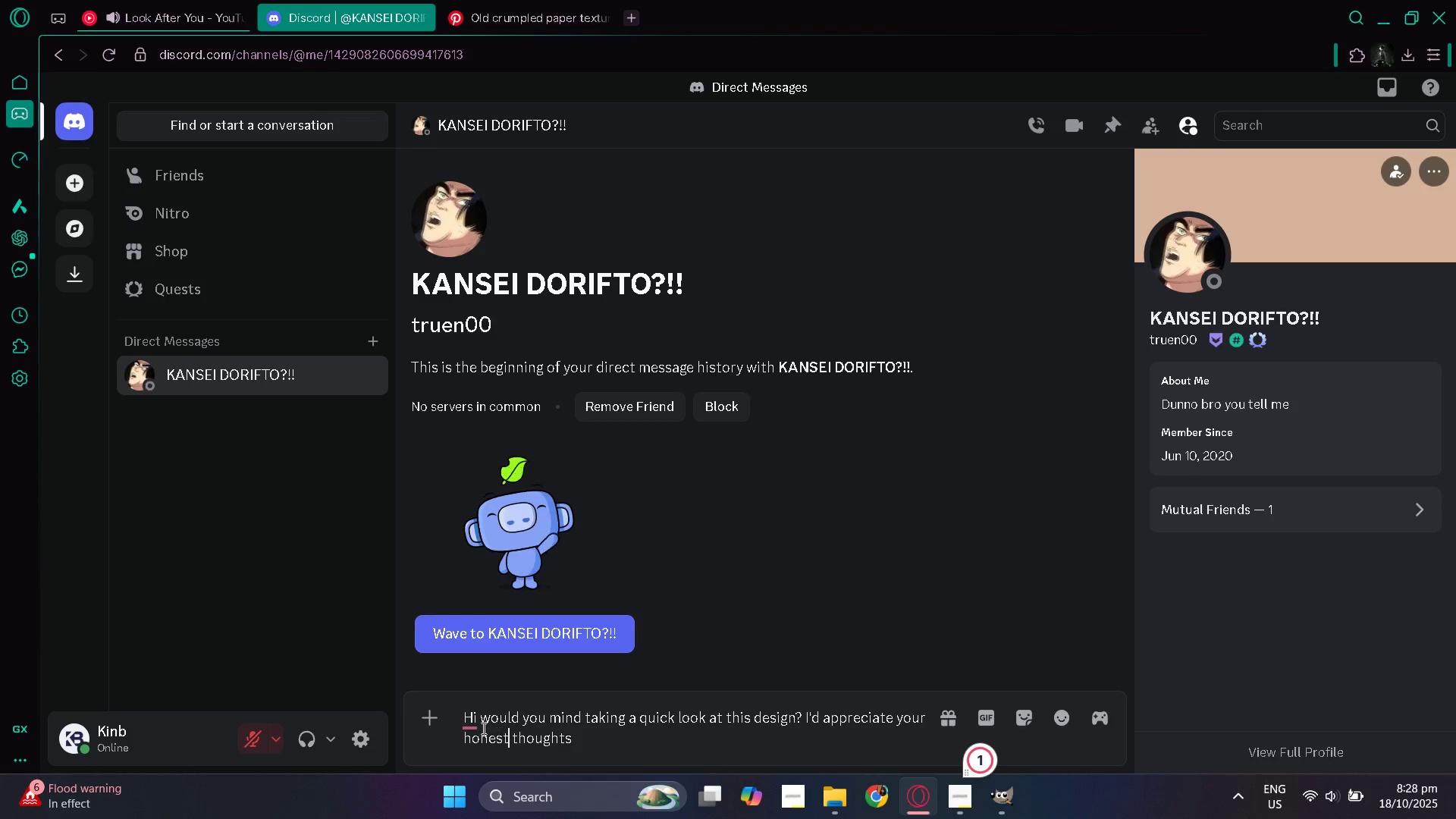 
left_click([474, 721])
 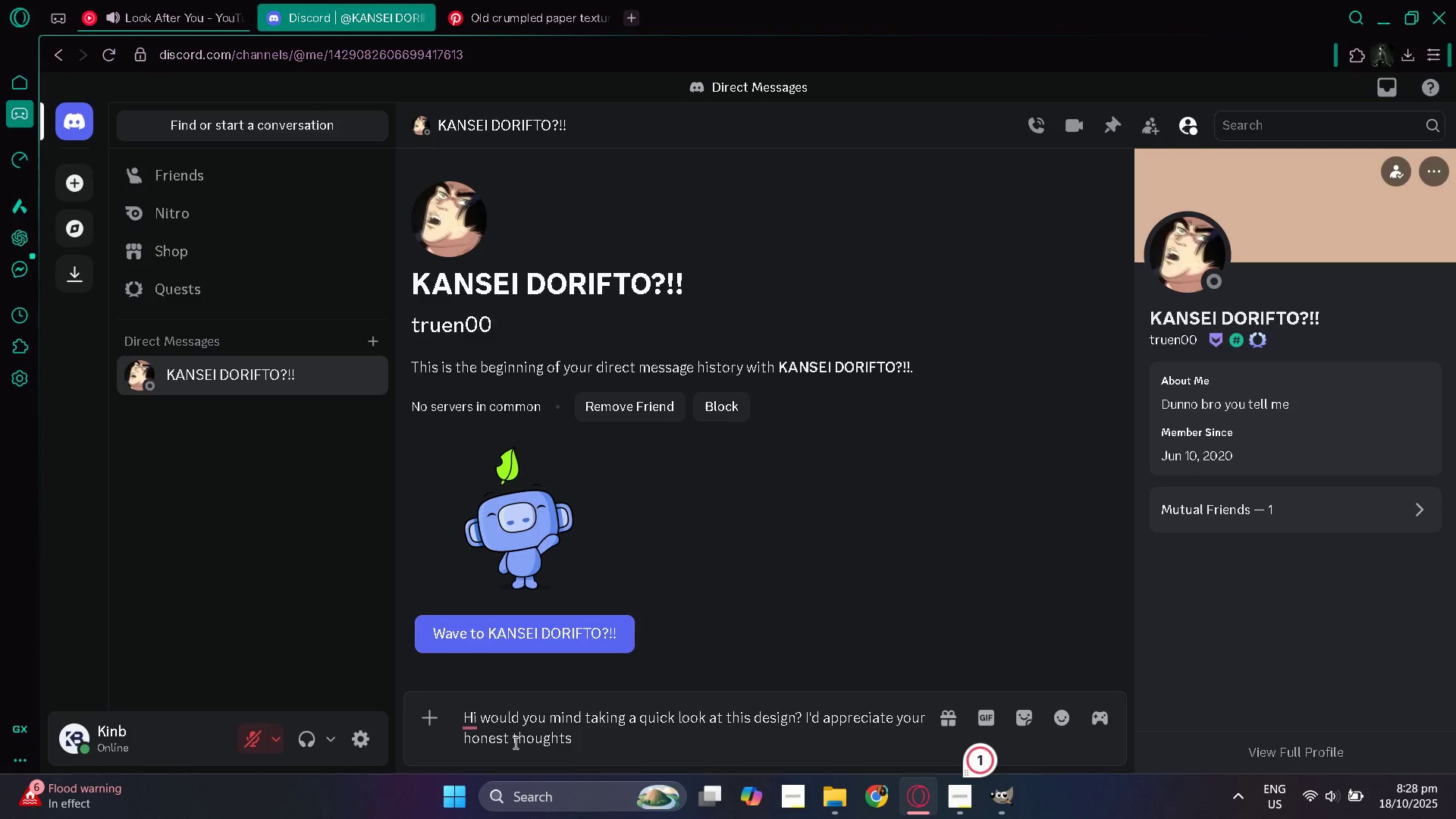 
left_click([475, 721])
 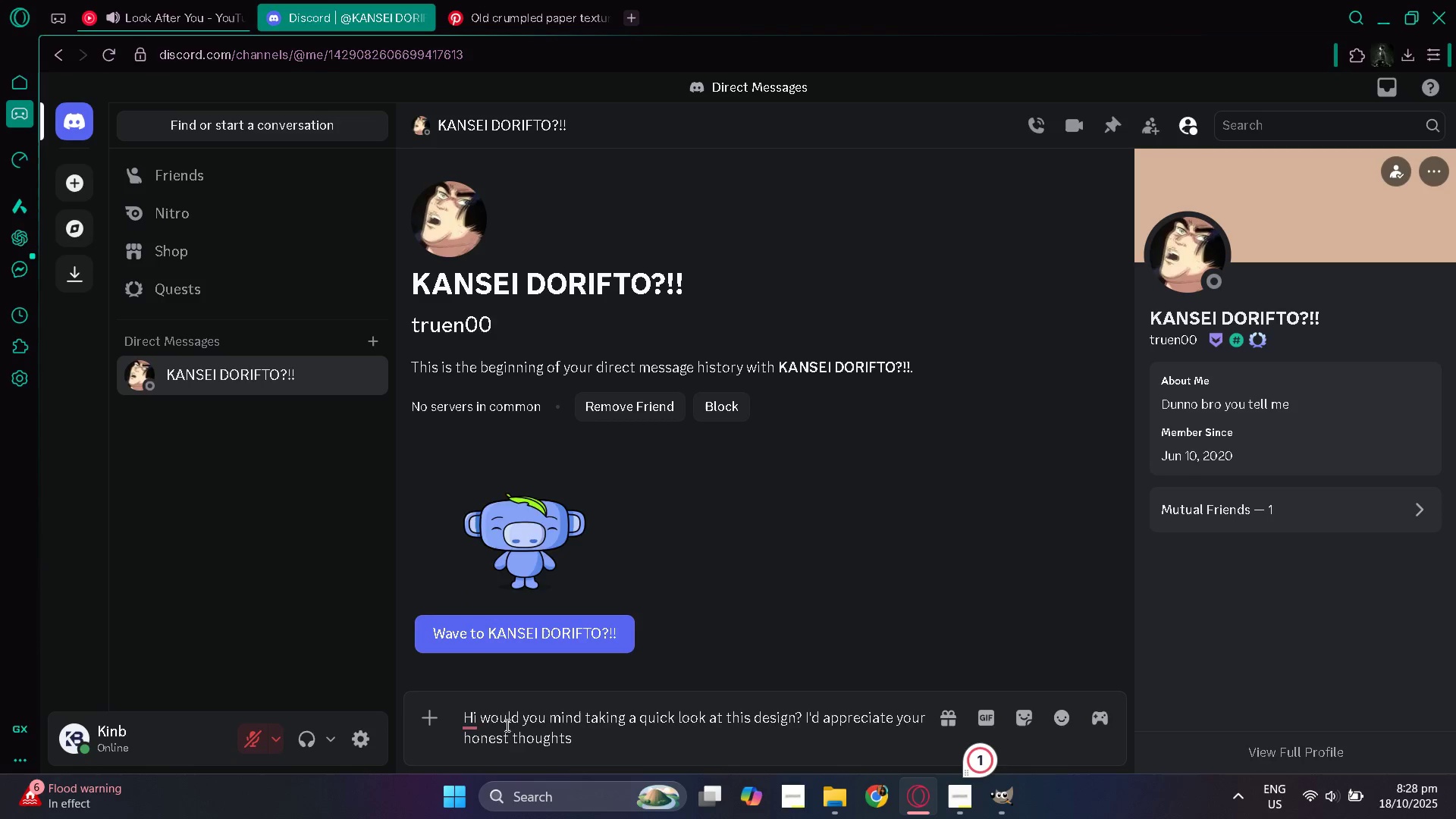 
key(ArrowRight)
 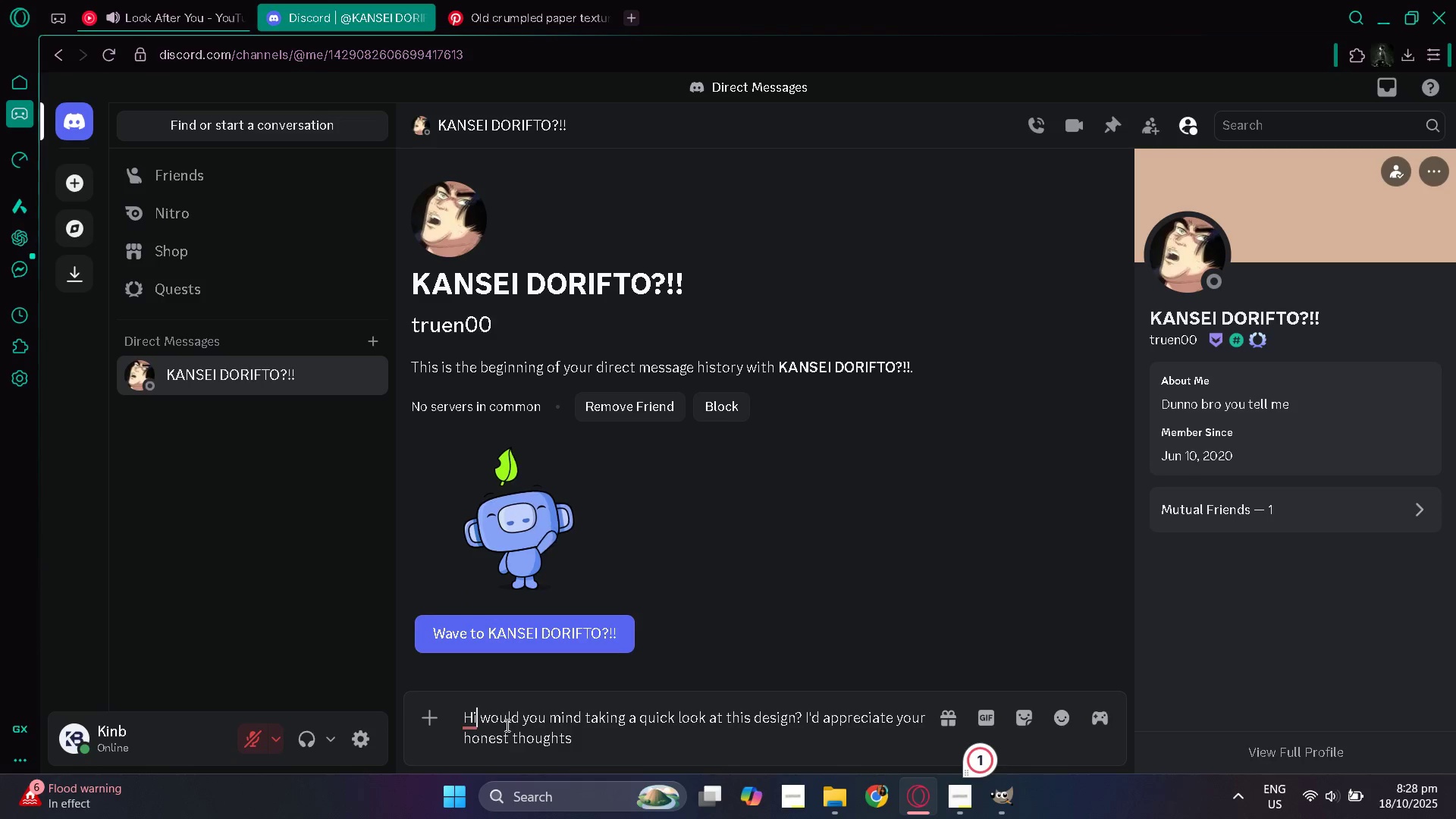 
key(Comma)
 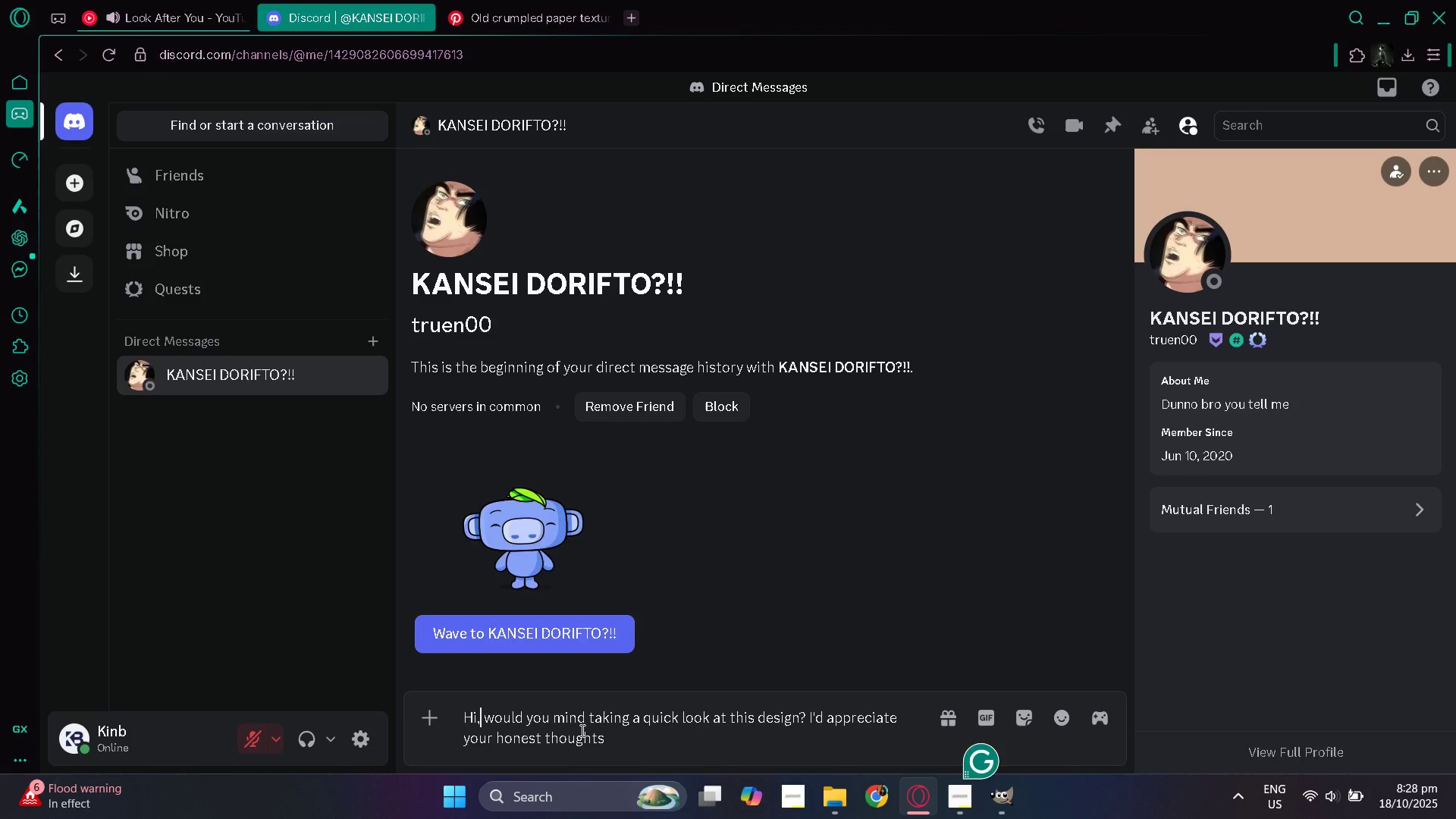 
left_click([656, 739])
 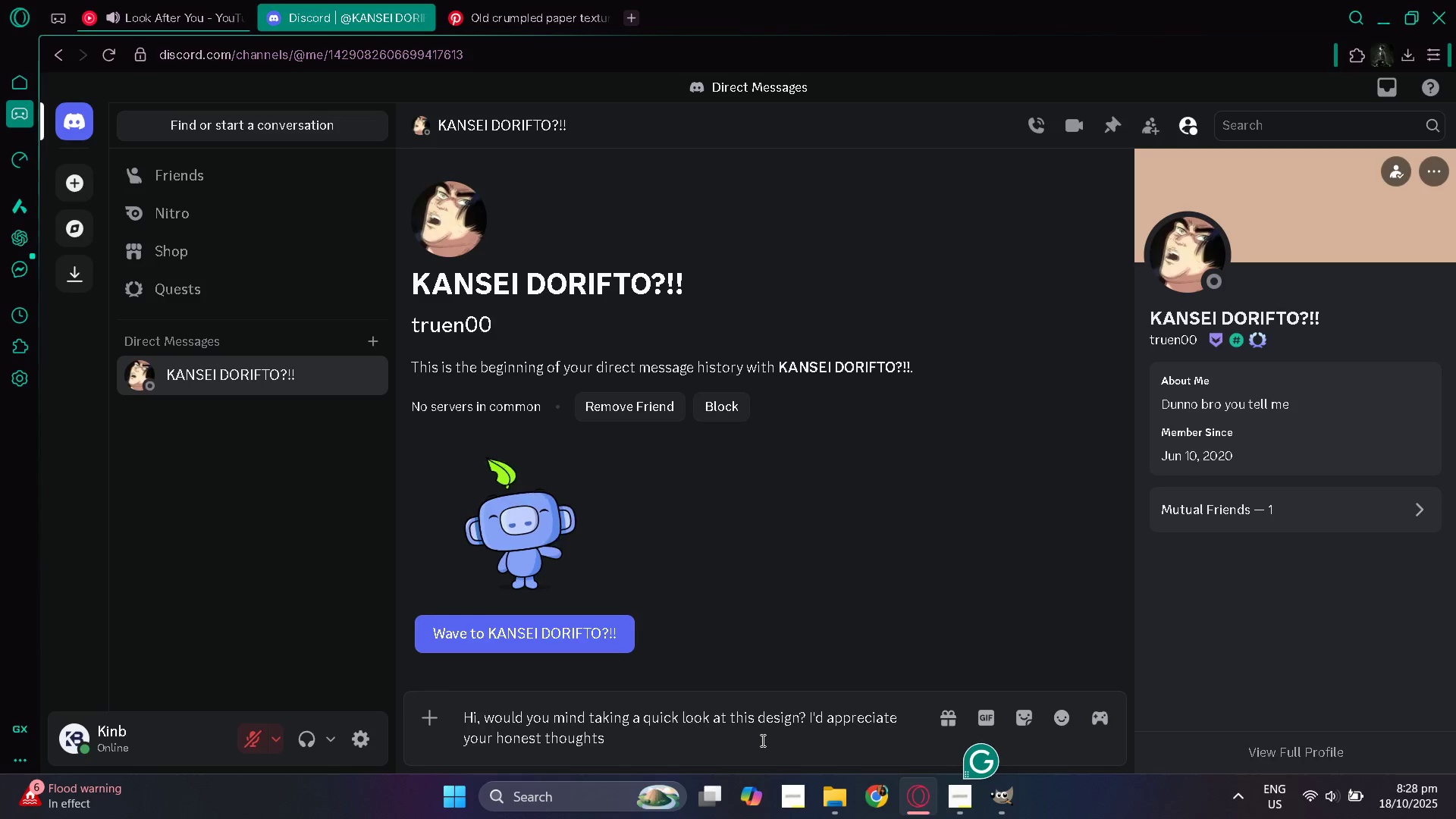 
type( thanks)
 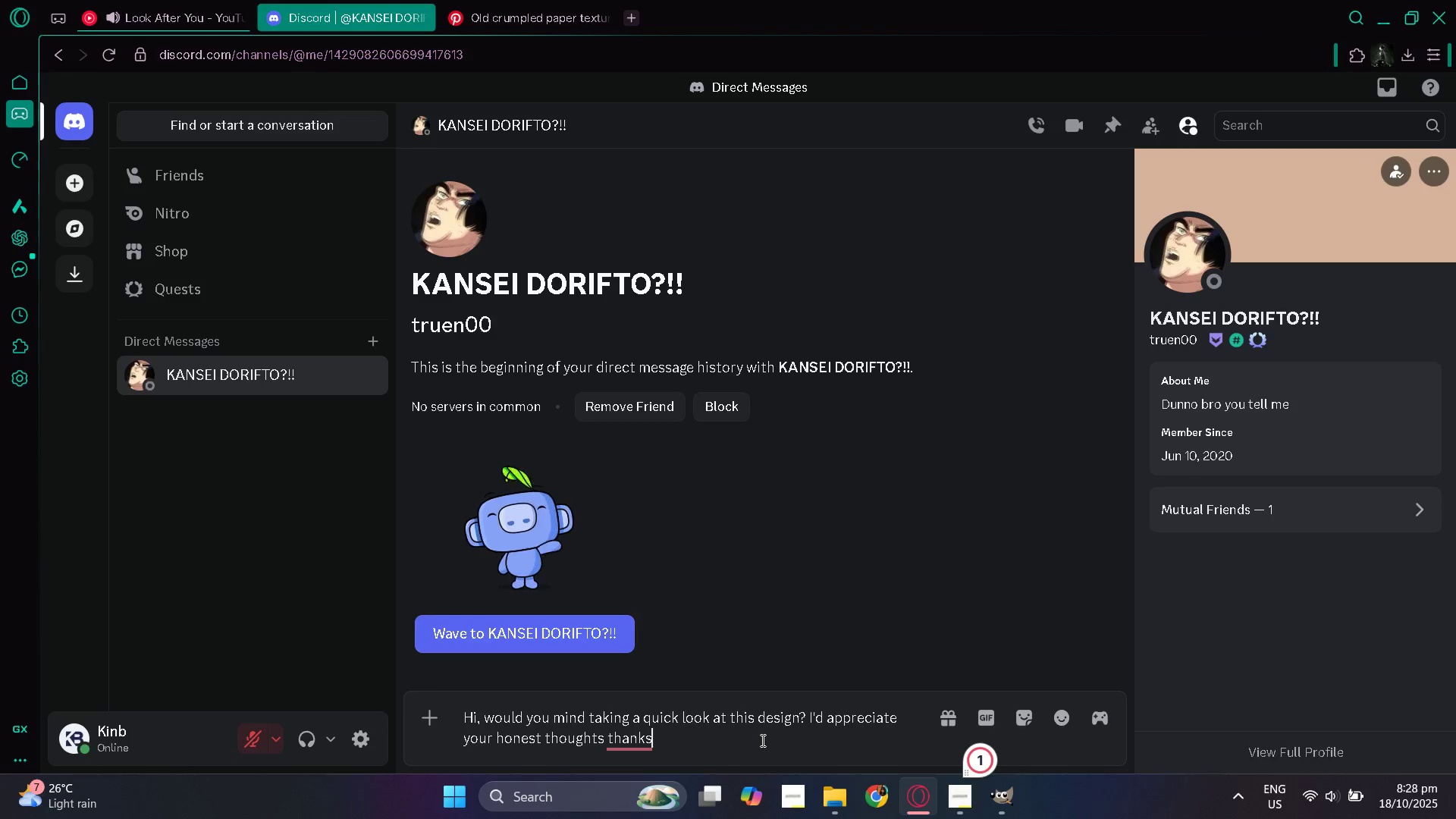 
wait(7.64)
 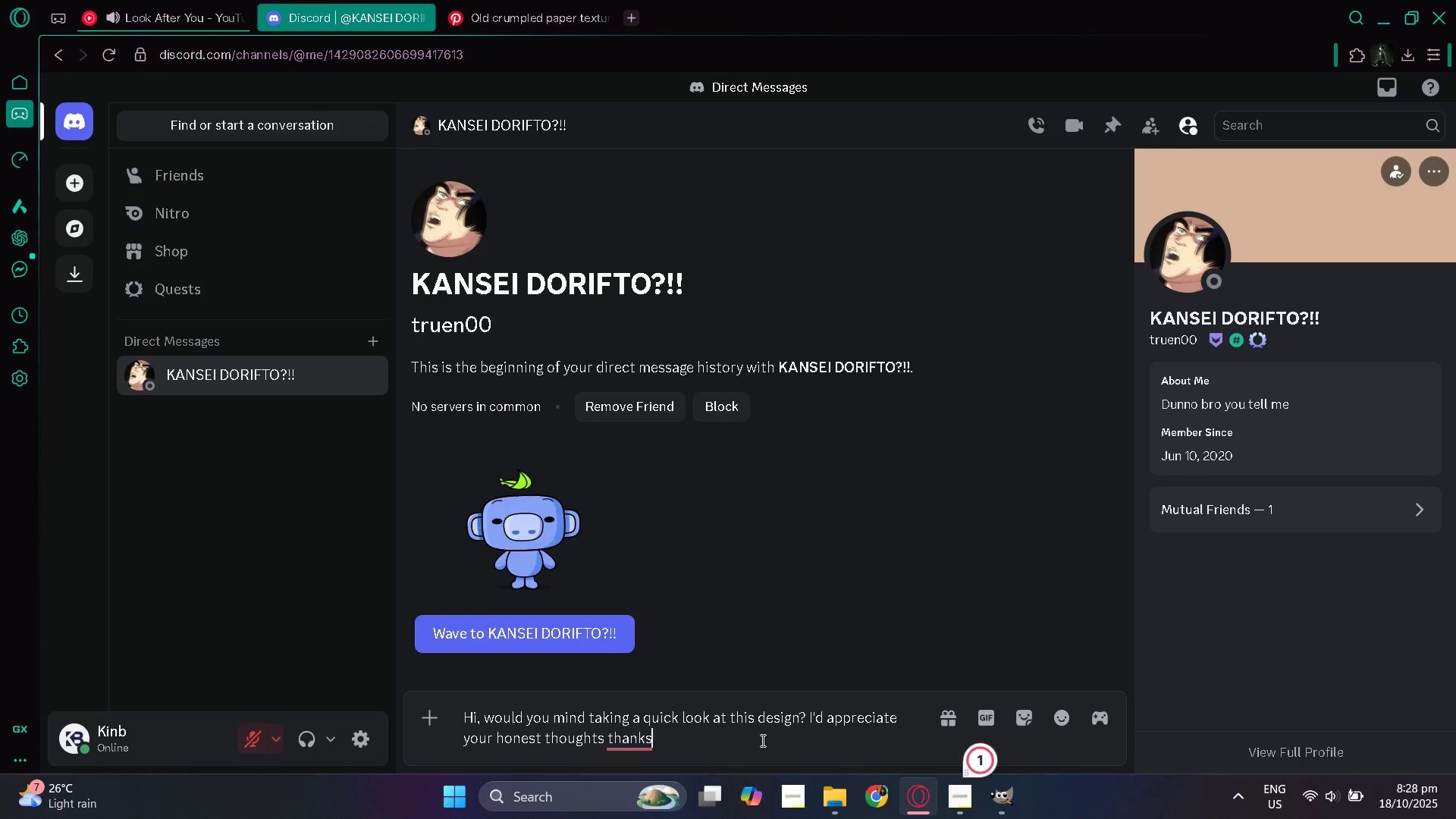 
left_click([687, 650])
 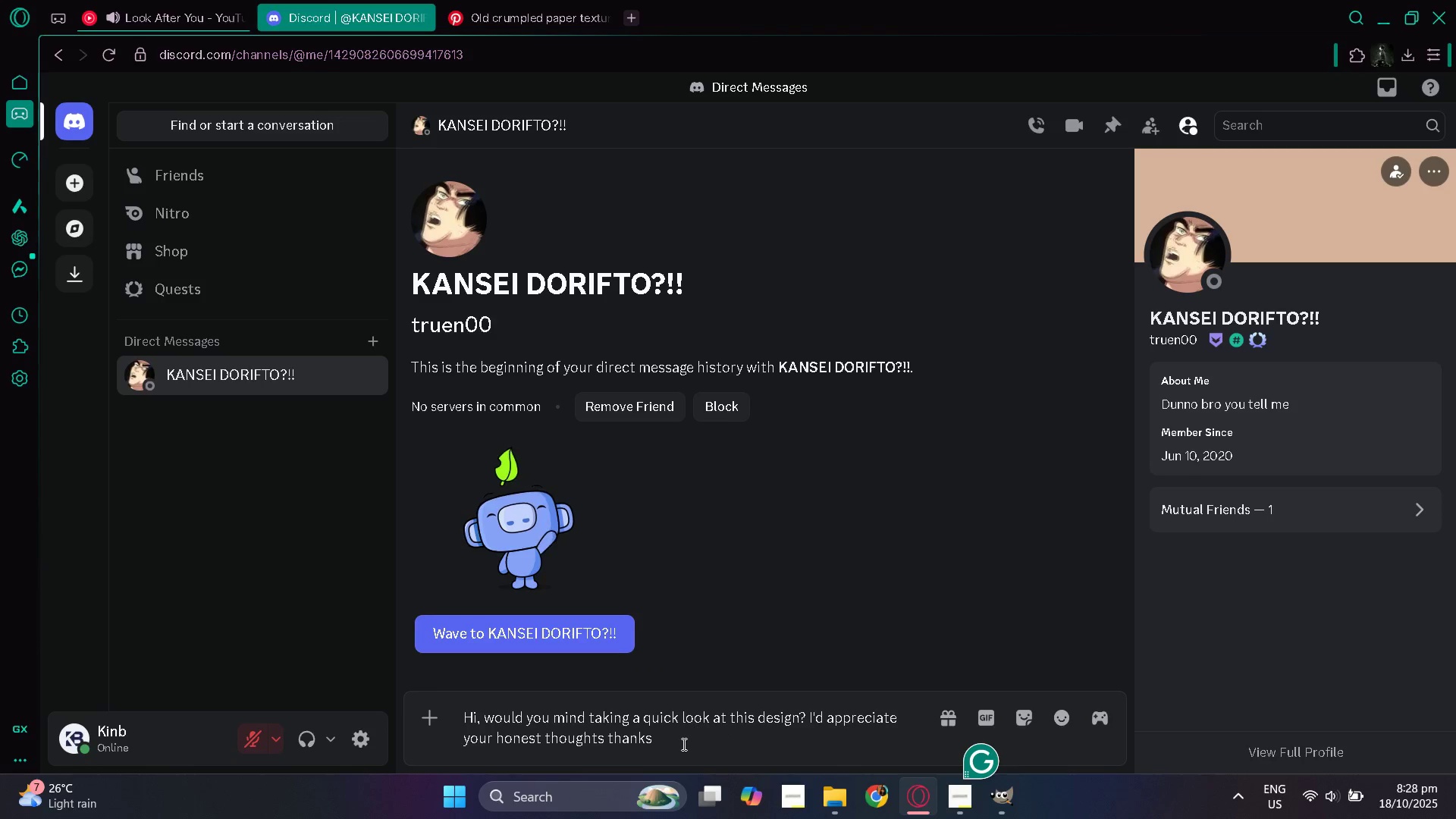 
key(Unknown)
 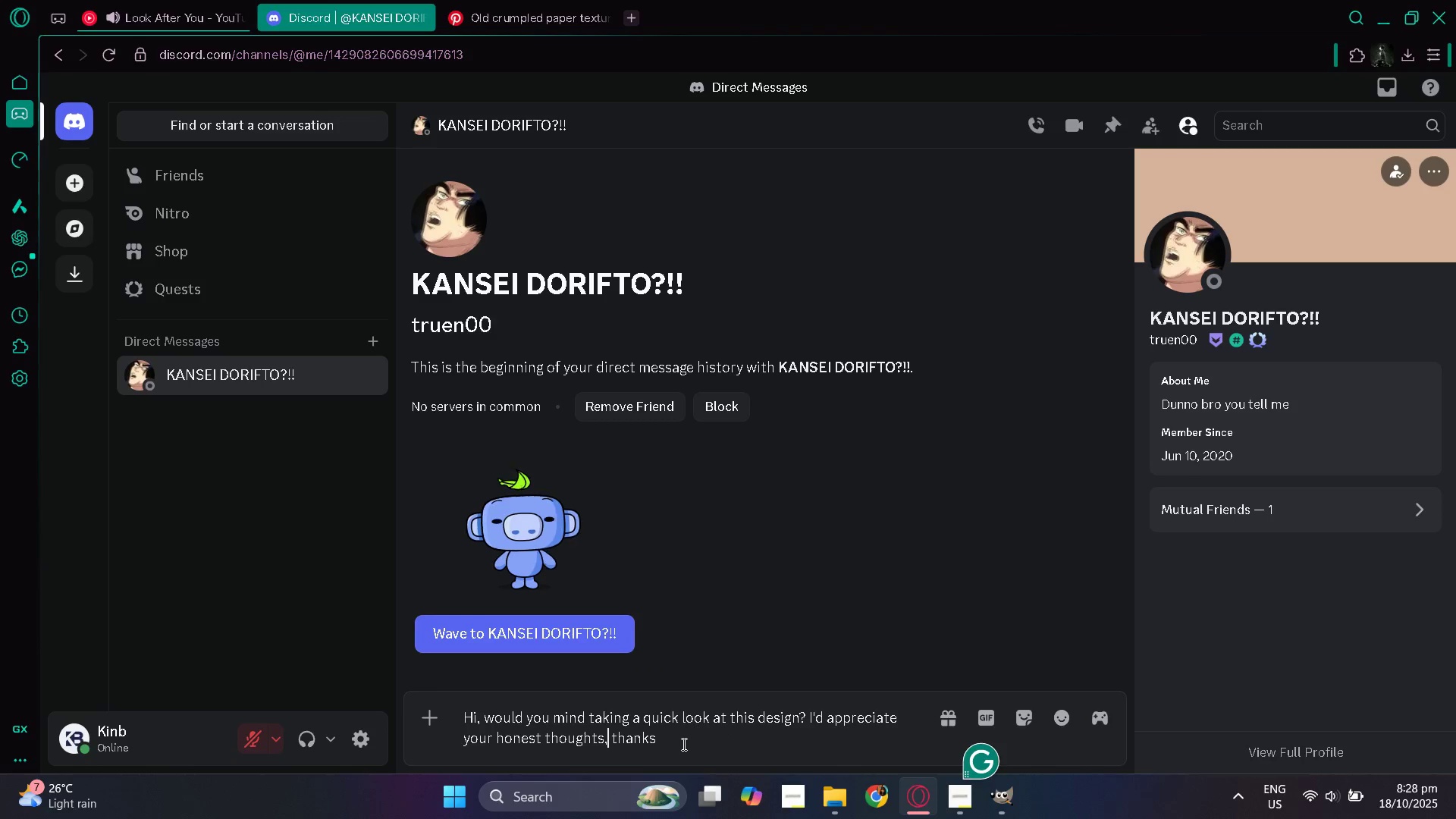 
left_click([682, 744])
 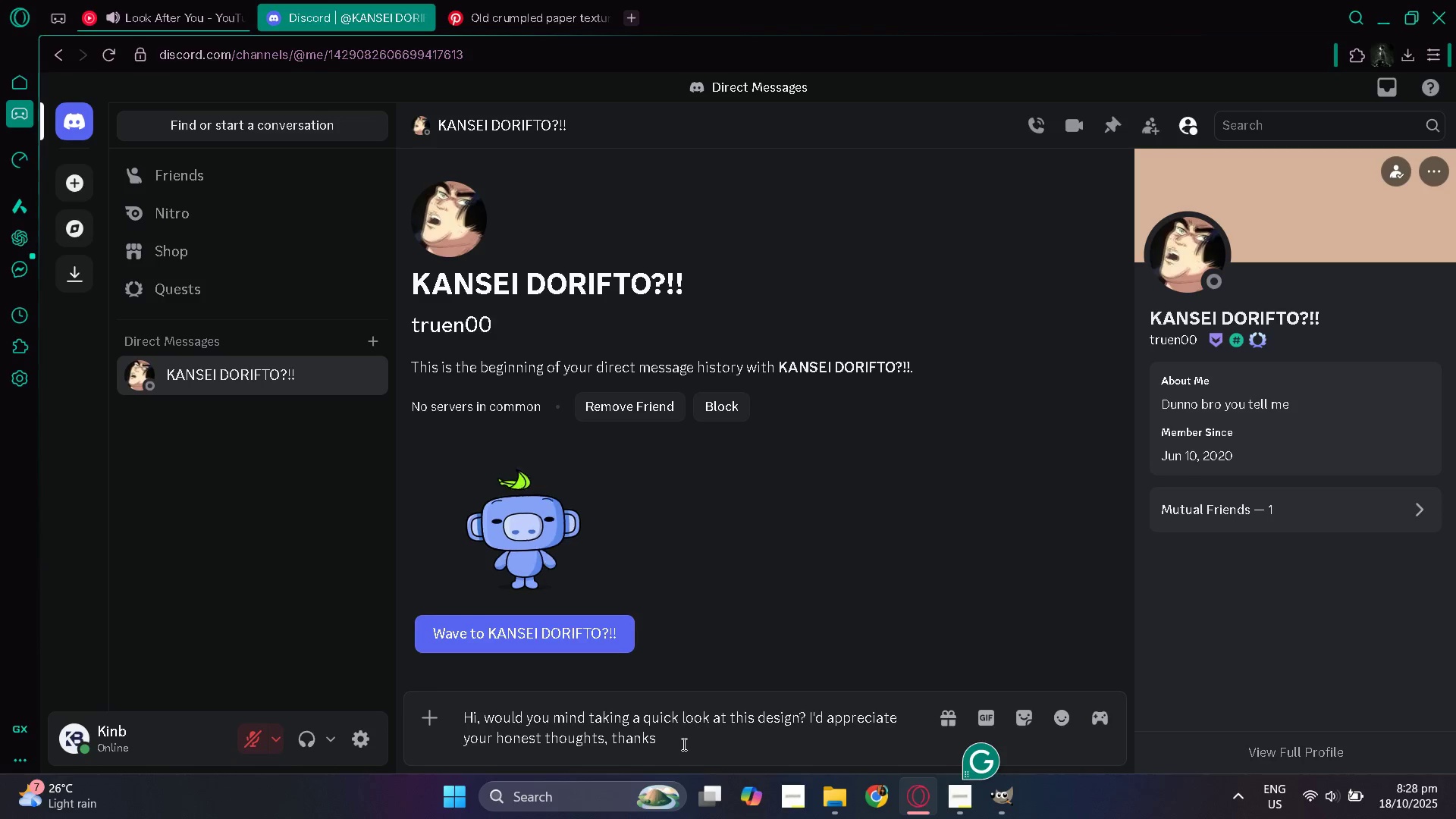 
key(Shift+1)
 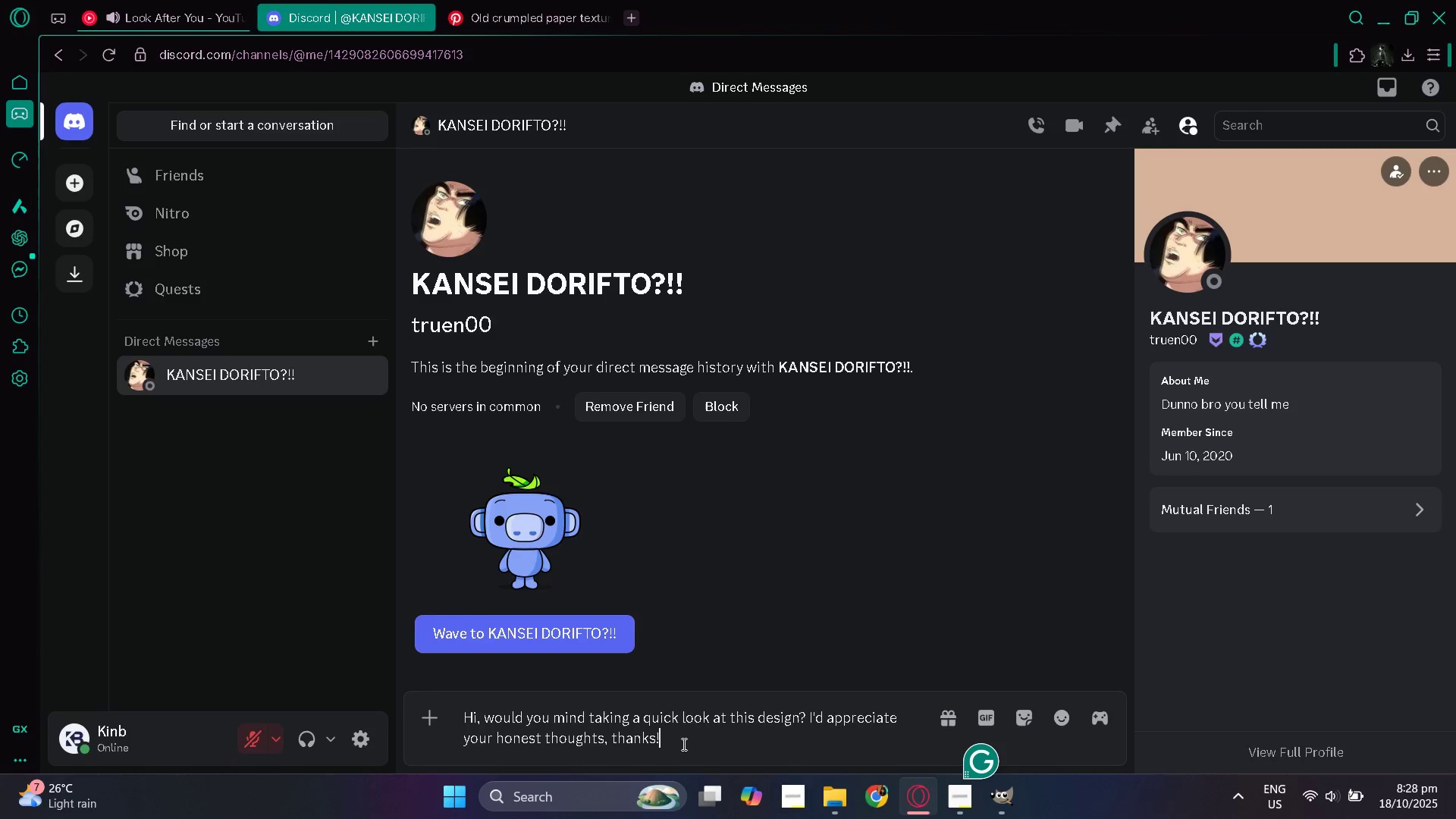 
key(Enter)
 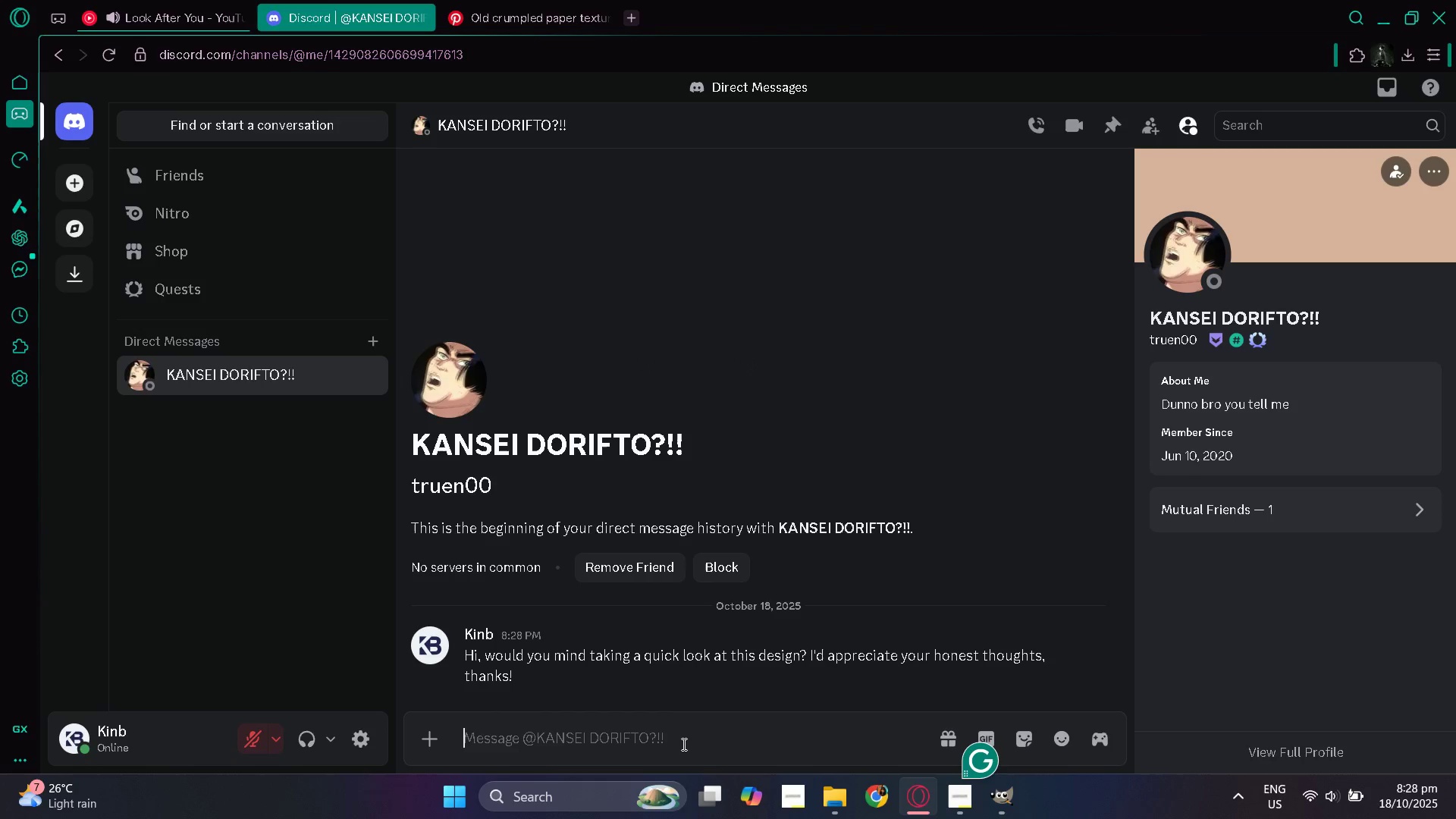 
key(Control+V)
 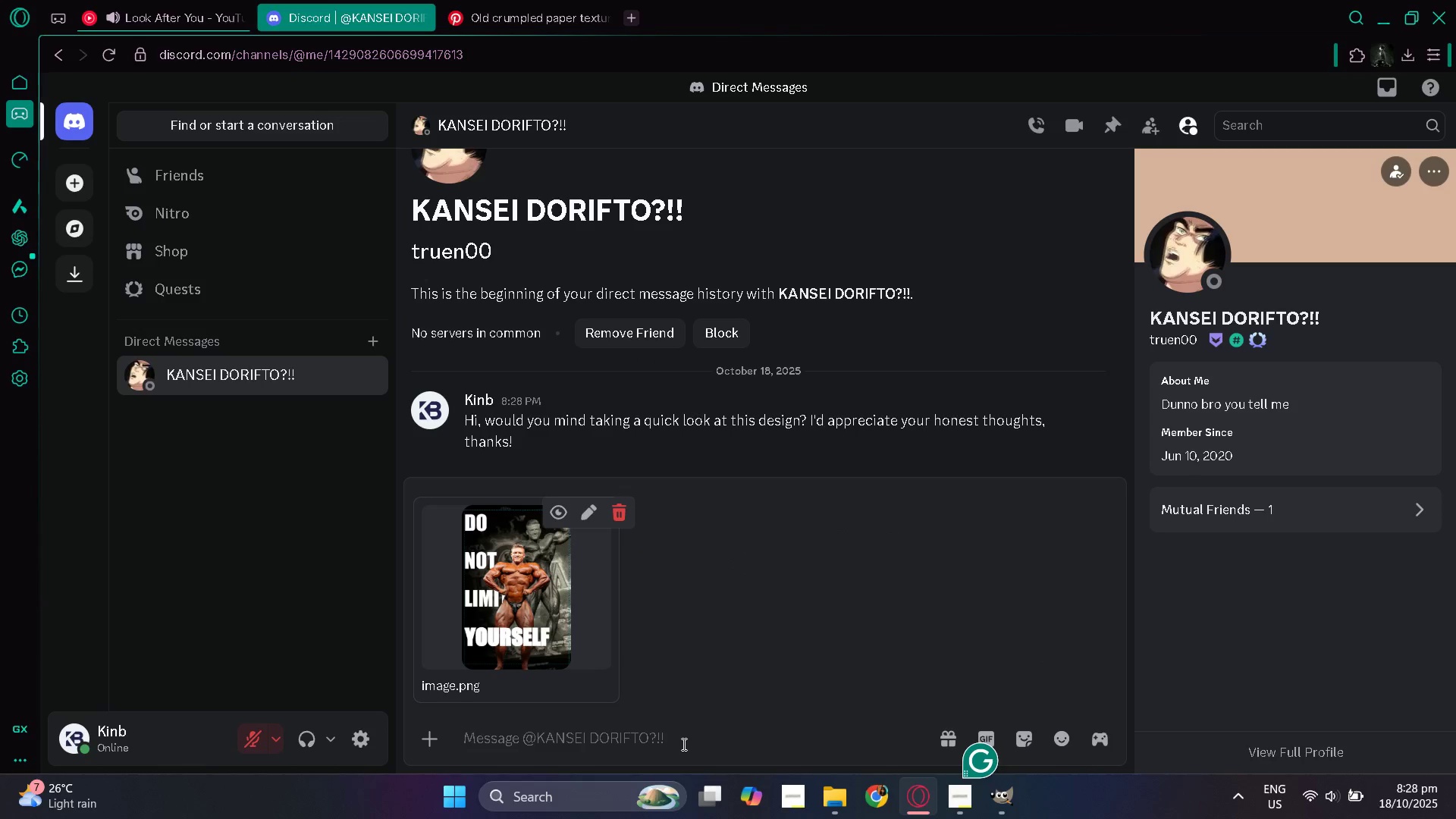 
key(Enter)
 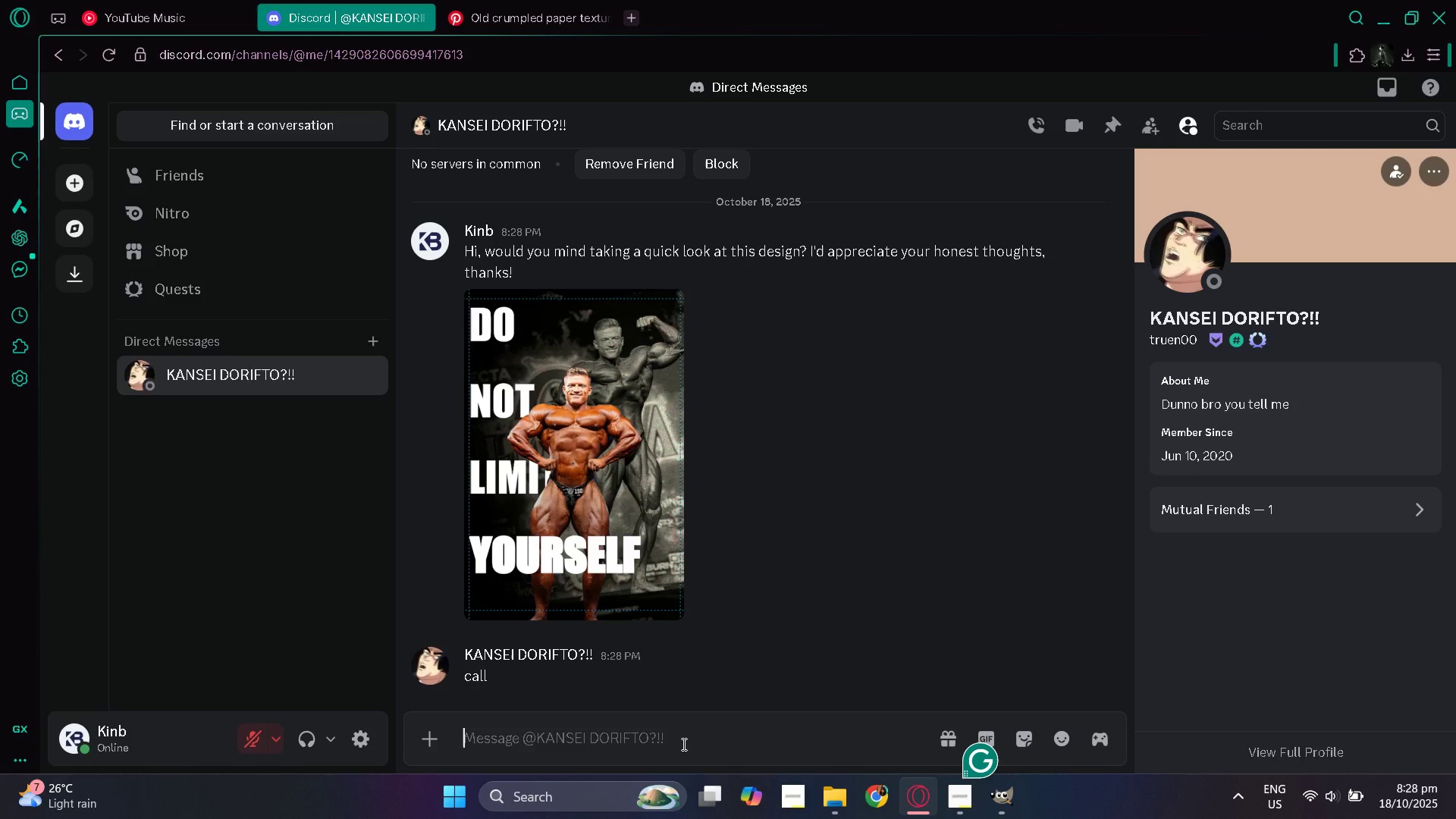 
wait(29.49)
 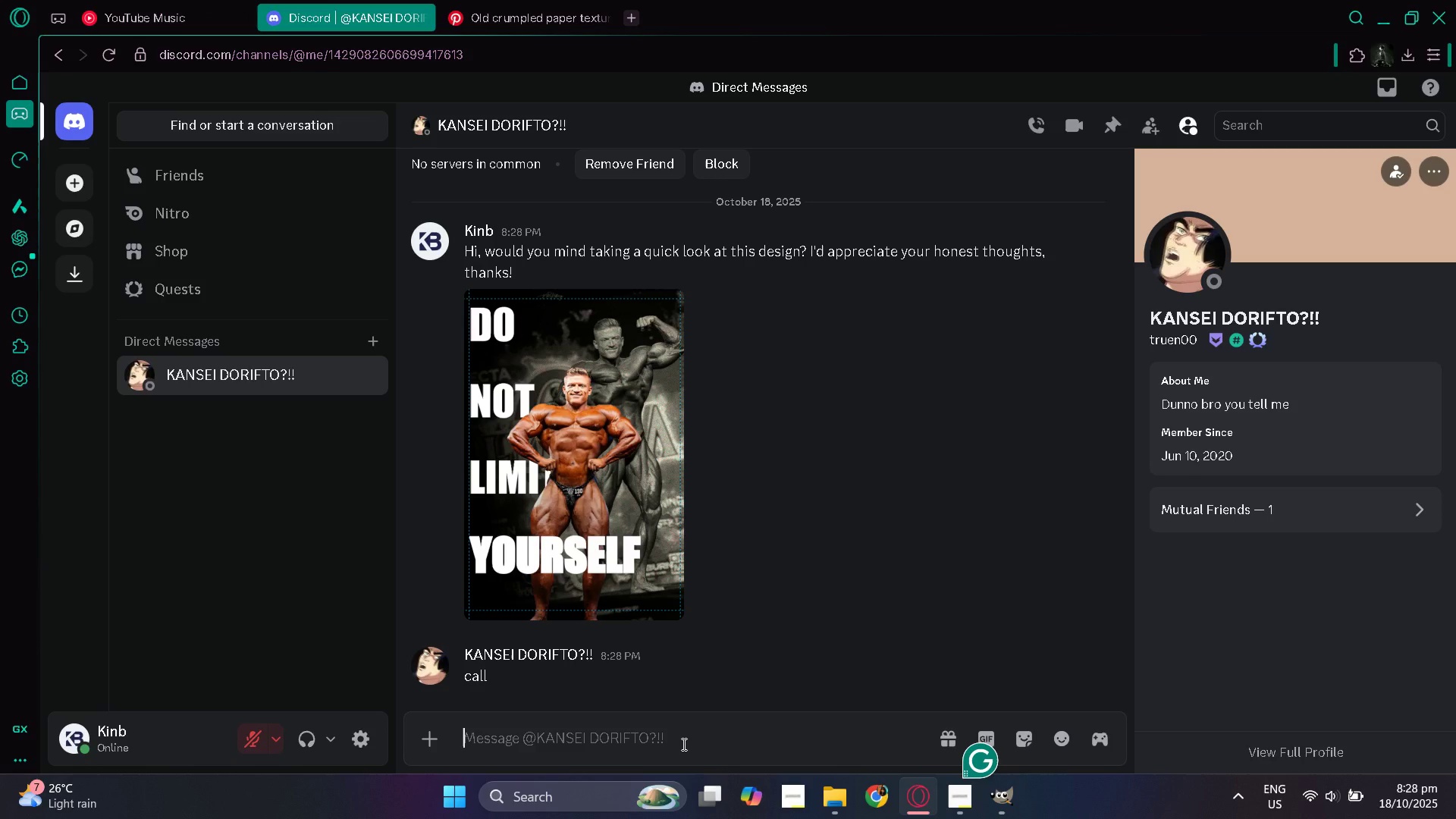 
left_click([927, 299])
 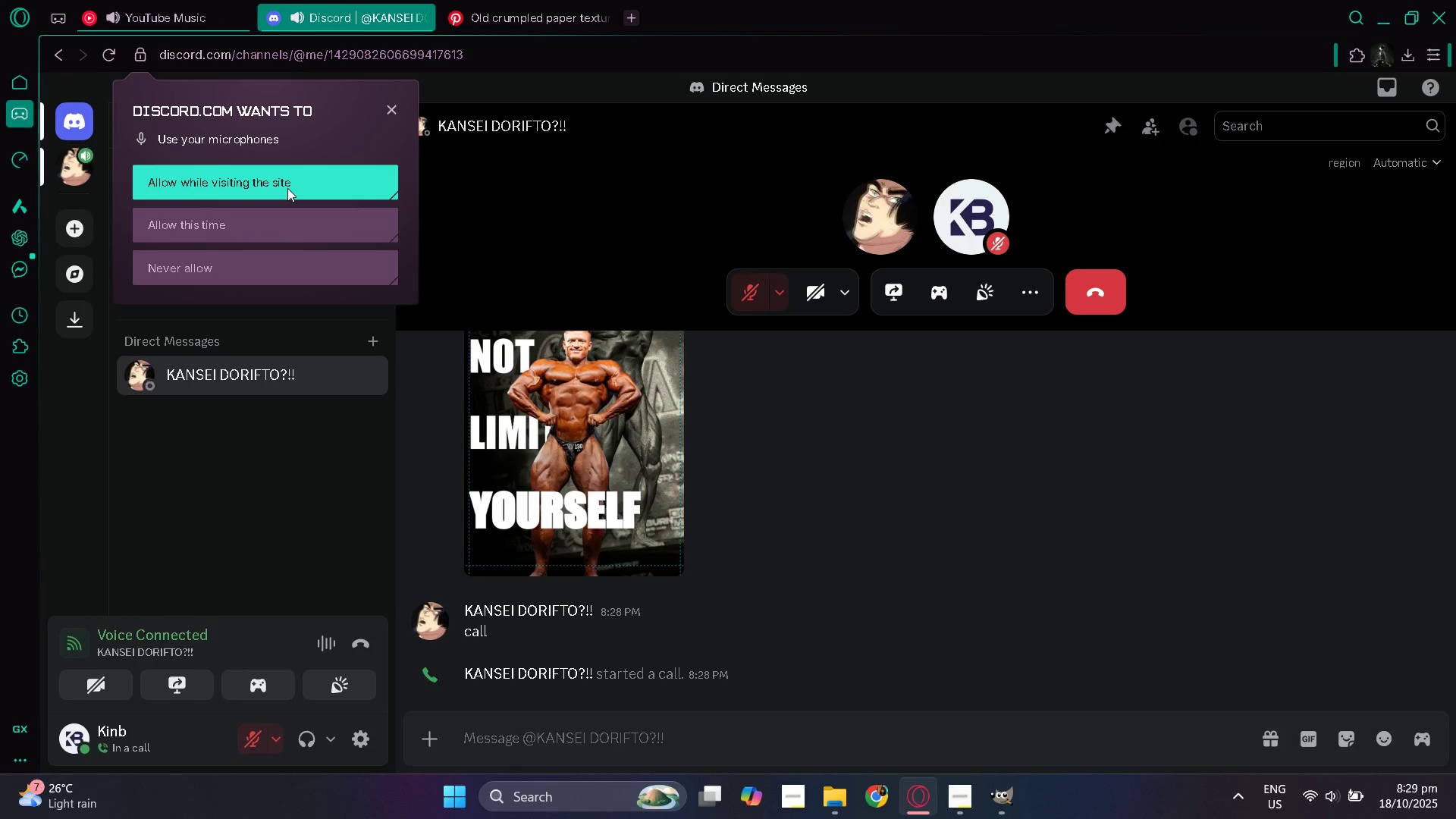 
wait(5.21)
 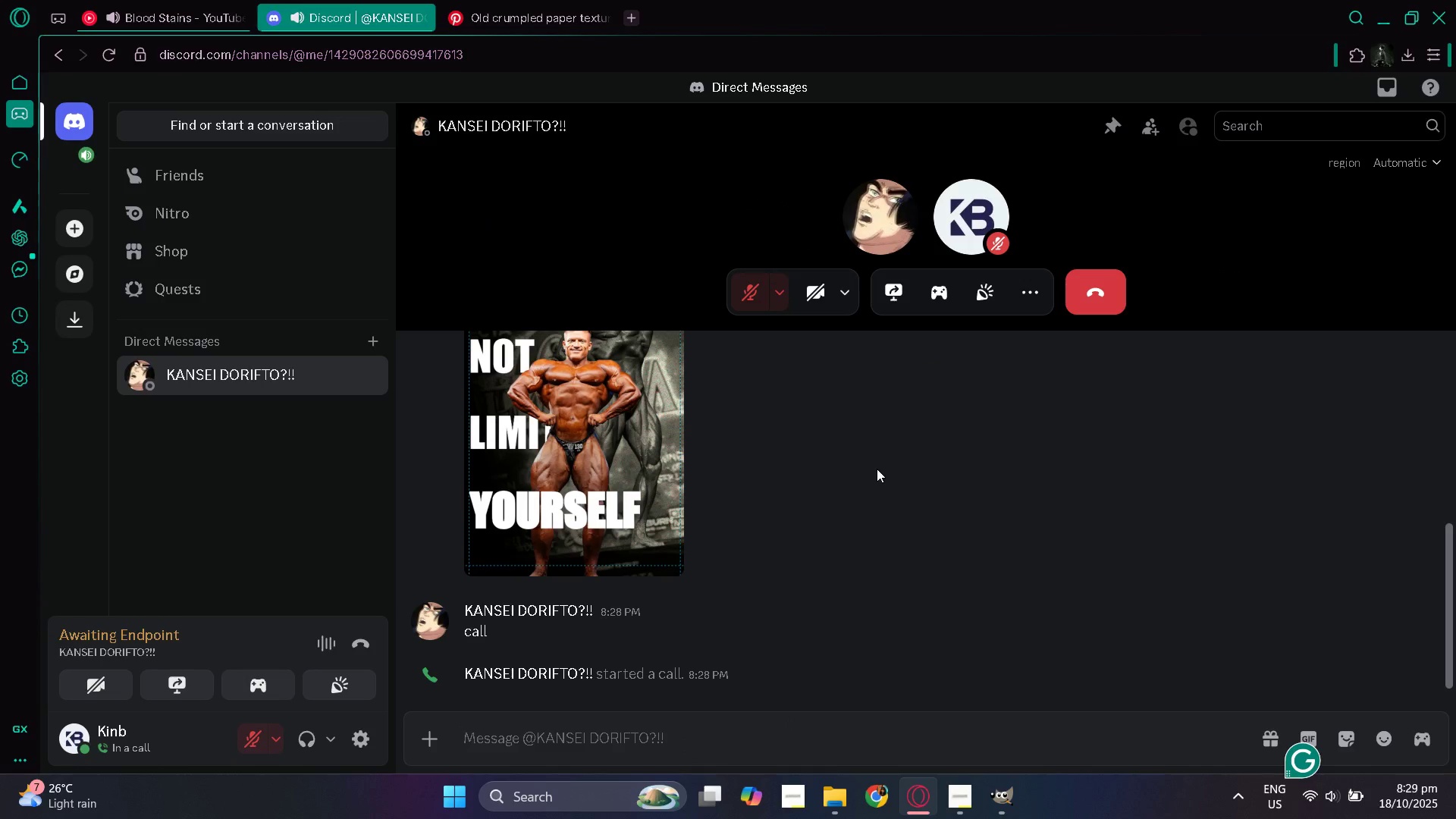 
left_click([287, 188])
 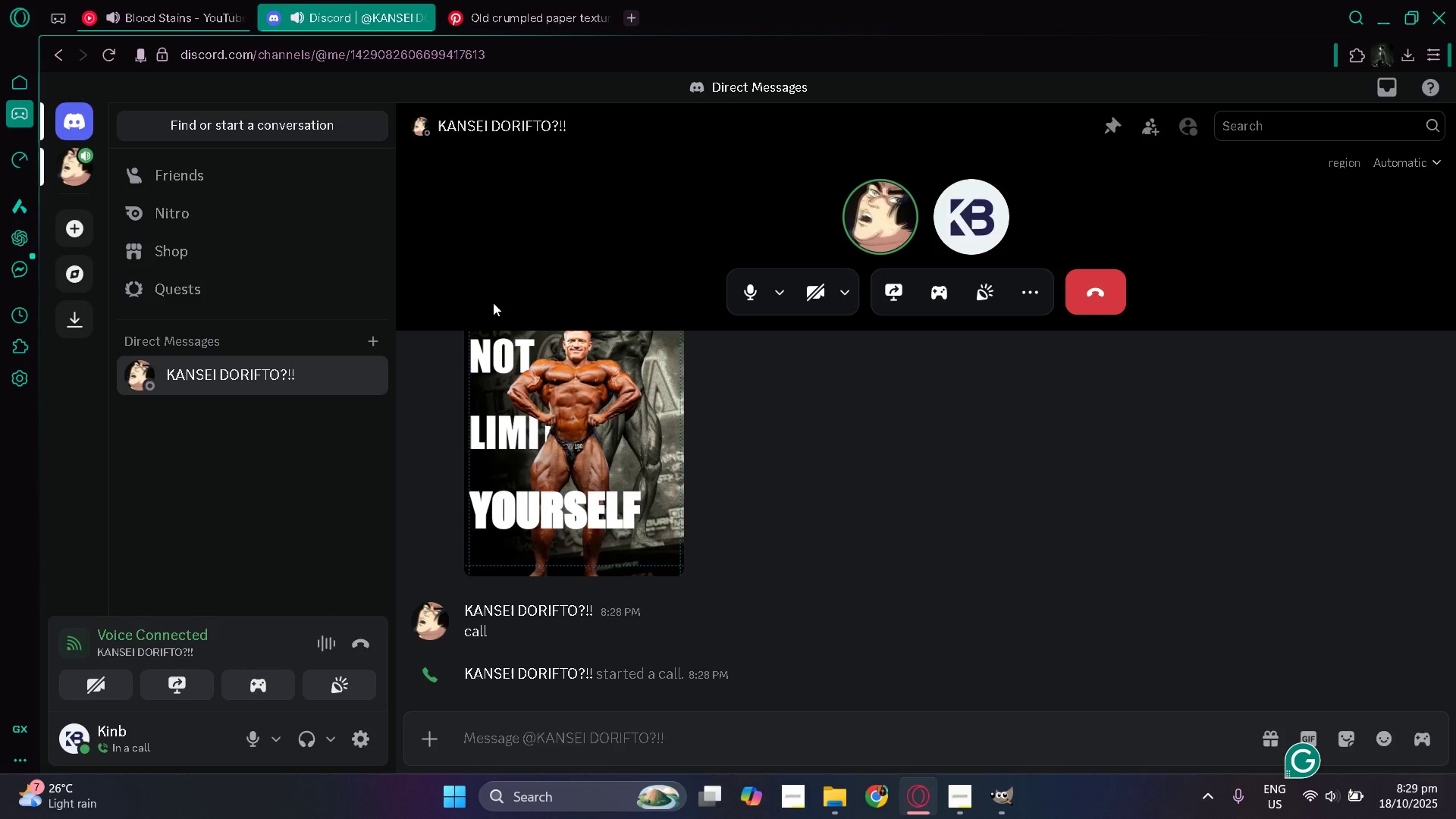 
wait(23.75)
 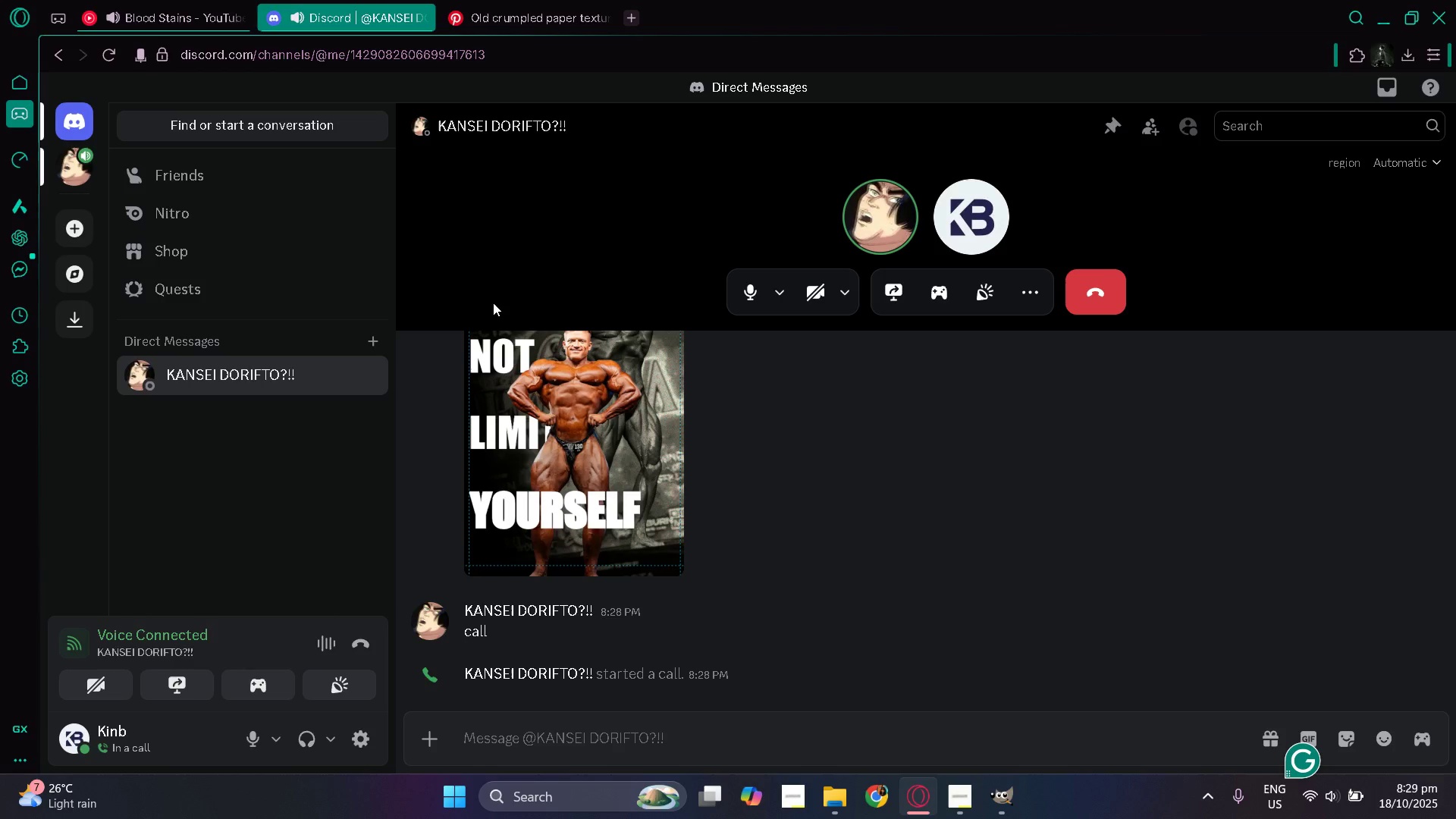 
double_click([505, 398])
 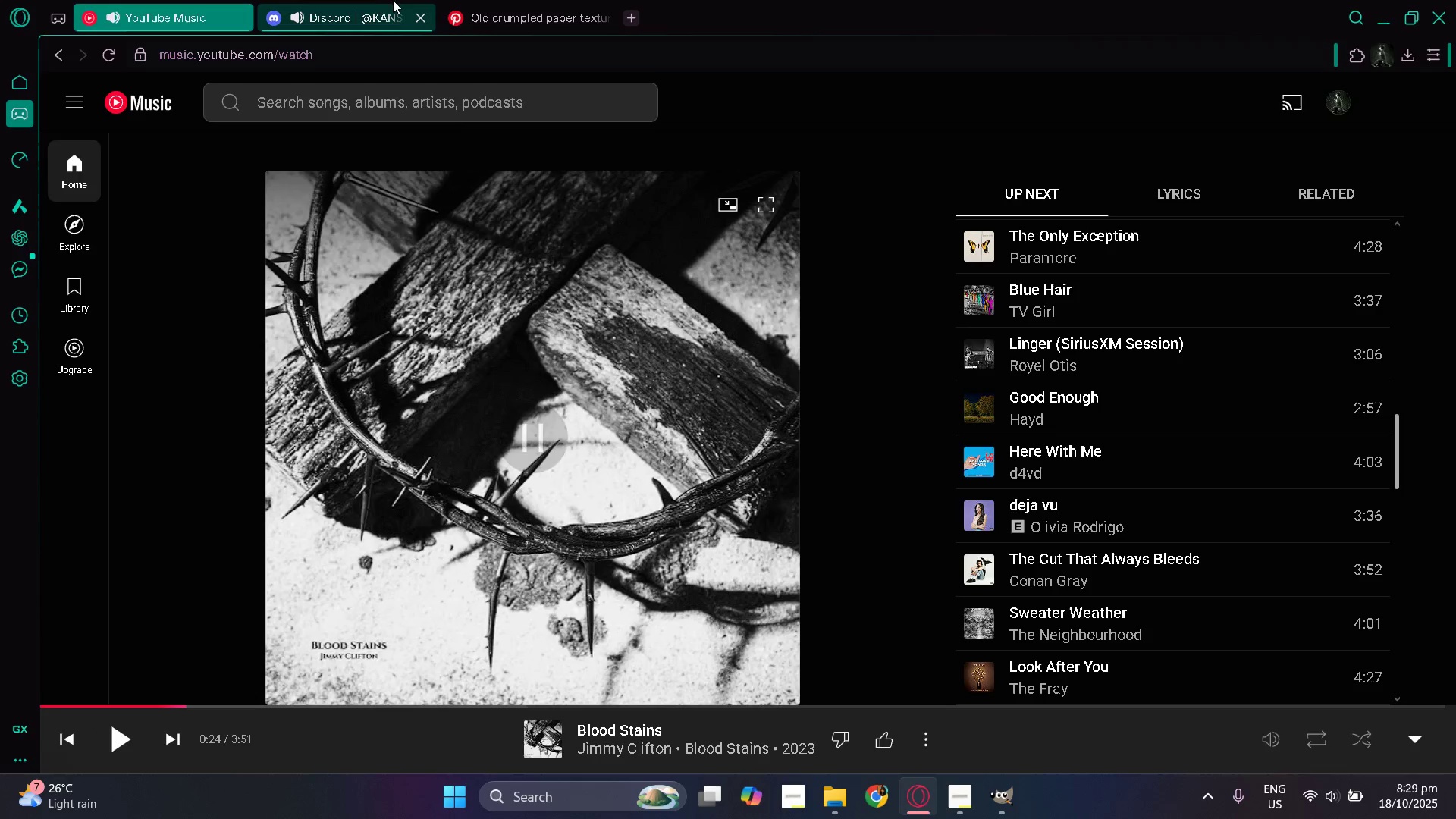 
left_click([366, 0])
 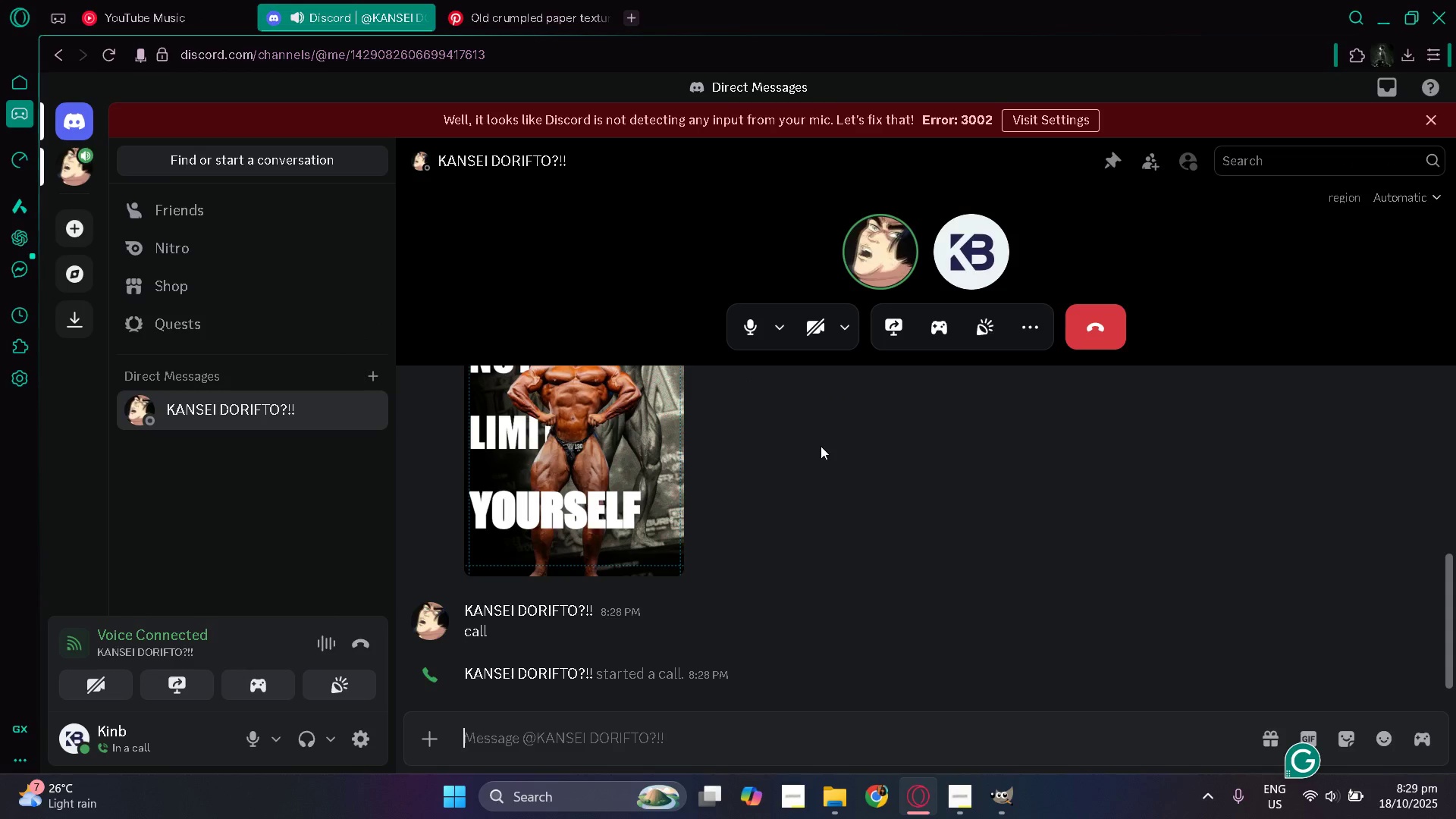 
wait(8.71)
 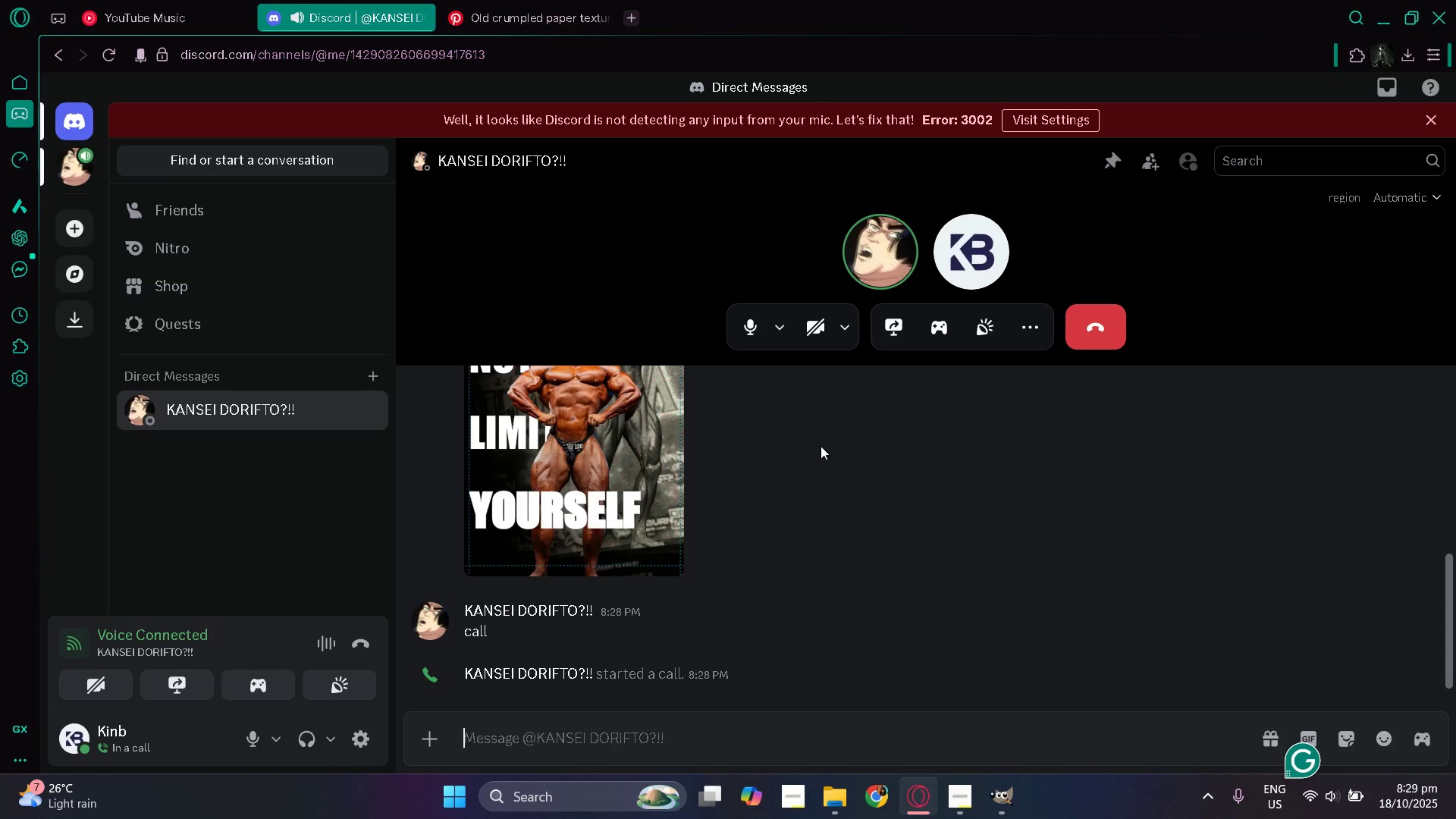 
scroll: coordinate [819, 444], scroll_direction: up, amount: 3.0
 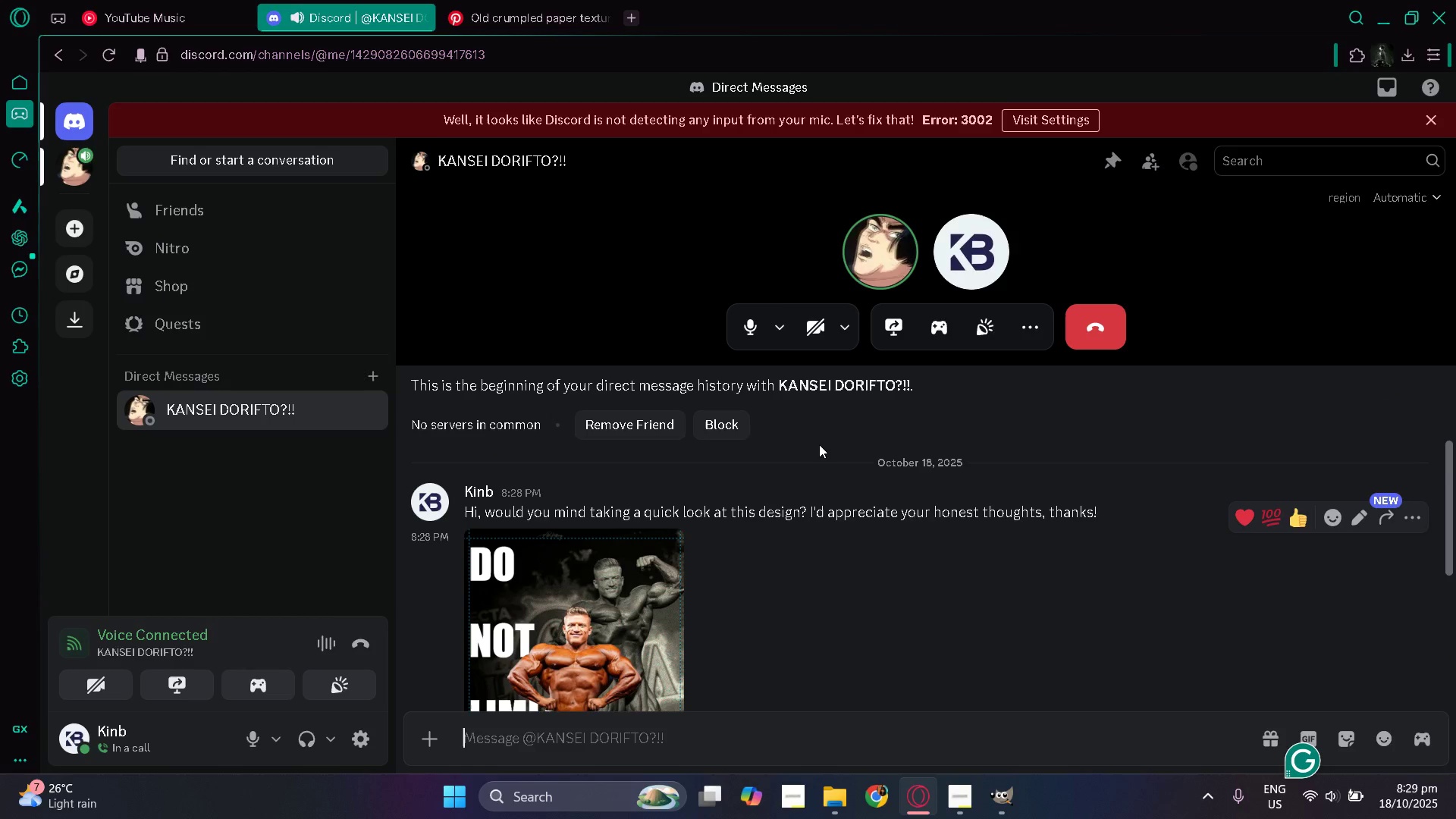 
scroll: coordinate [819, 444], scroll_direction: down, amount: 1.0
 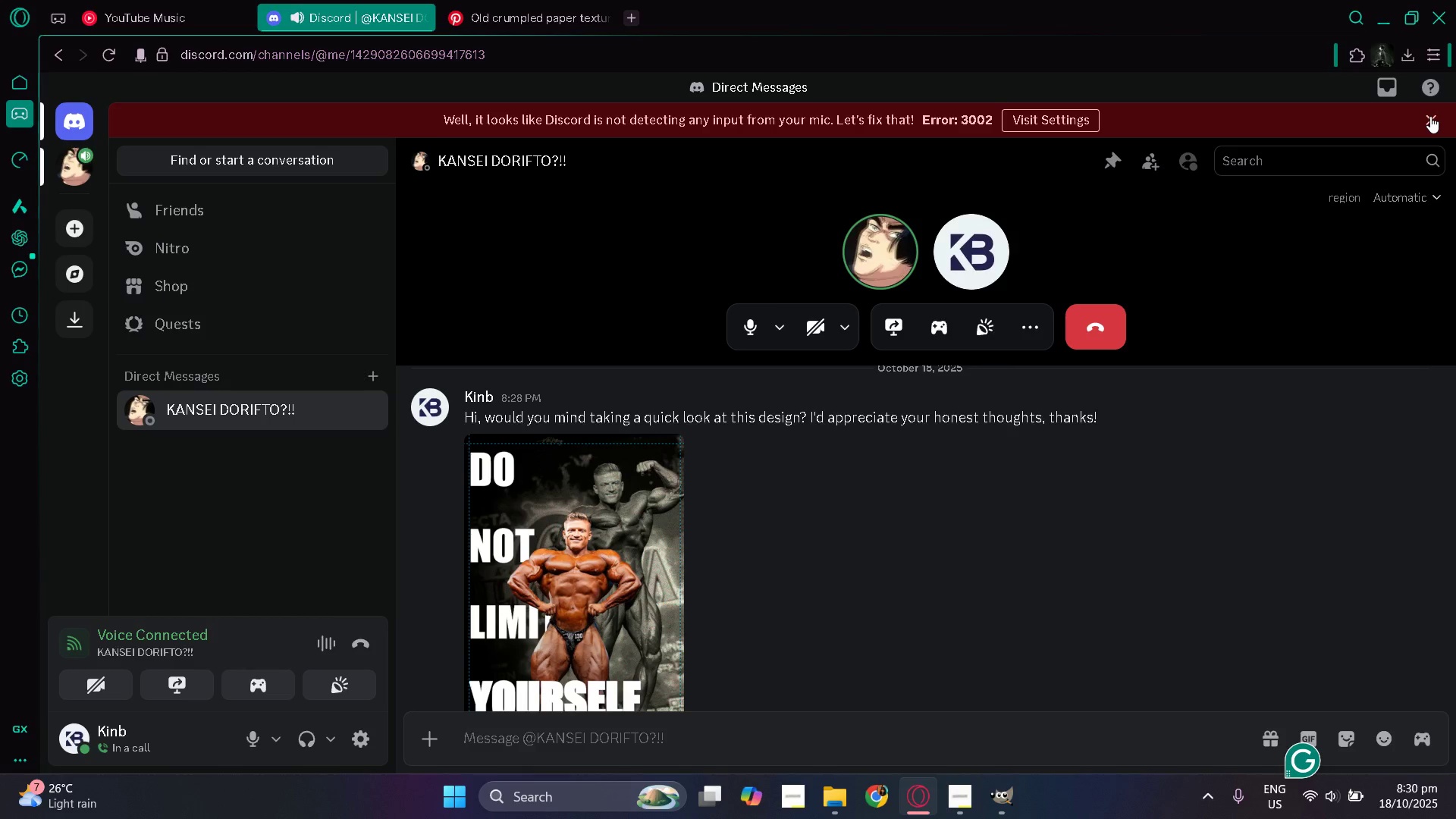 
wait(17.79)
 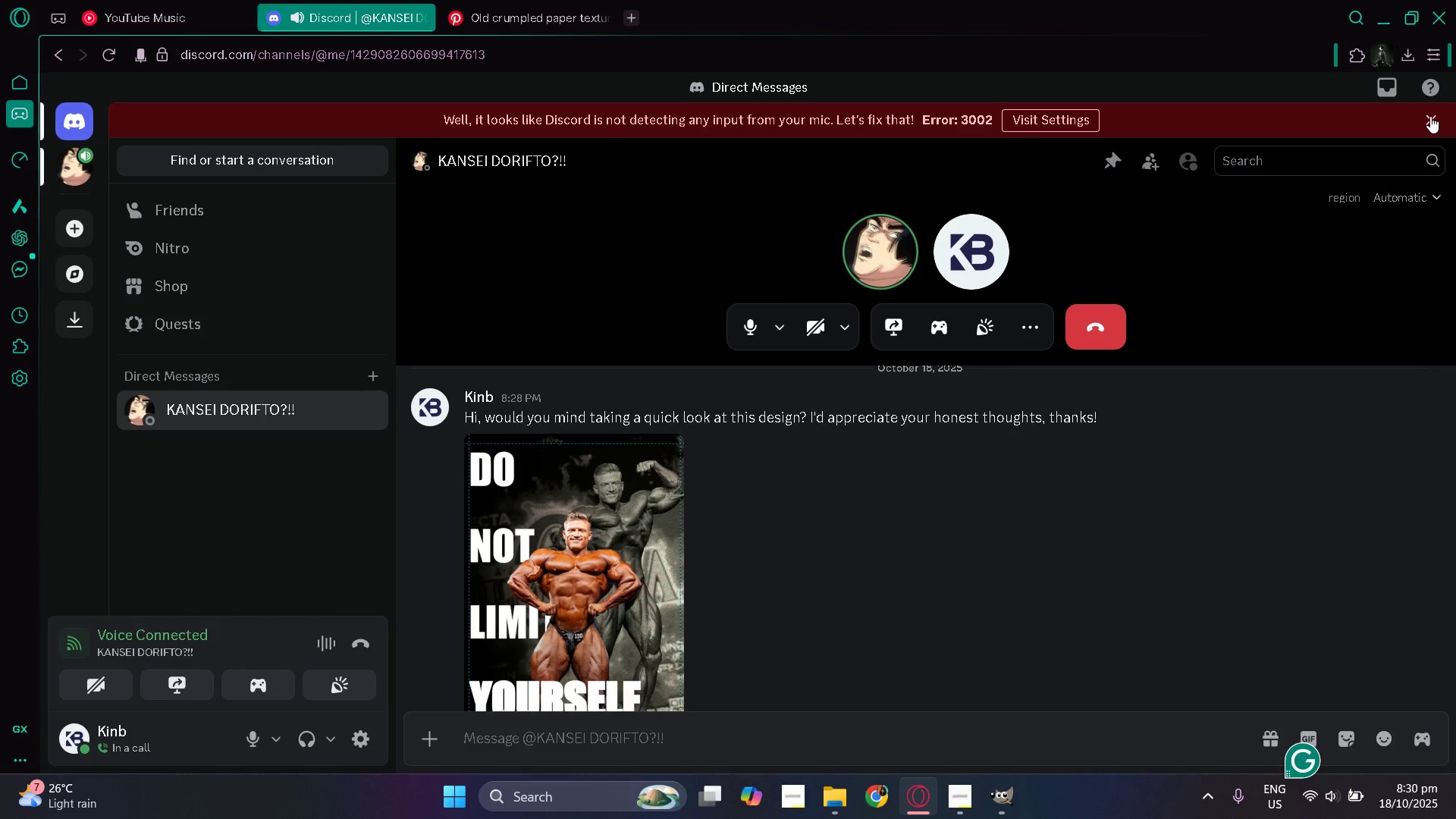 
scroll: coordinate [861, 438], scroll_direction: down, amount: 4.0
 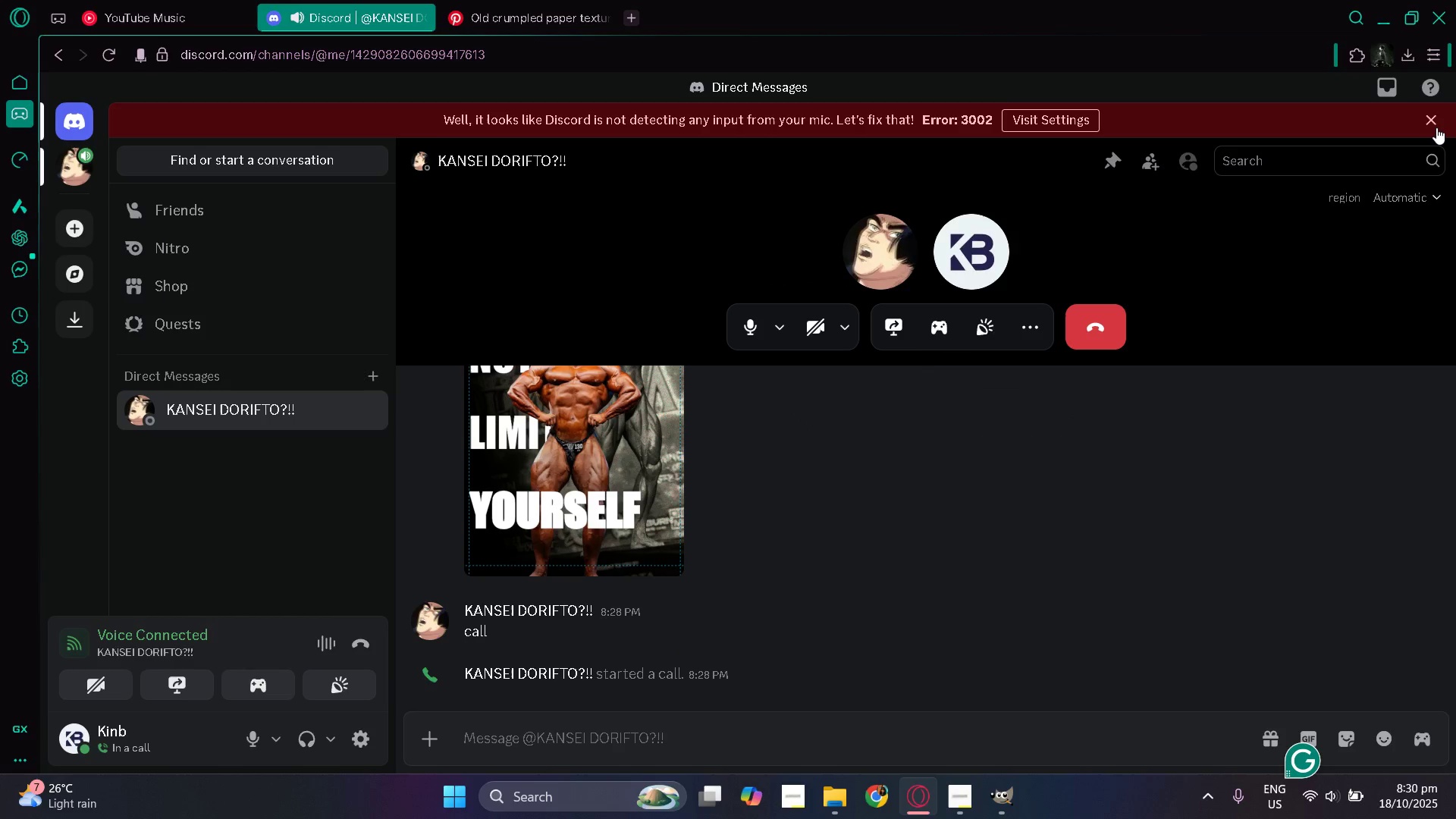 
left_click([1436, 127])
 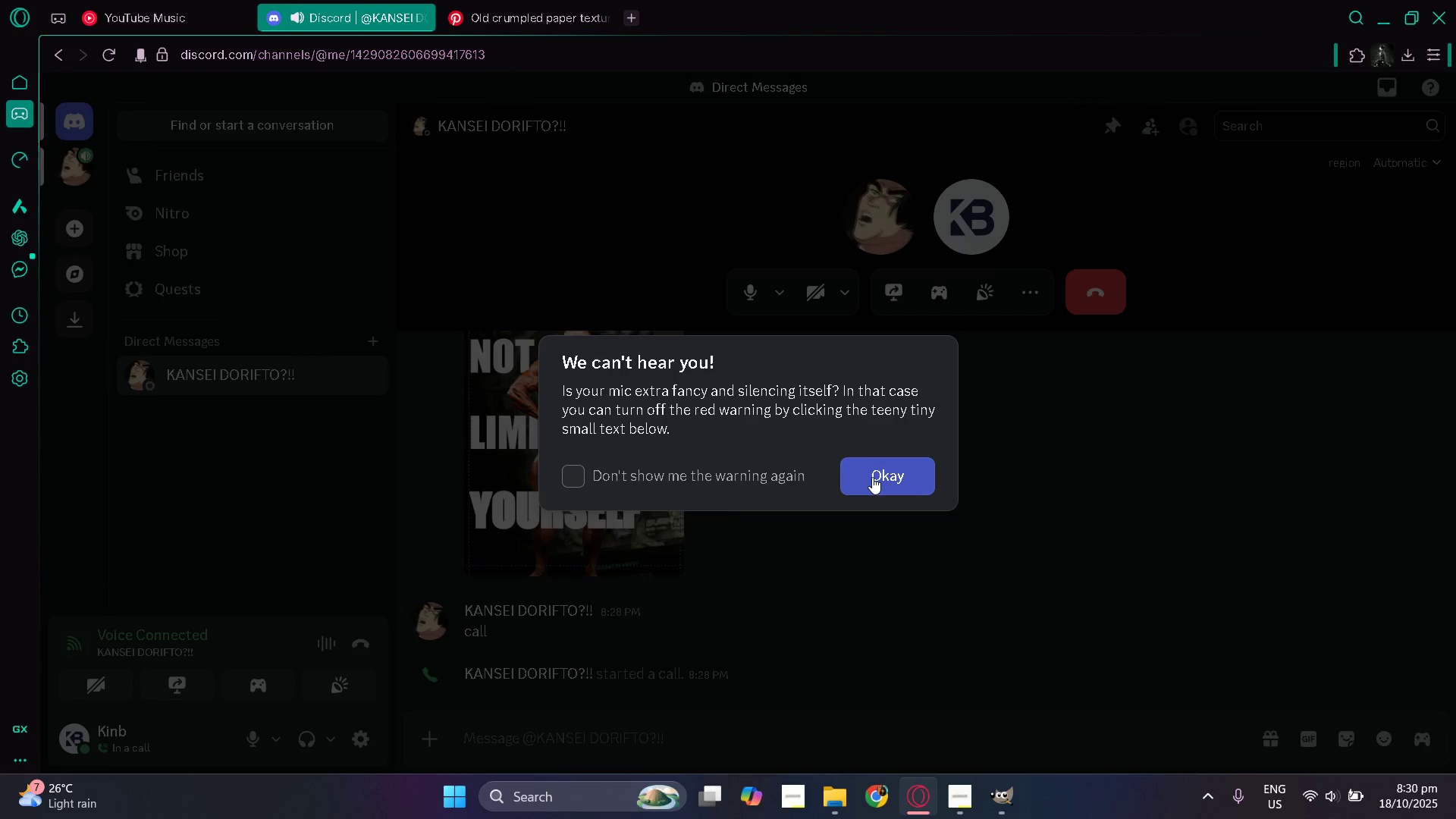 
left_click([872, 477])
 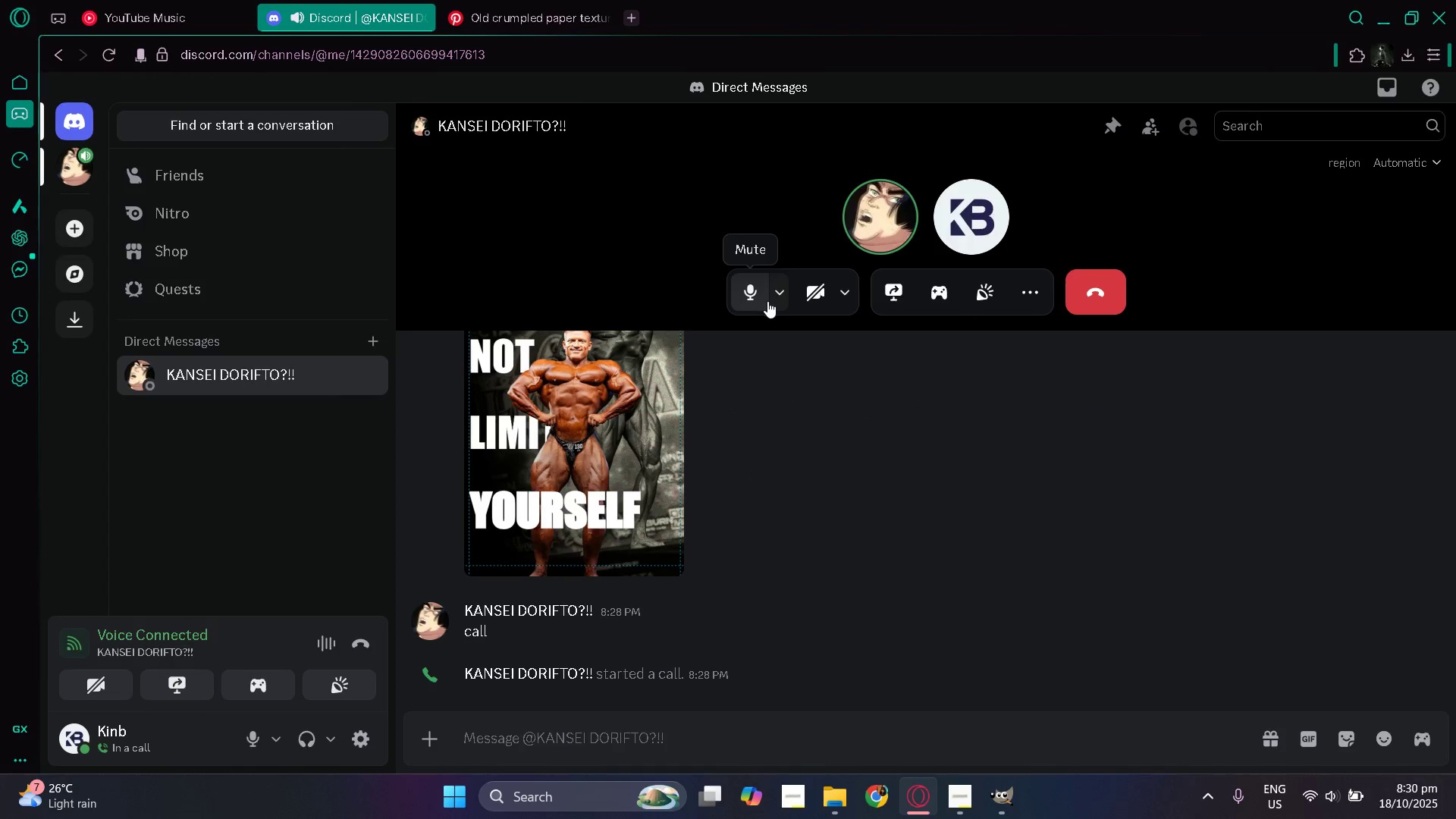 
scroll: coordinate [822, 486], scroll_direction: up, amount: 2.0
 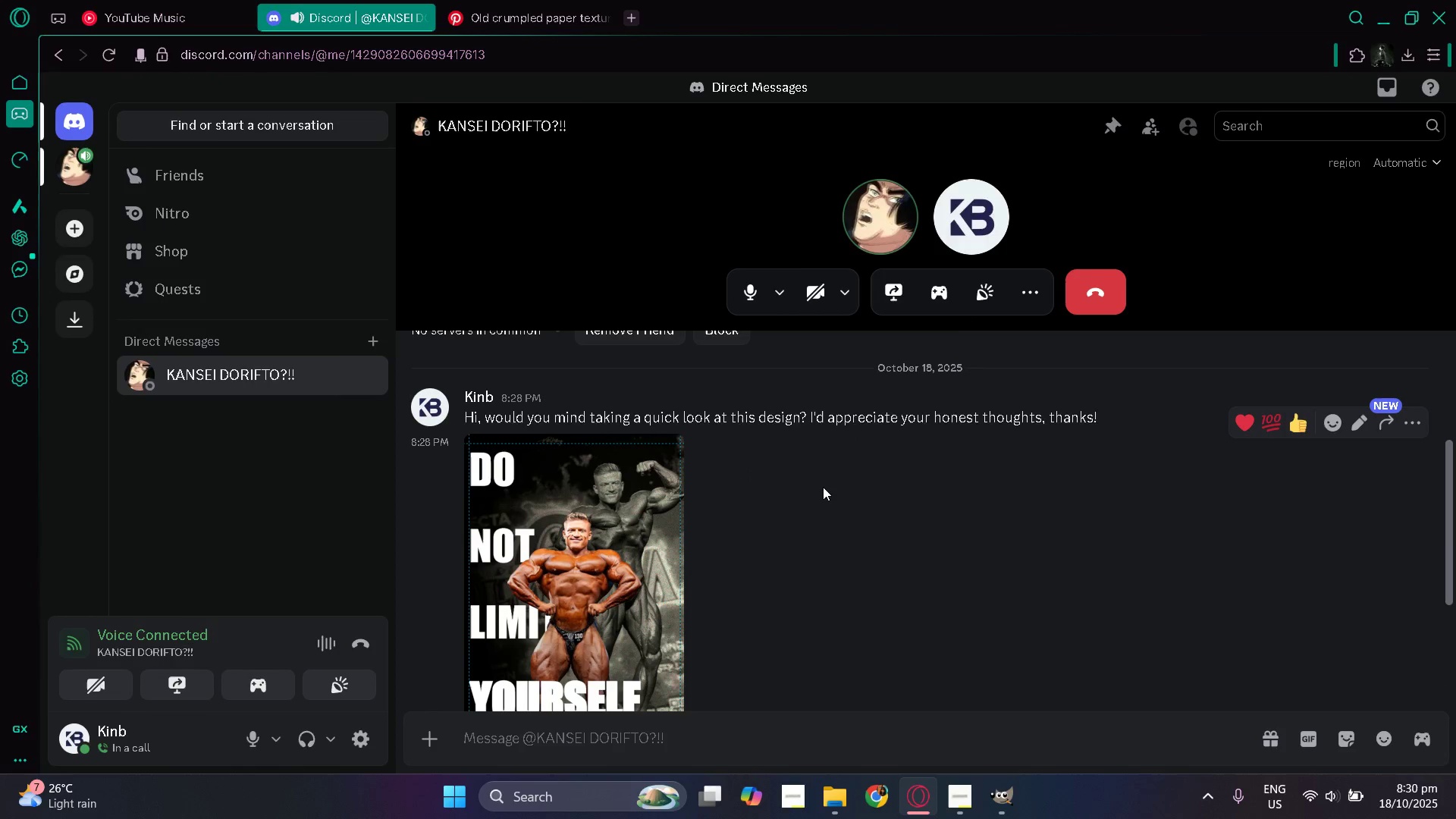 
scroll: coordinate [823, 487], scroll_direction: down, amount: 3.0
 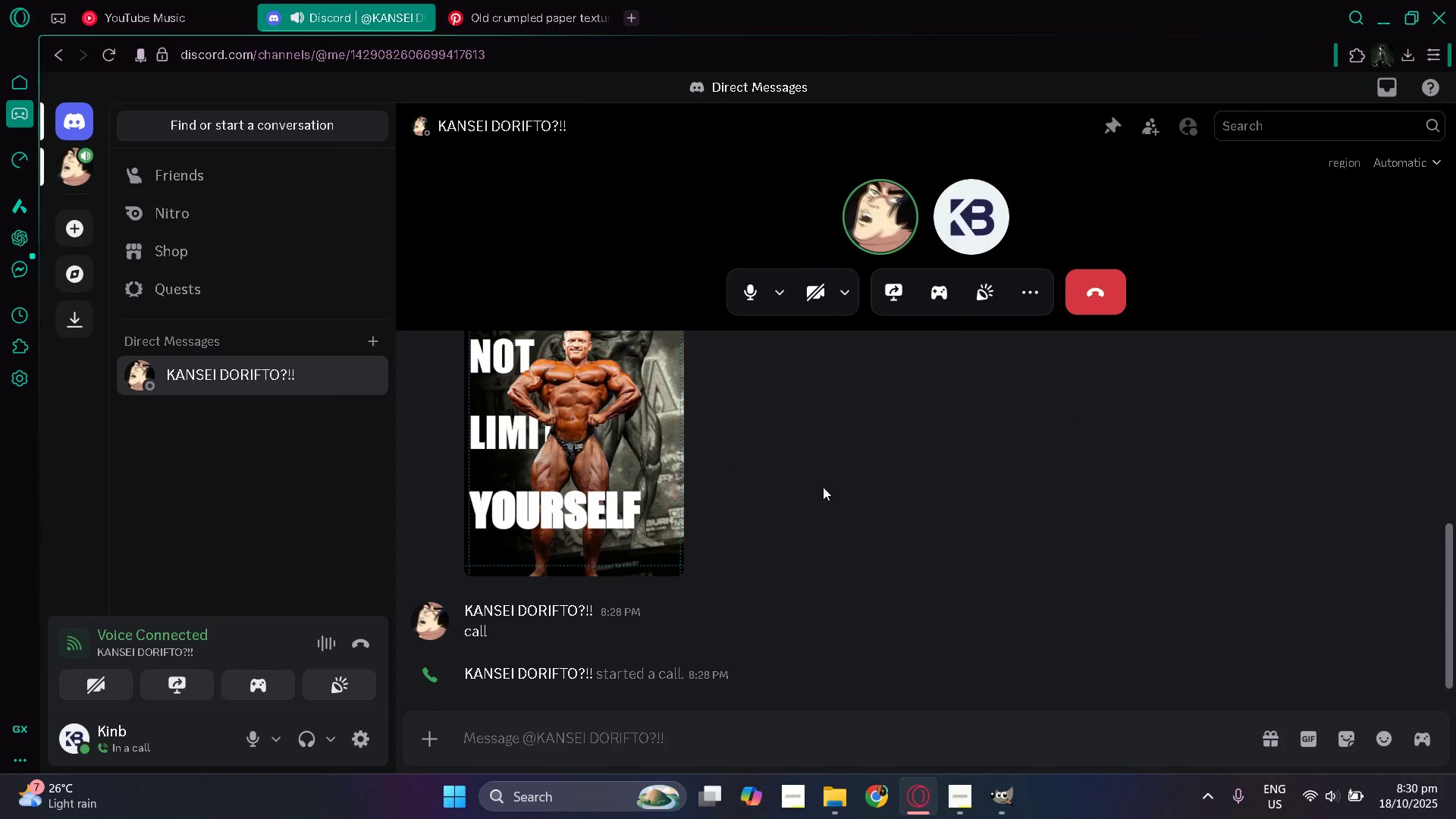 
scroll: coordinate [823, 487], scroll_direction: up, amount: 2.0
 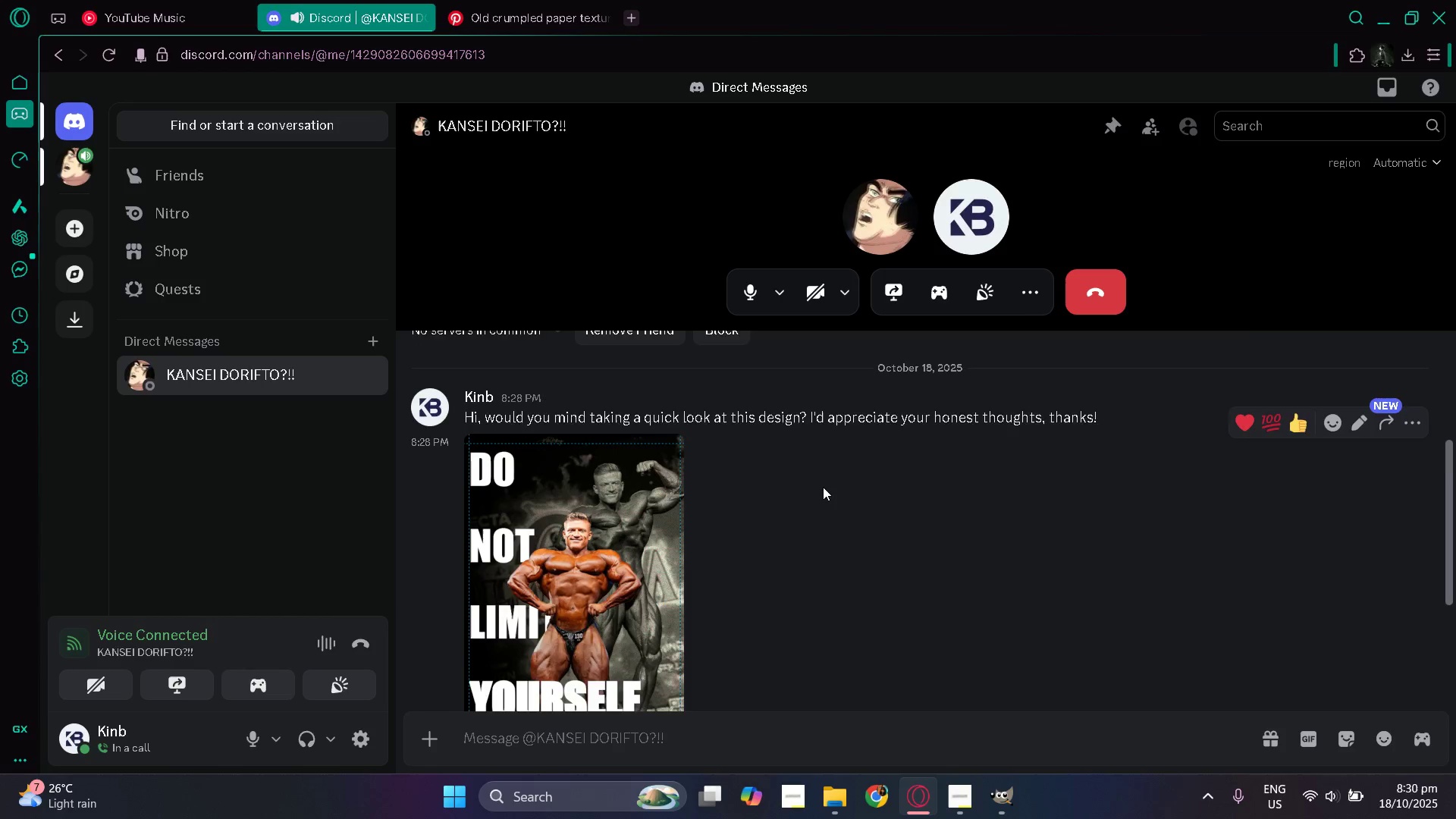 
scroll: coordinate [823, 487], scroll_direction: down, amount: 1.0
 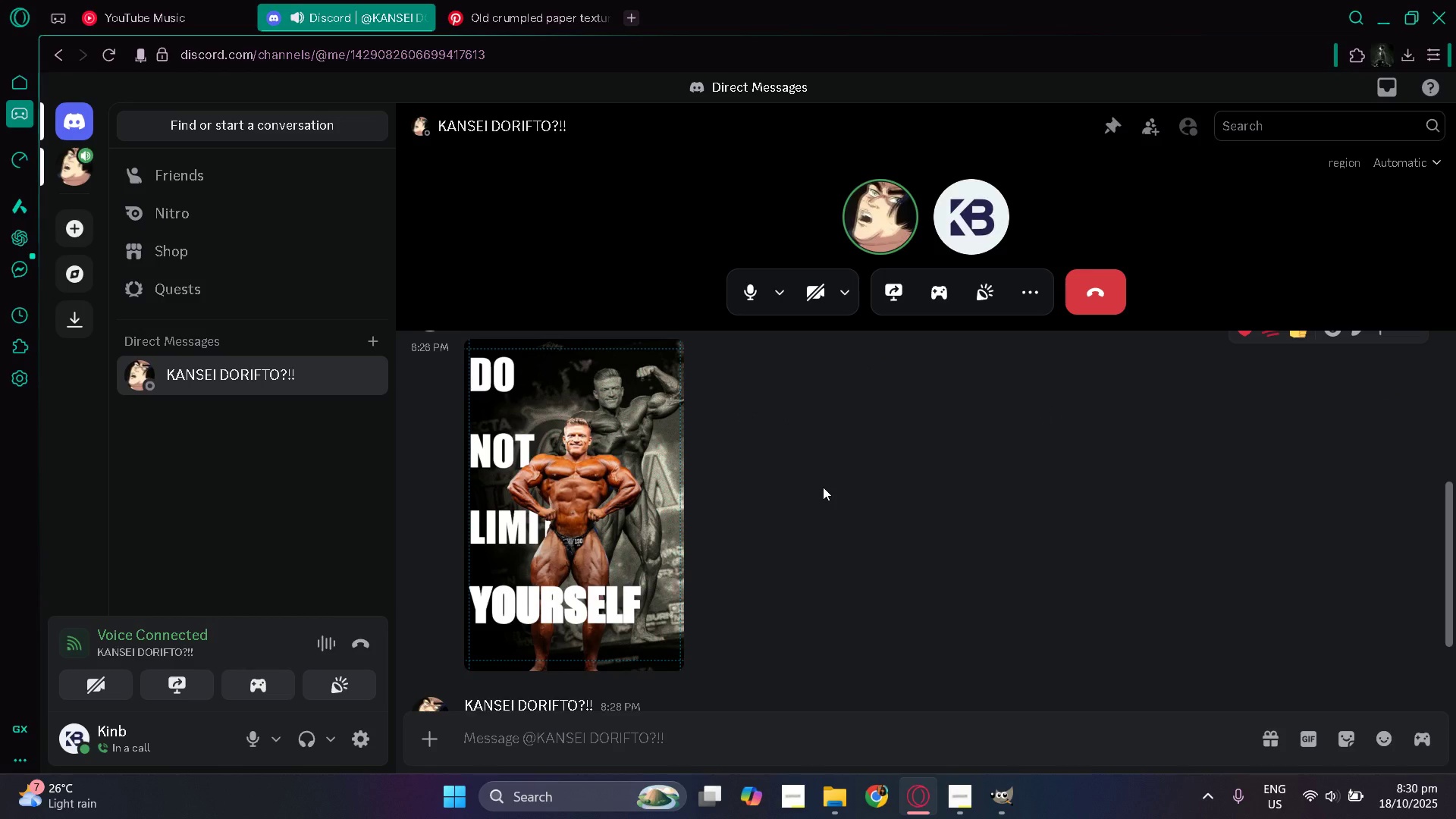 
wait(12.77)
 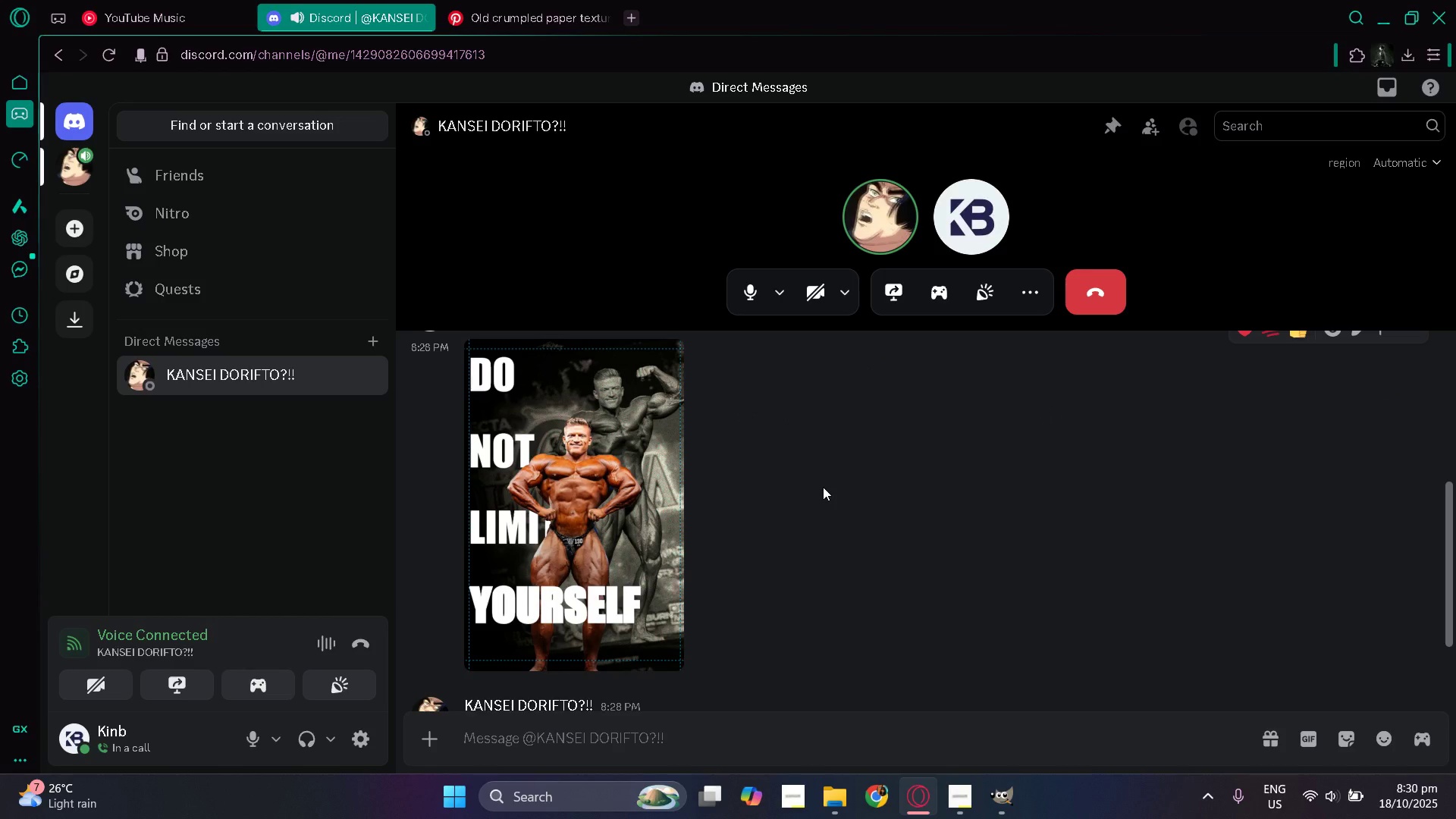 
scroll: coordinate [823, 487], scroll_direction: down, amount: 1.0
 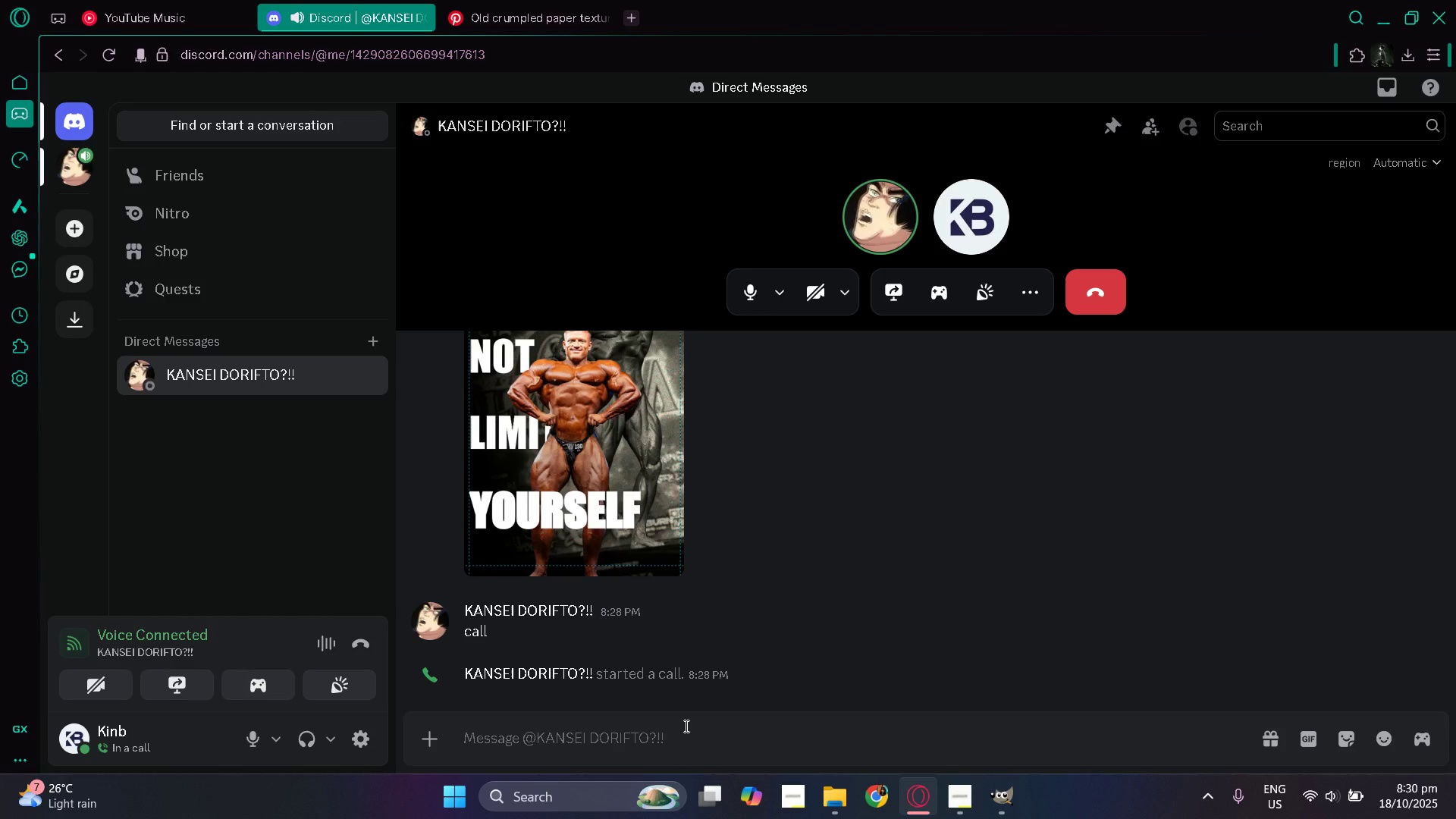 
wait(7.04)
 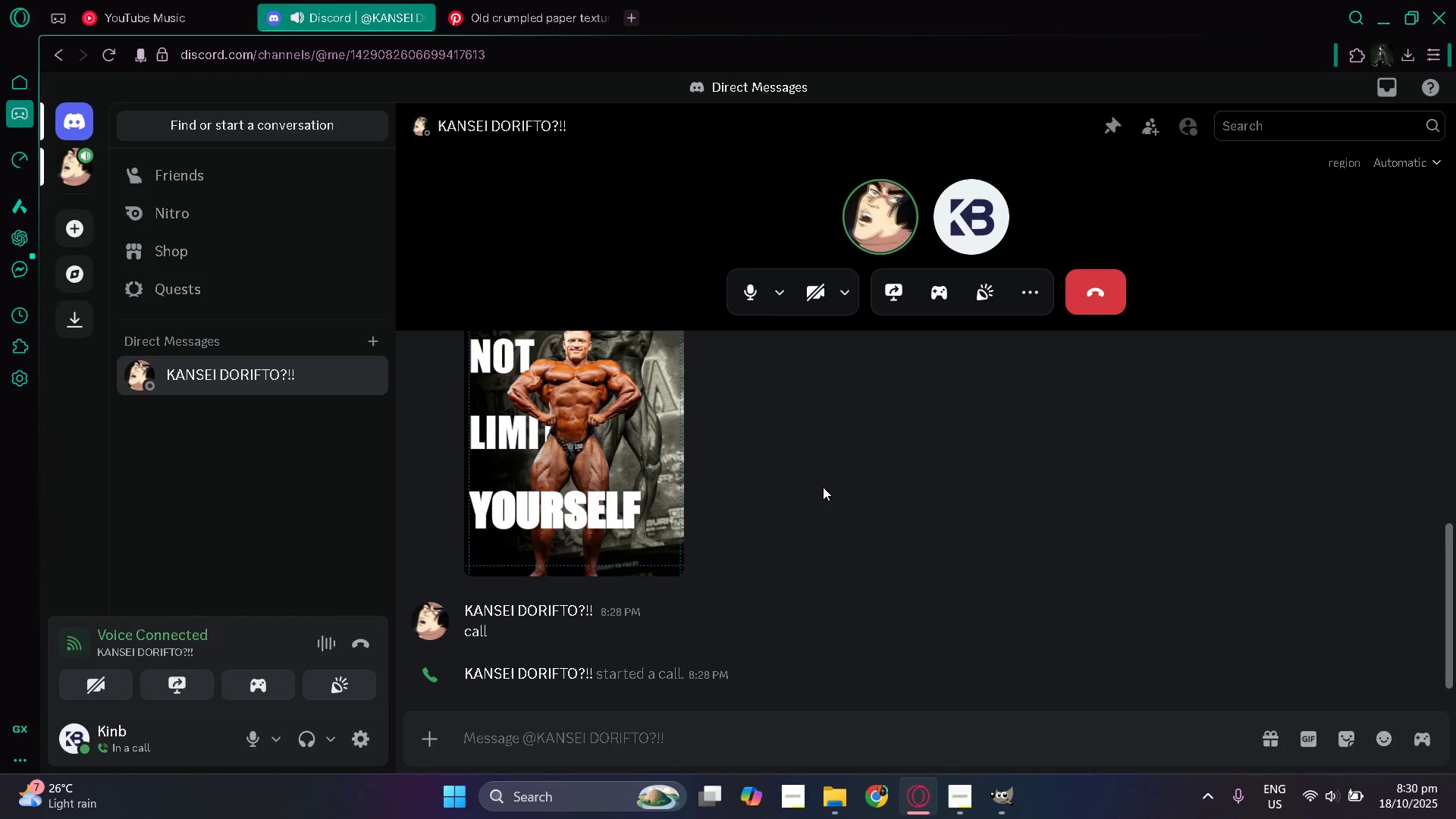 
scroll: coordinate [686, 691], scroll_direction: up, amount: 1.0
 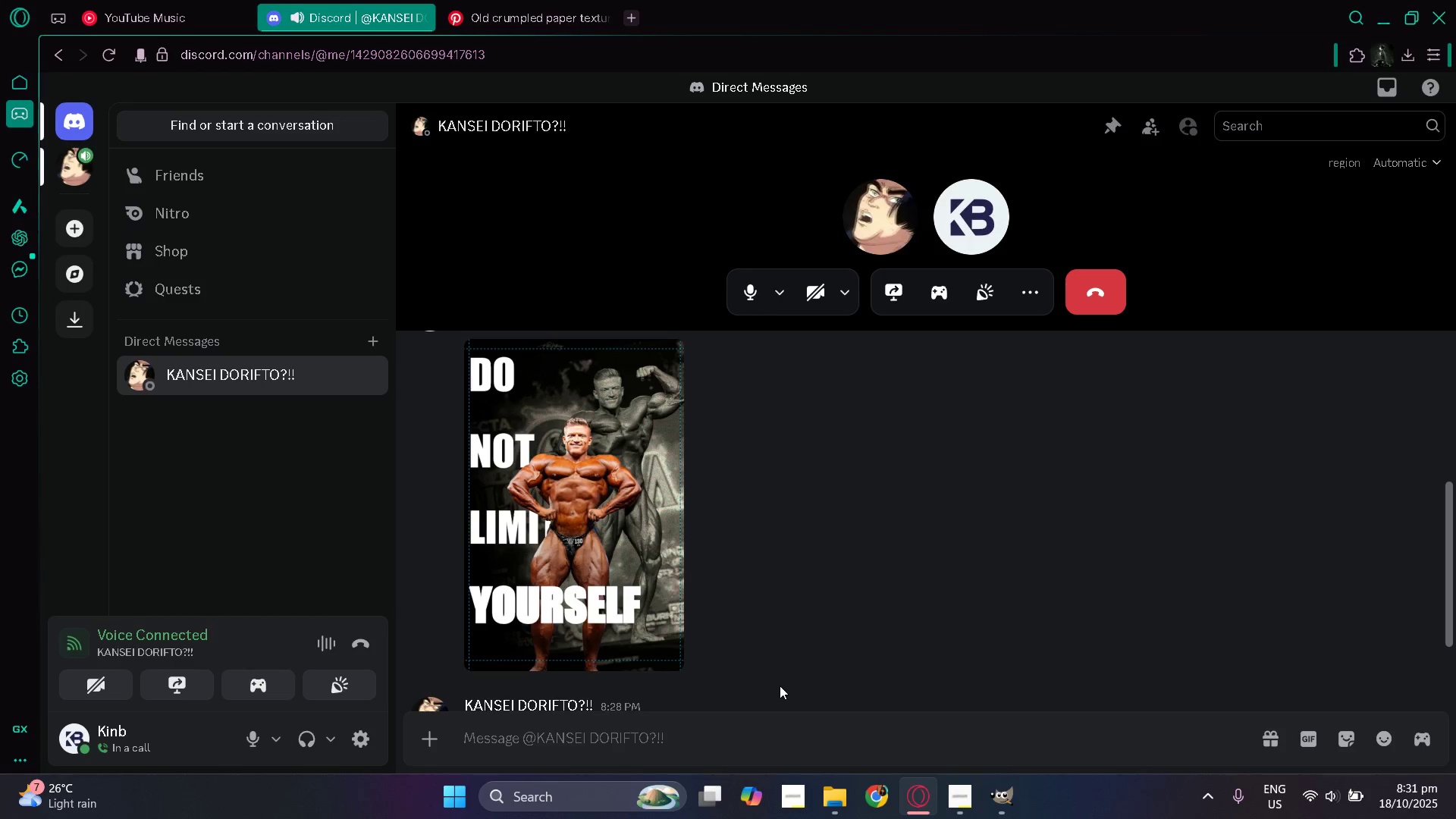 
wait(30.08)
 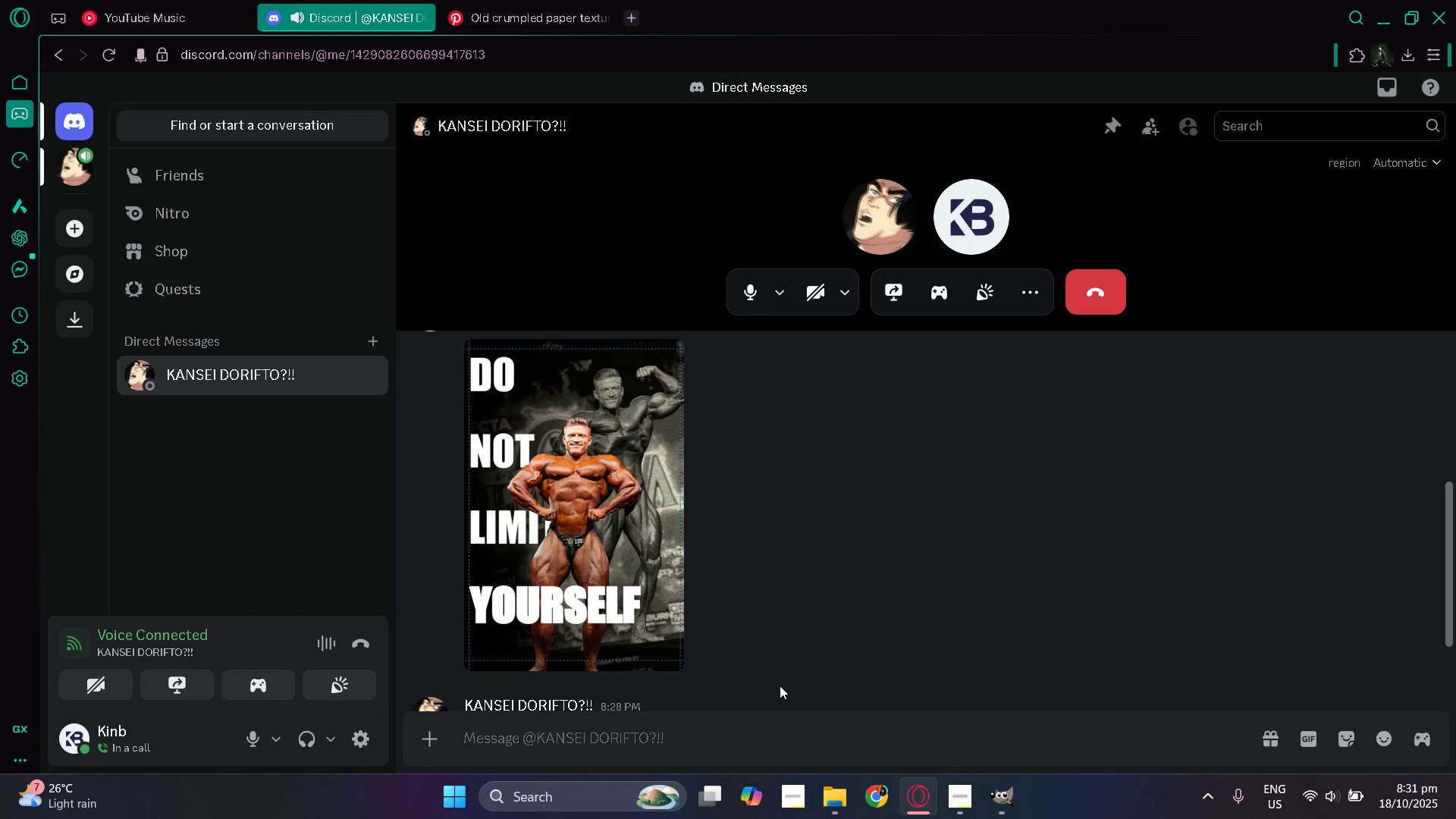 
mouse_move([765, 450])
 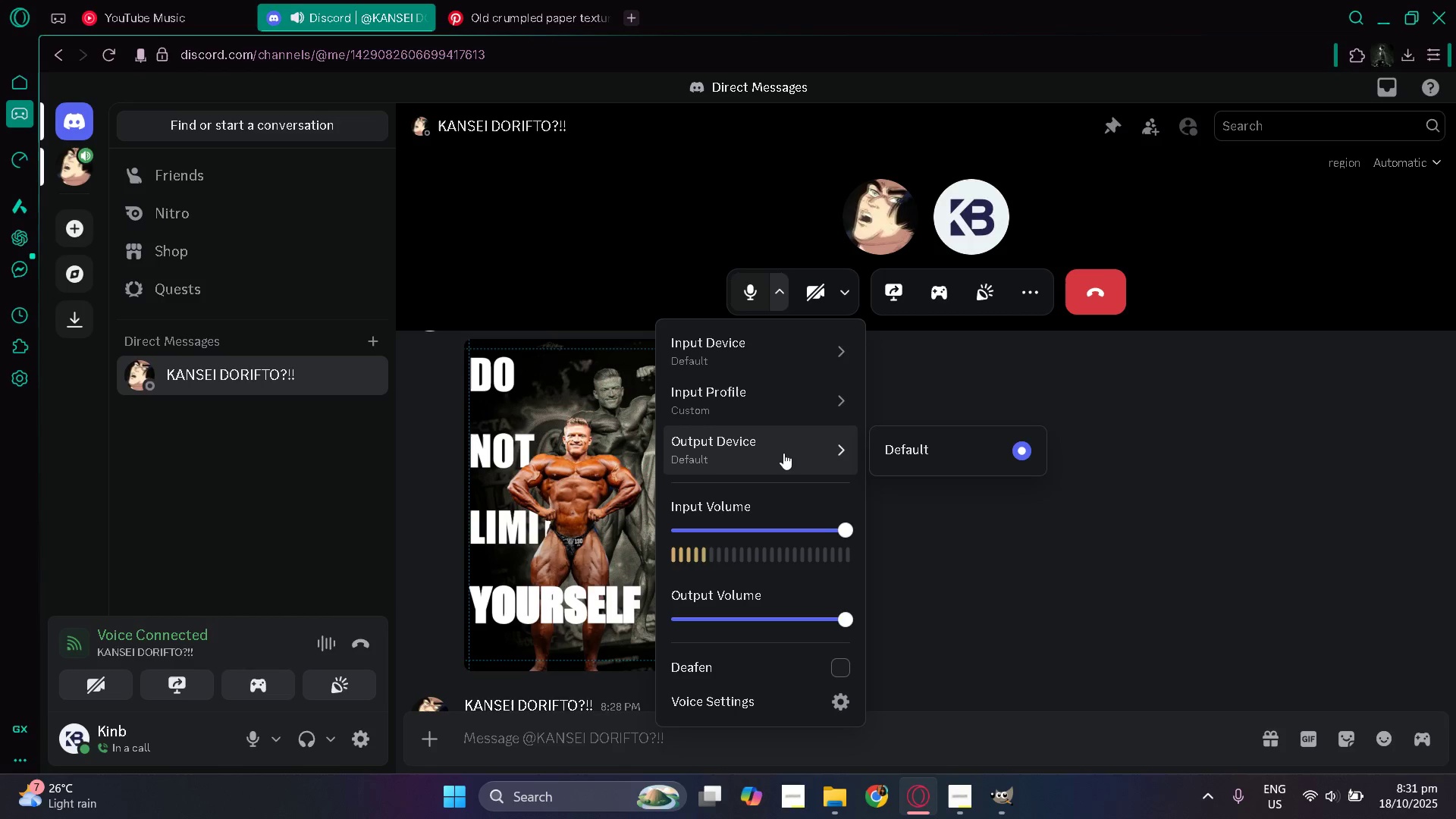 
mouse_move([808, 366])
 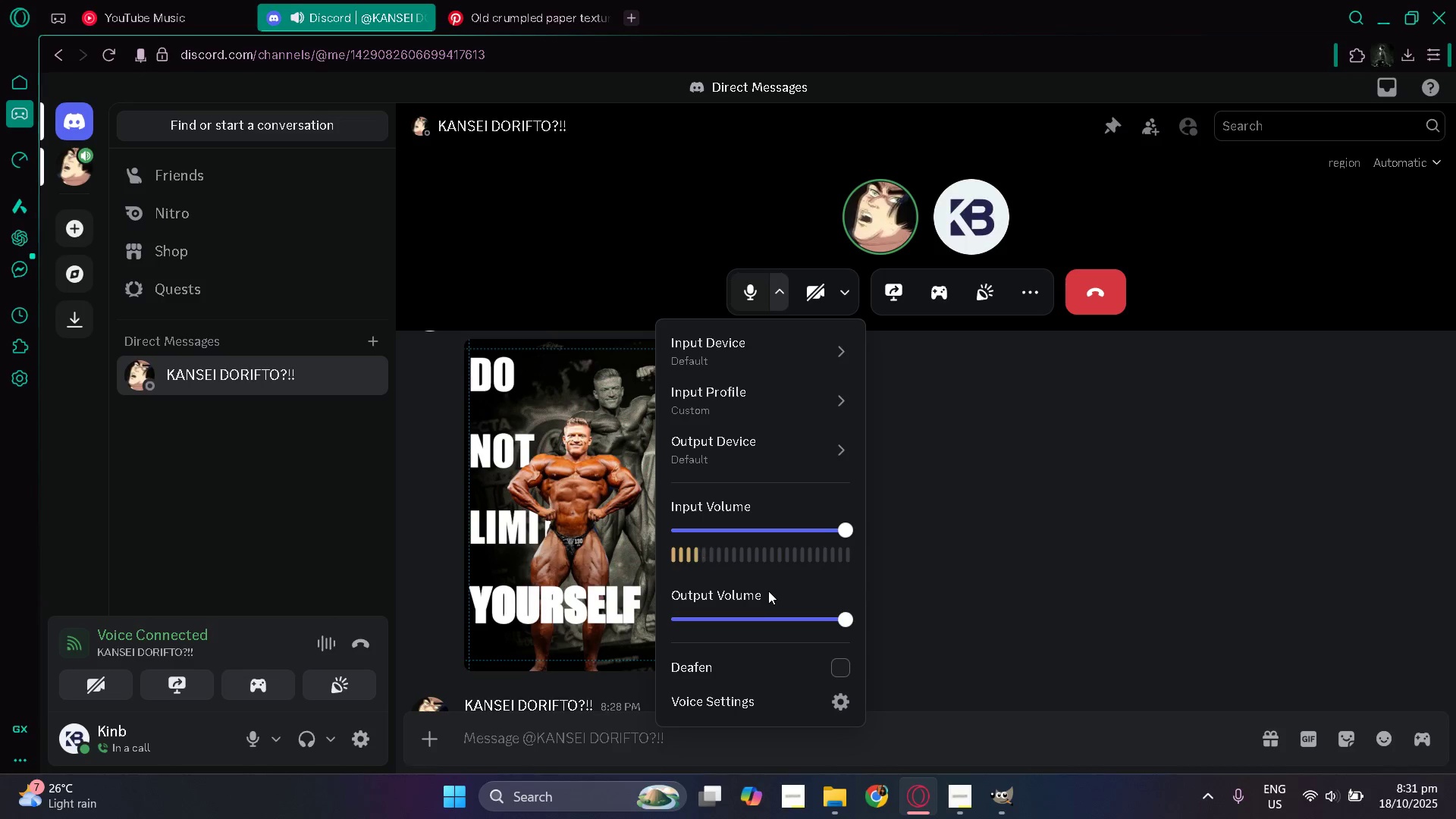 
left_click([975, 528])
 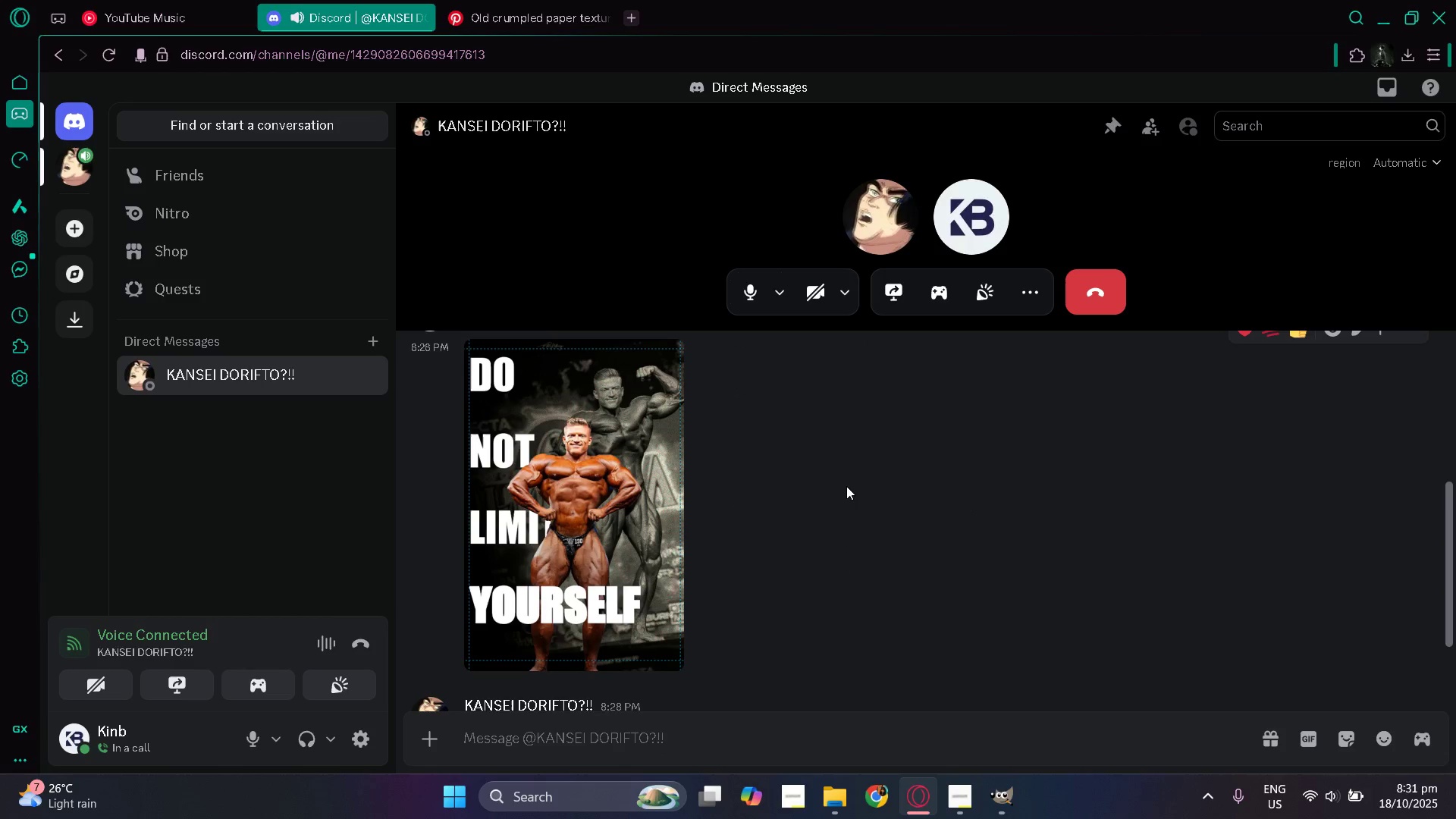 
wait(13.84)
 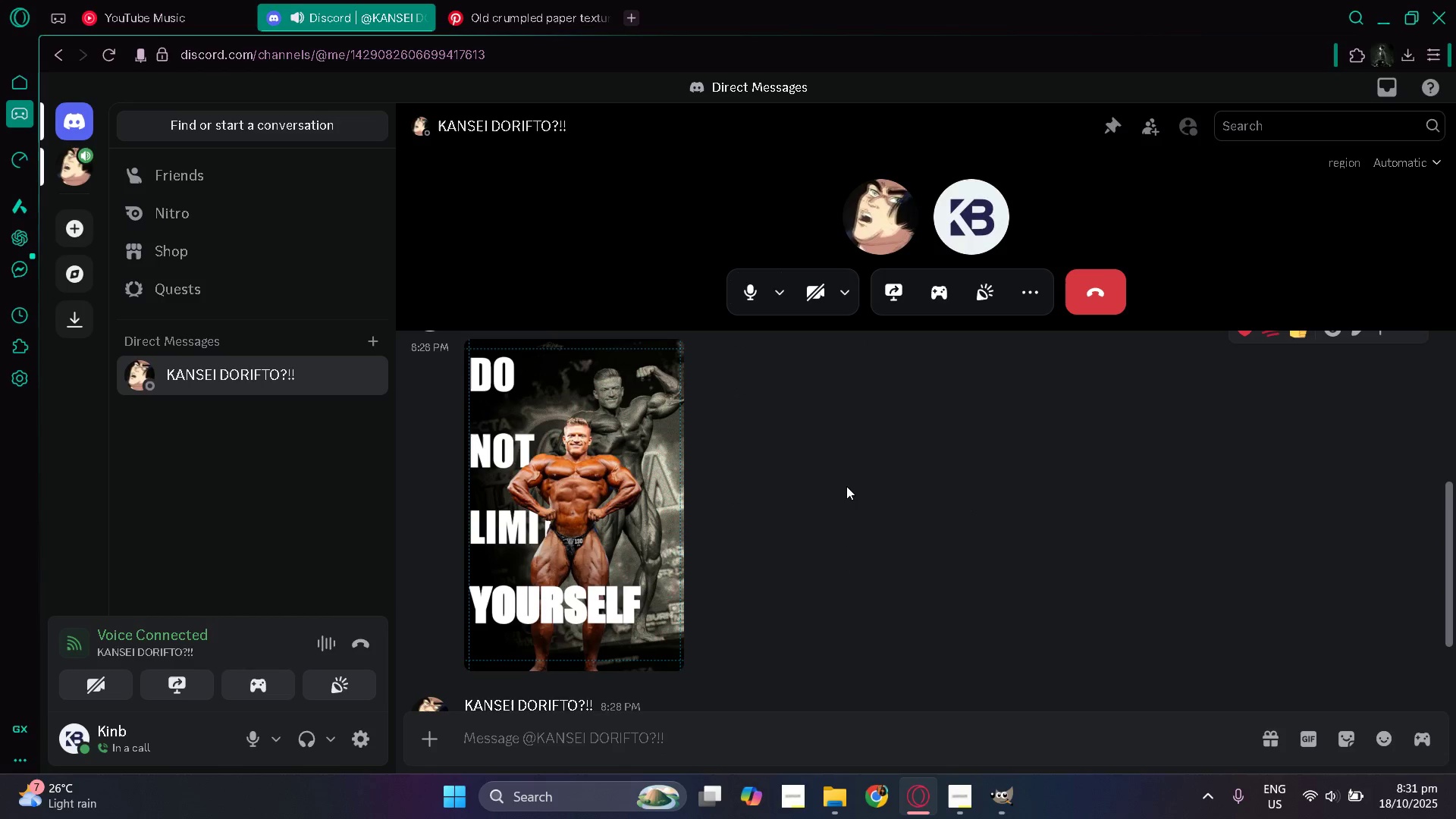 
scroll: coordinate [846, 486], scroll_direction: down, amount: 1.0
 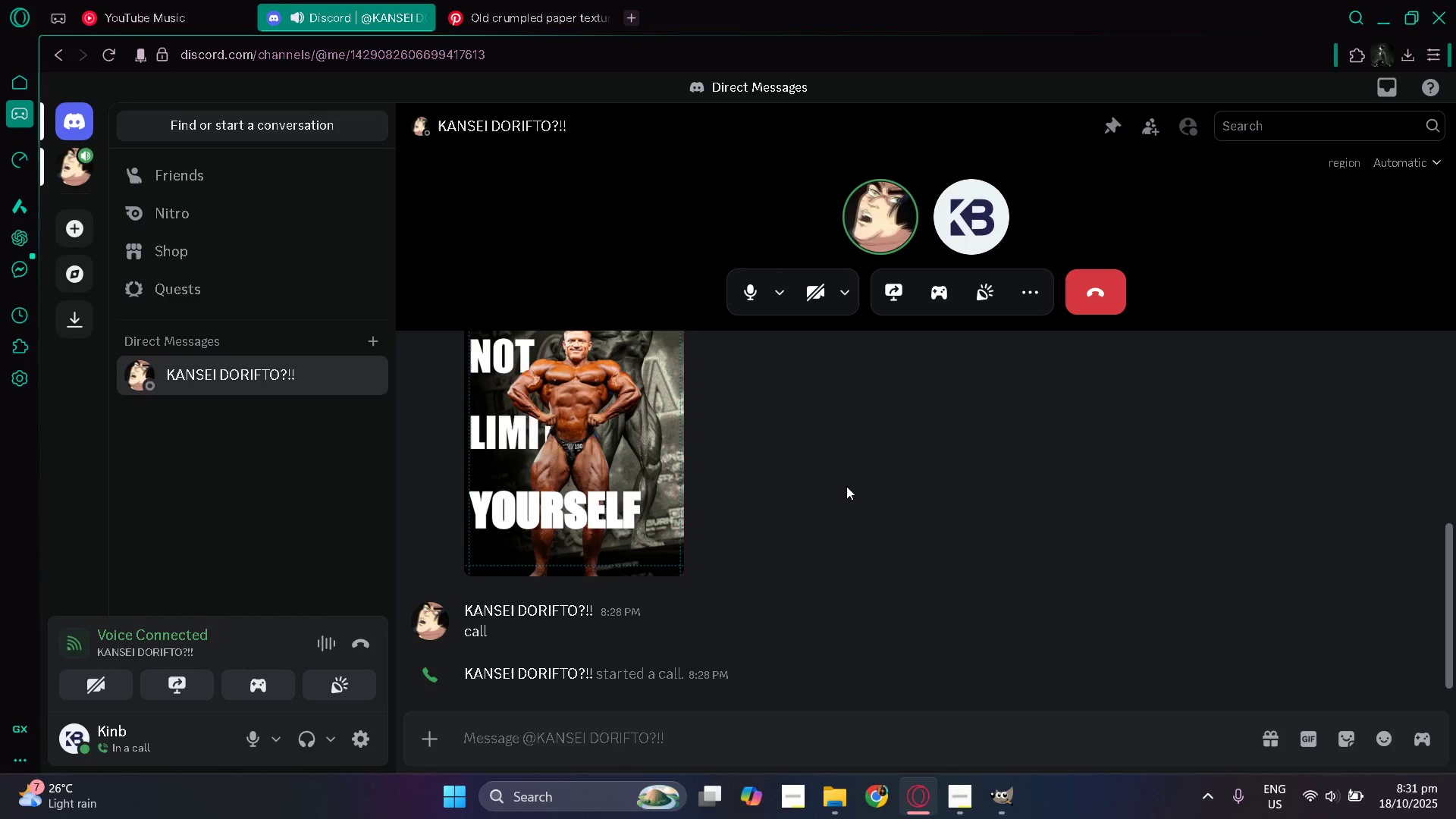 
wait(5.01)
 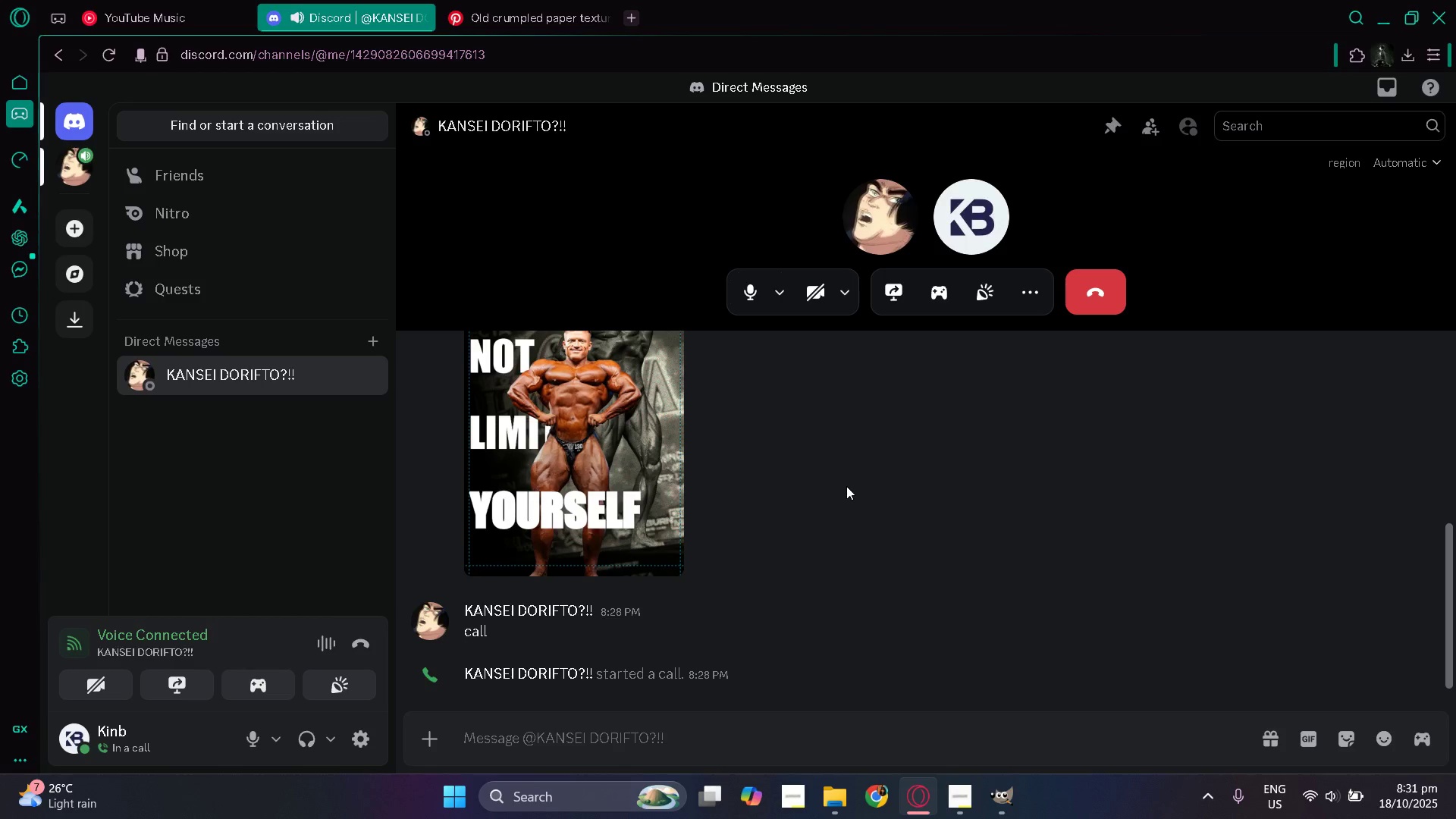 
scroll: coordinate [846, 486], scroll_direction: up, amount: 1.0
 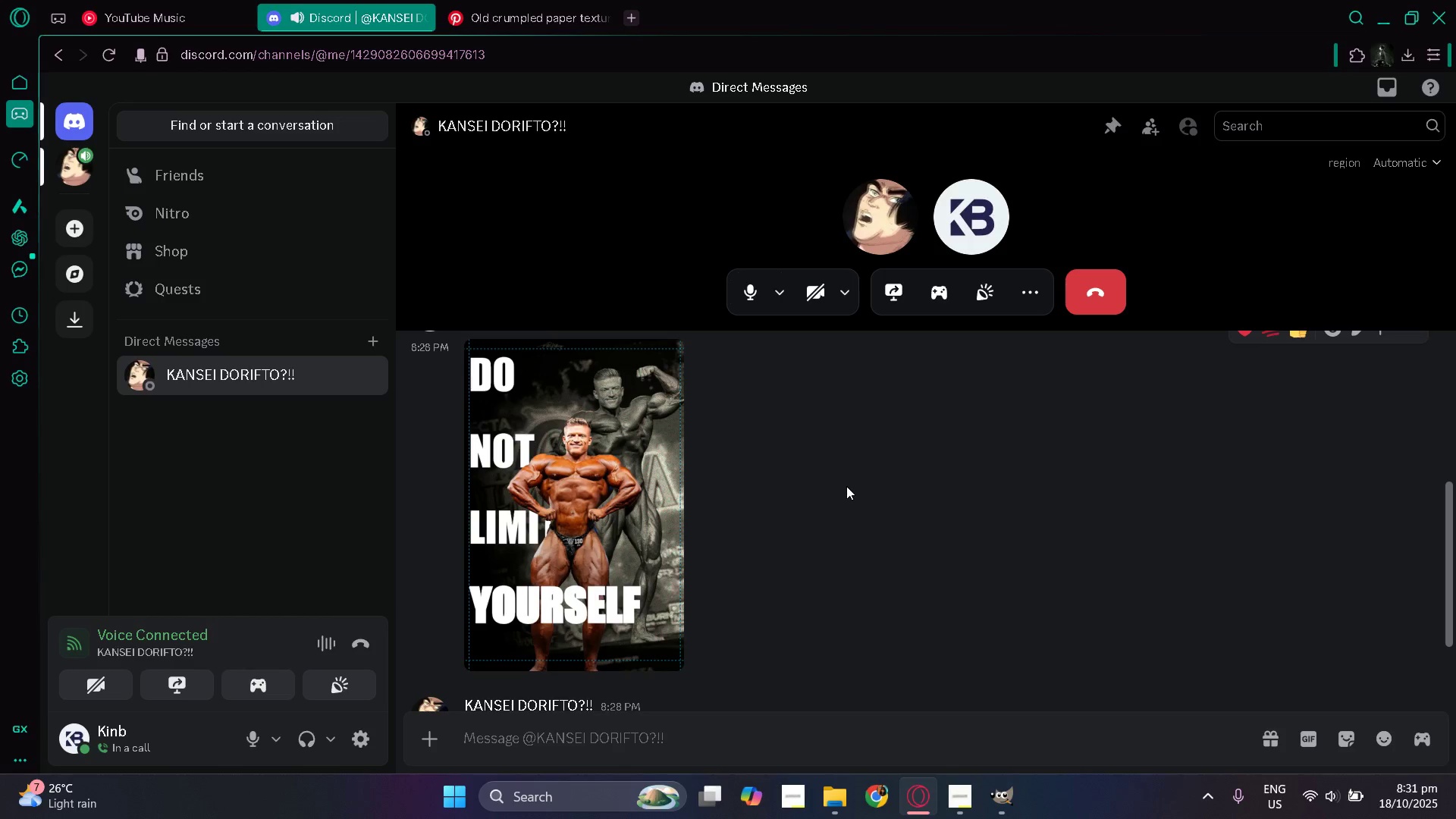 
wait(11.42)
 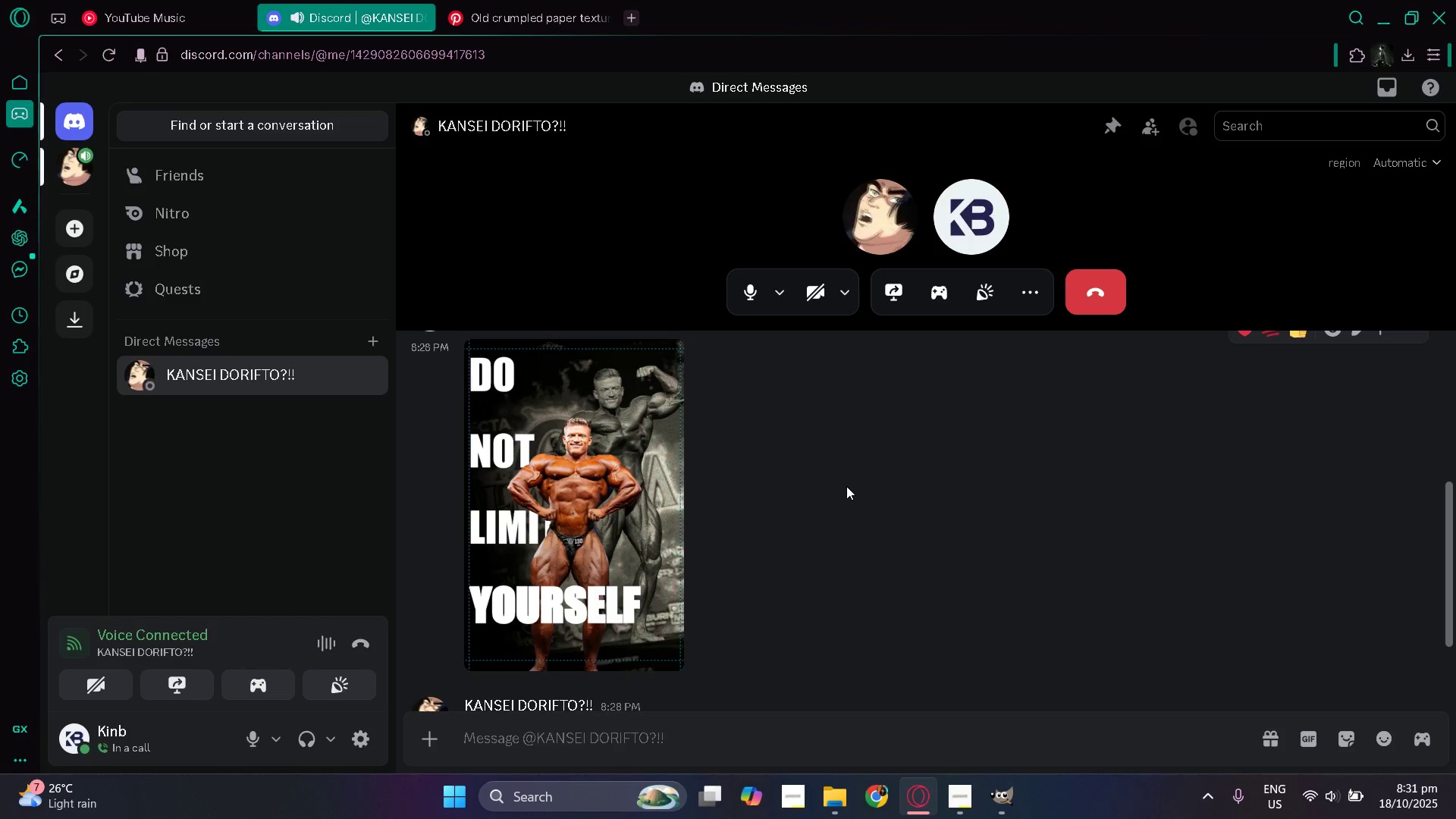 
mouse_move([1105, 327])
 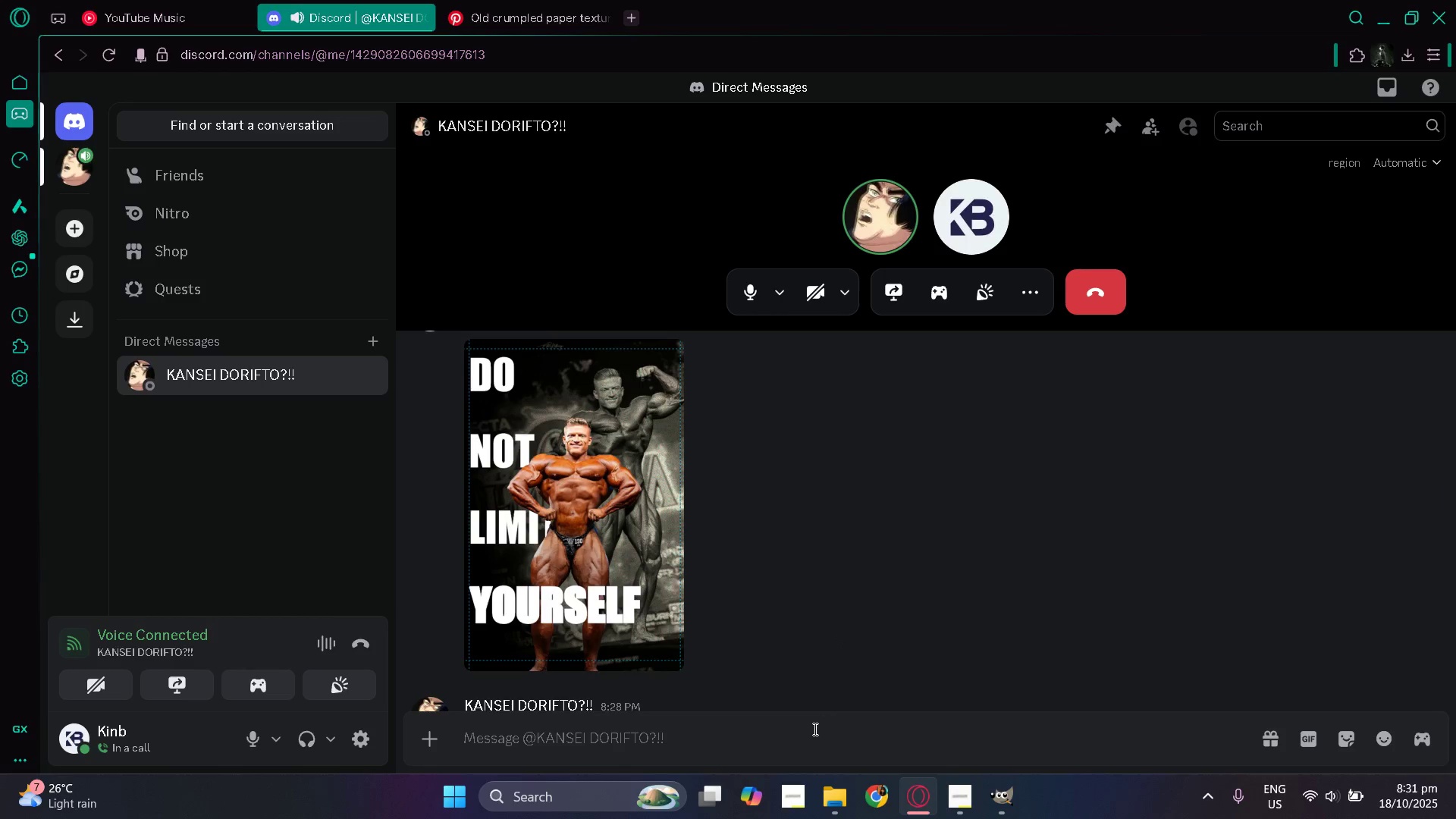 
left_click([810, 731])
 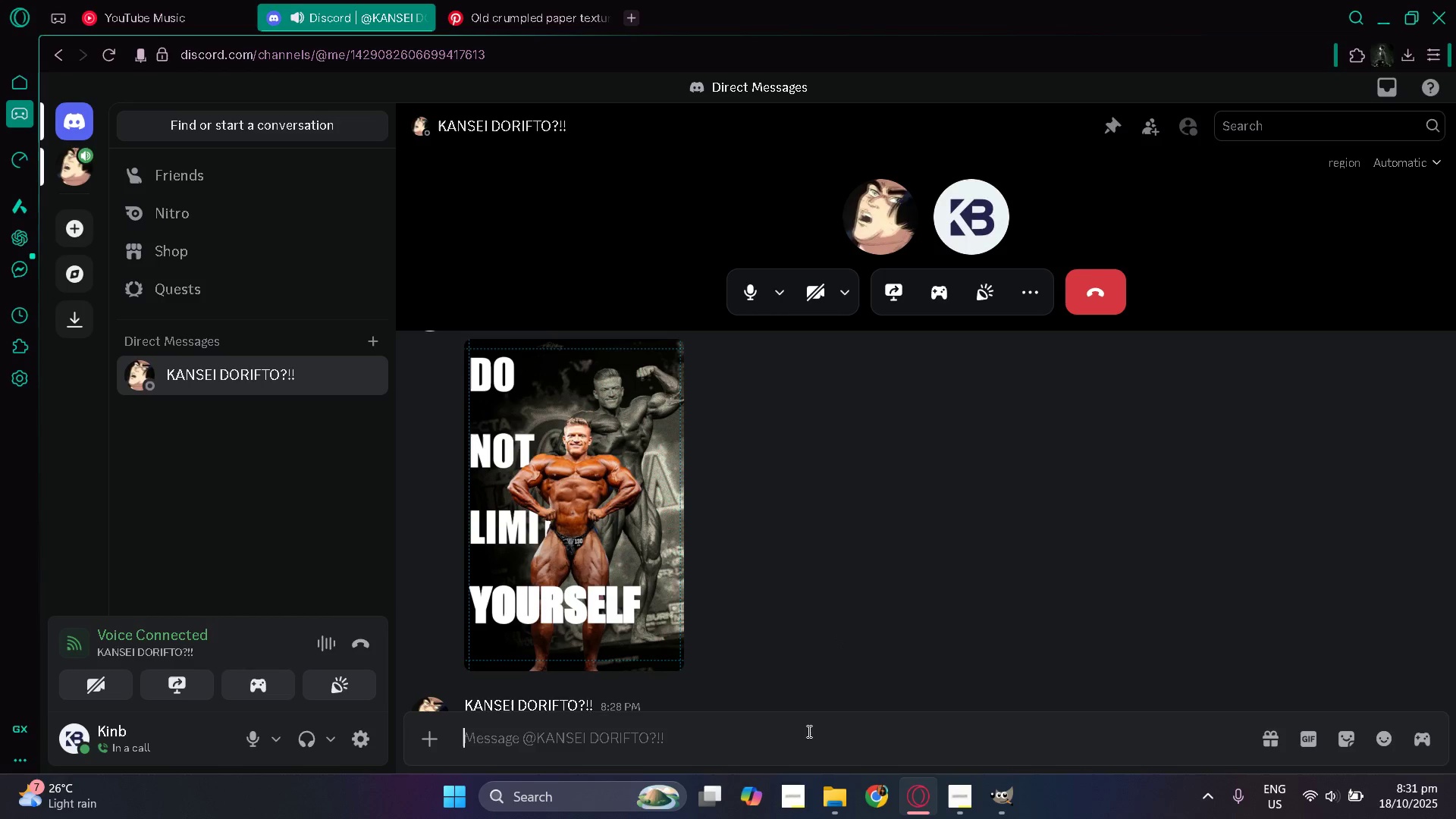 
type(Broken mic)
 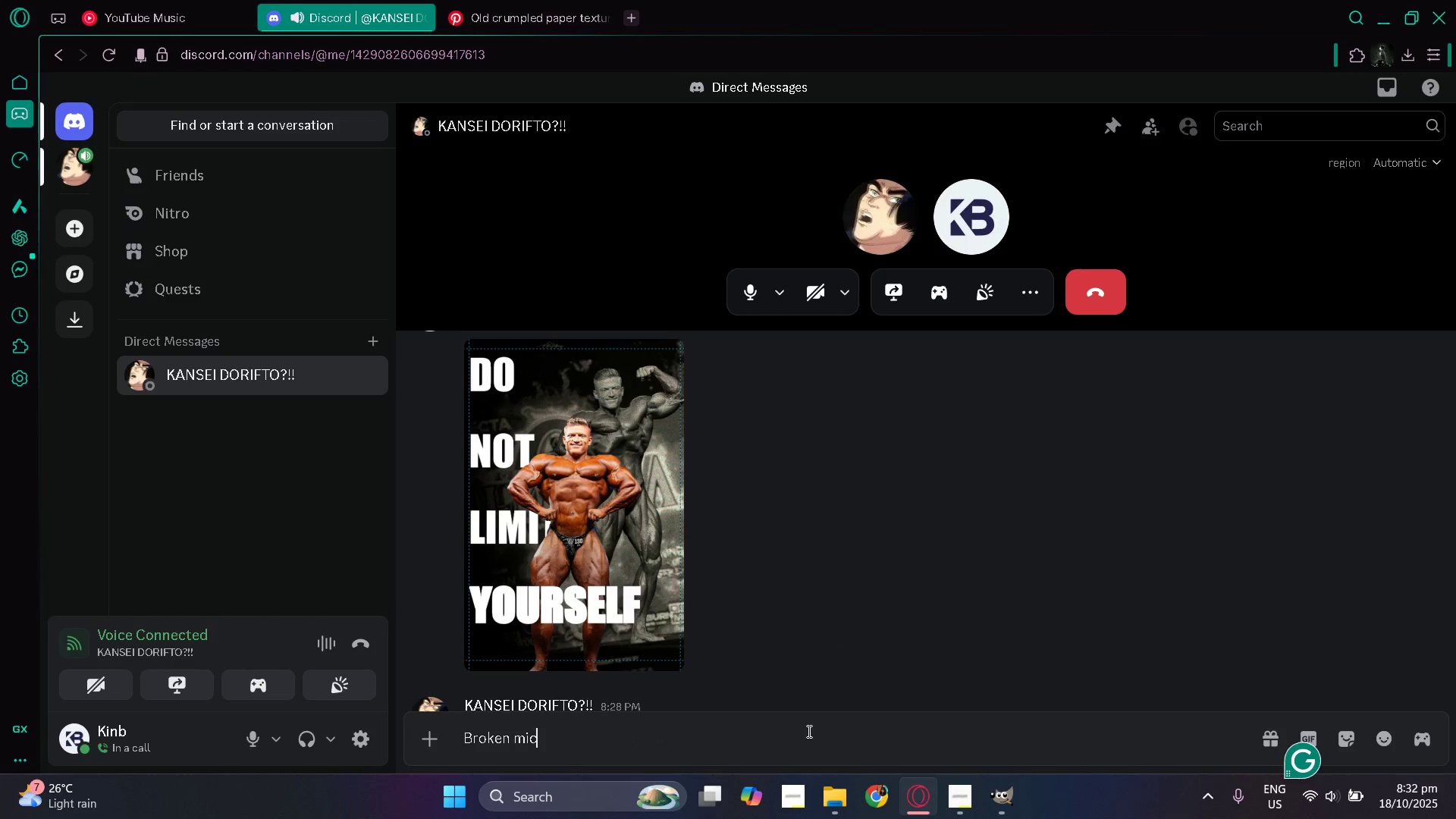 
key(Enter)
 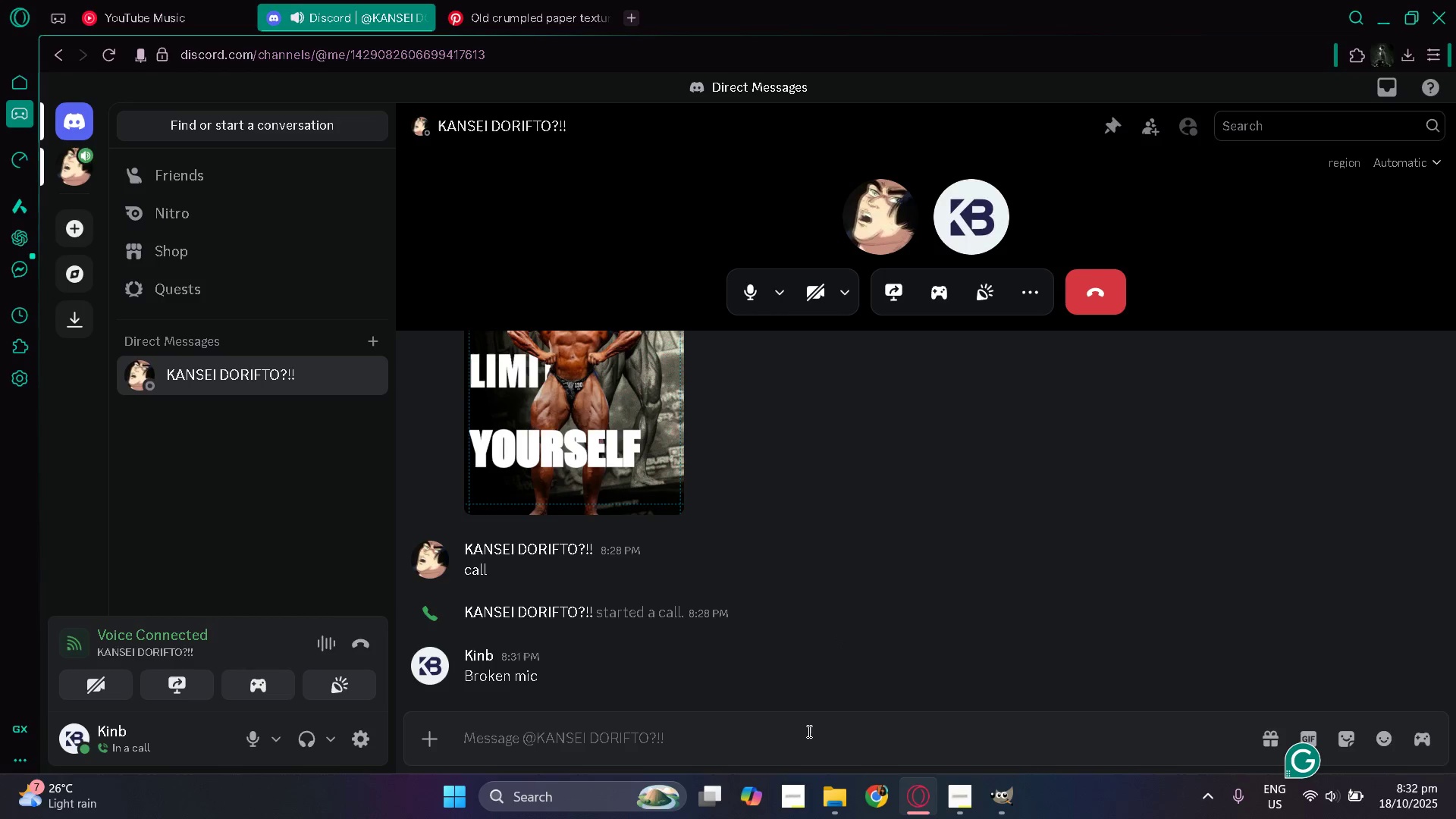 
scroll: coordinate [789, 596], scroll_direction: down, amount: 4.0
 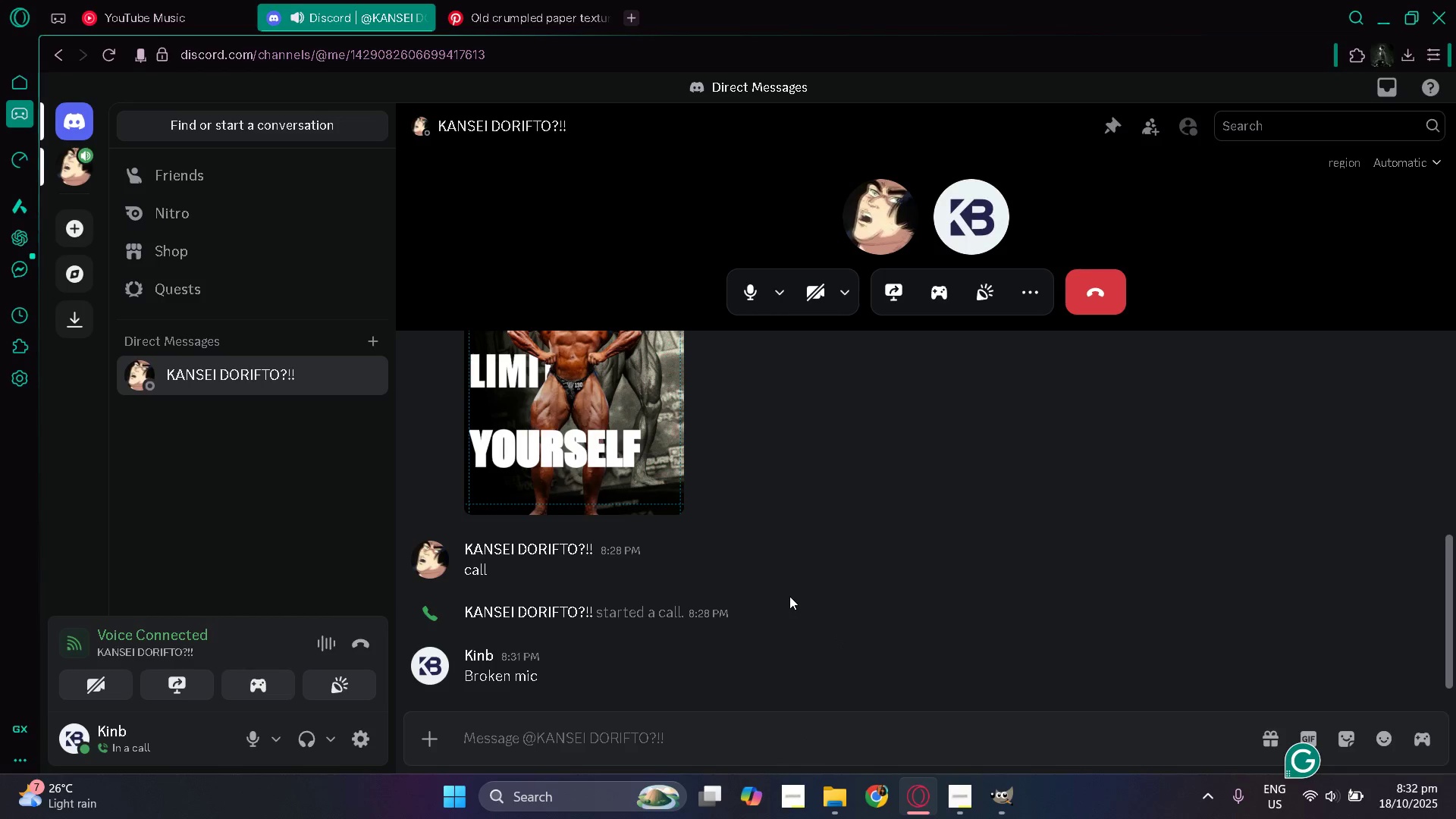 
type(Using browser atm)
 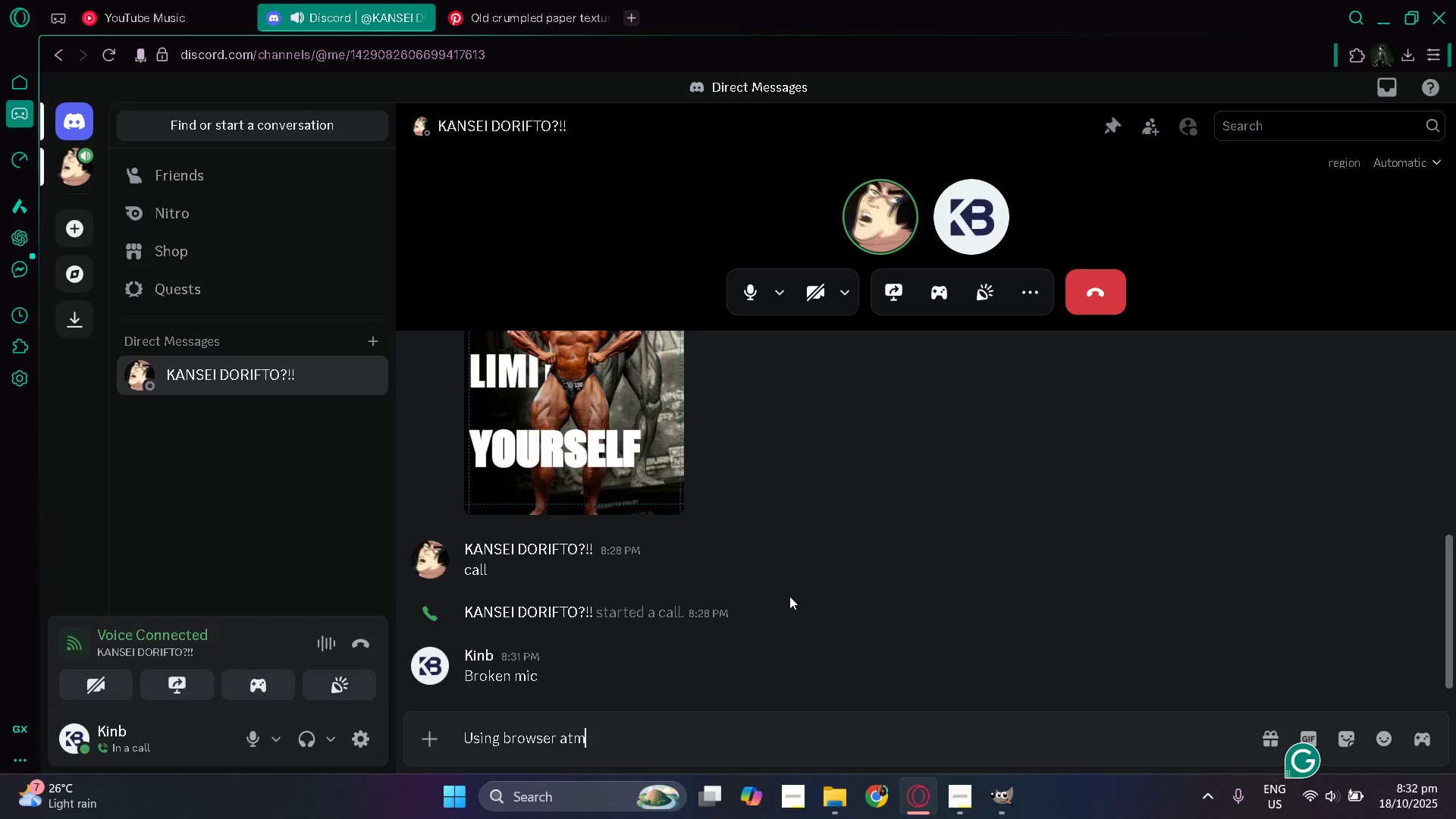 
key(Enter)
 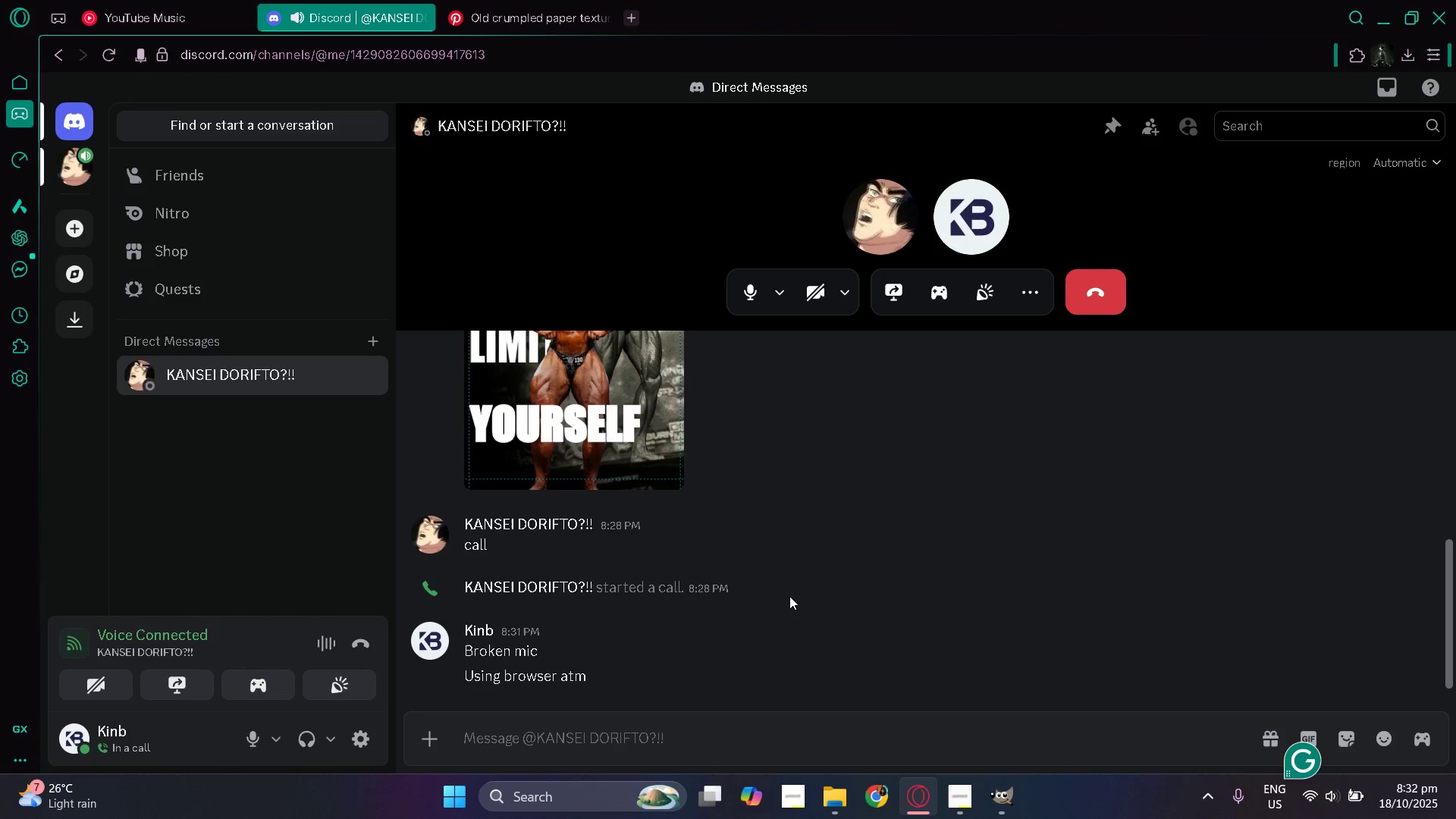 
type(Can you summarix)
key(Backspace)
type(ze pls)
 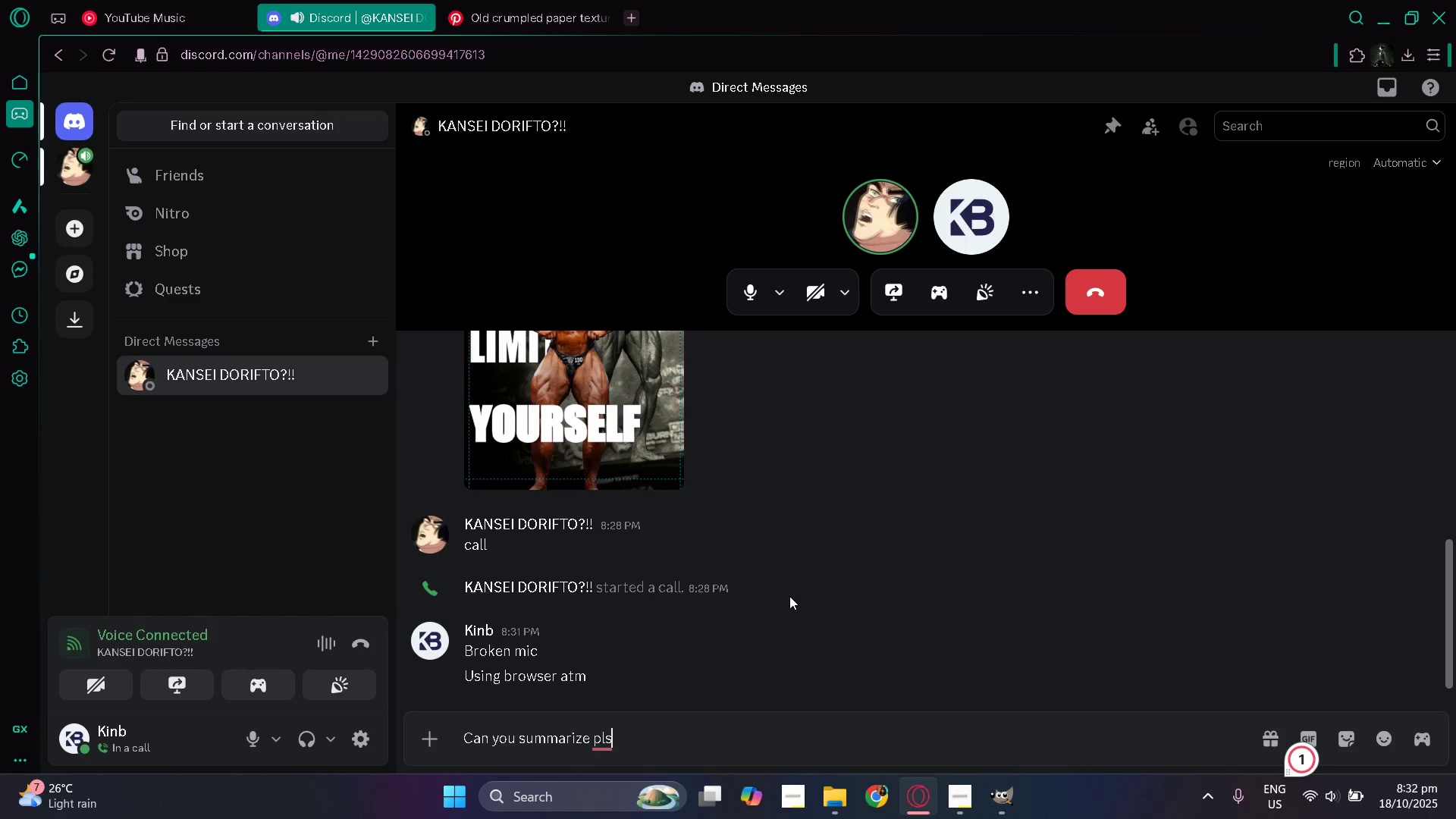 
key(Enter)
 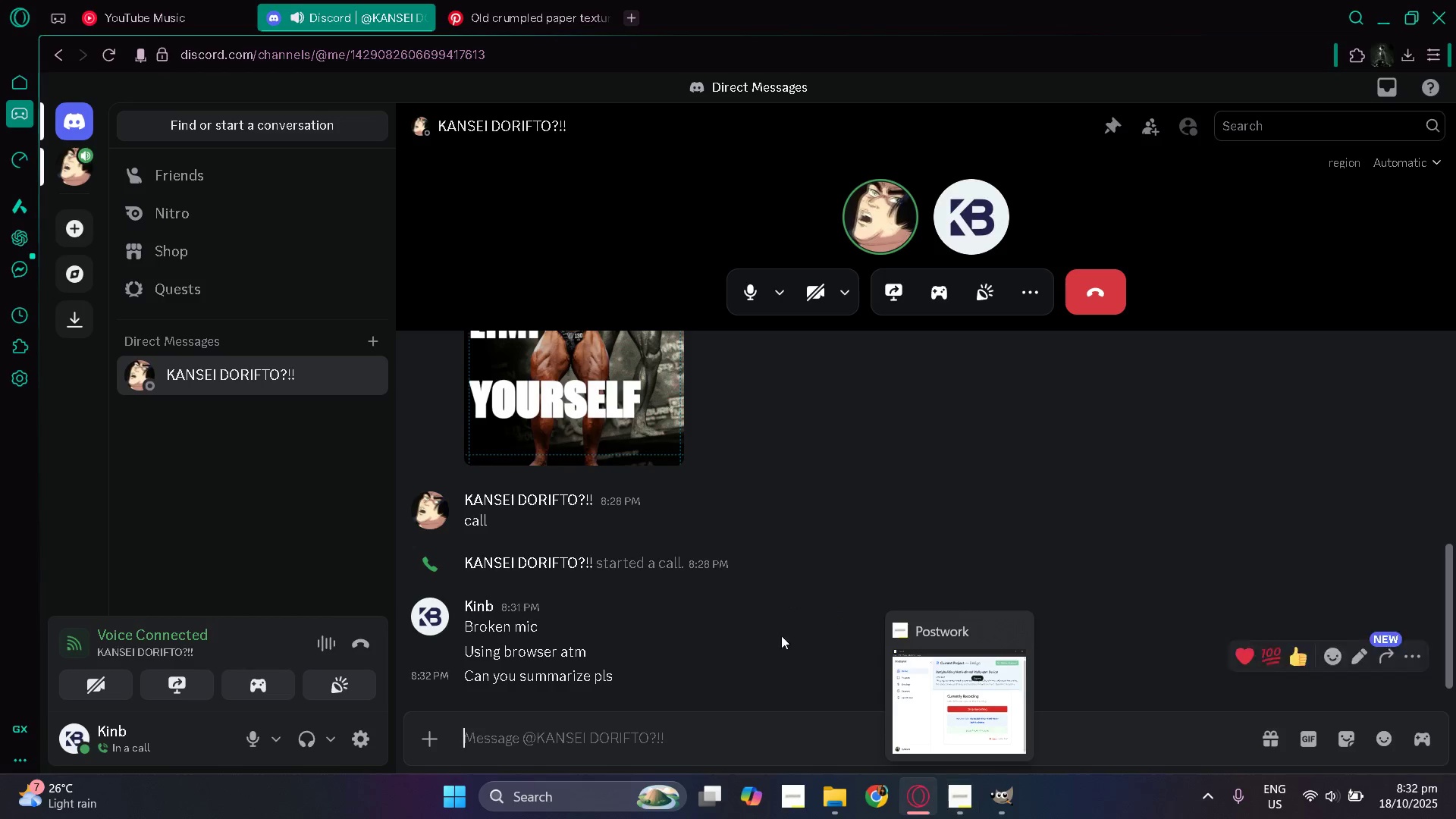 
scroll: coordinate [742, 557], scroll_direction: up, amount: 1.0
 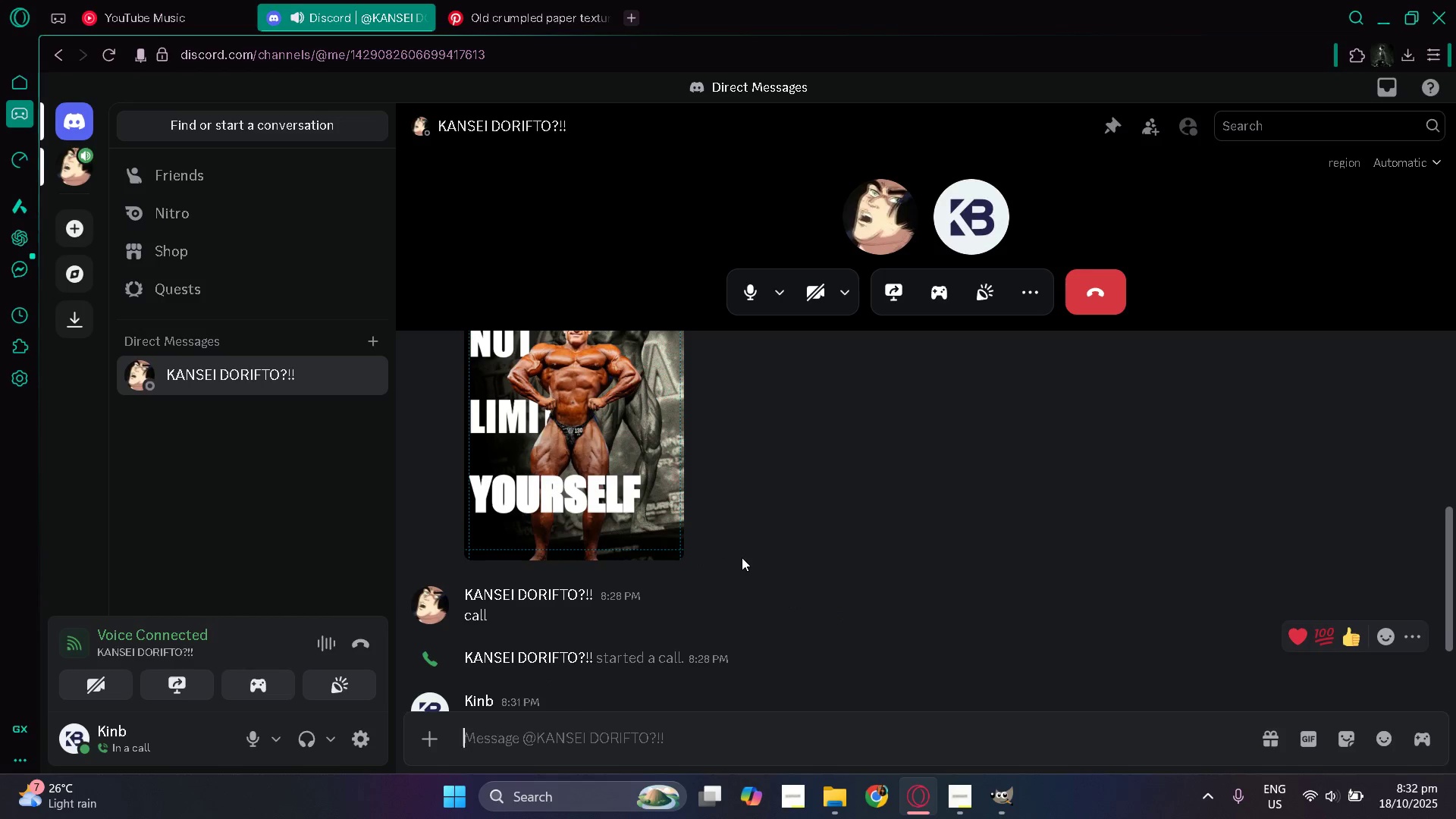 
scroll: coordinate [742, 557], scroll_direction: down, amount: 1.0
 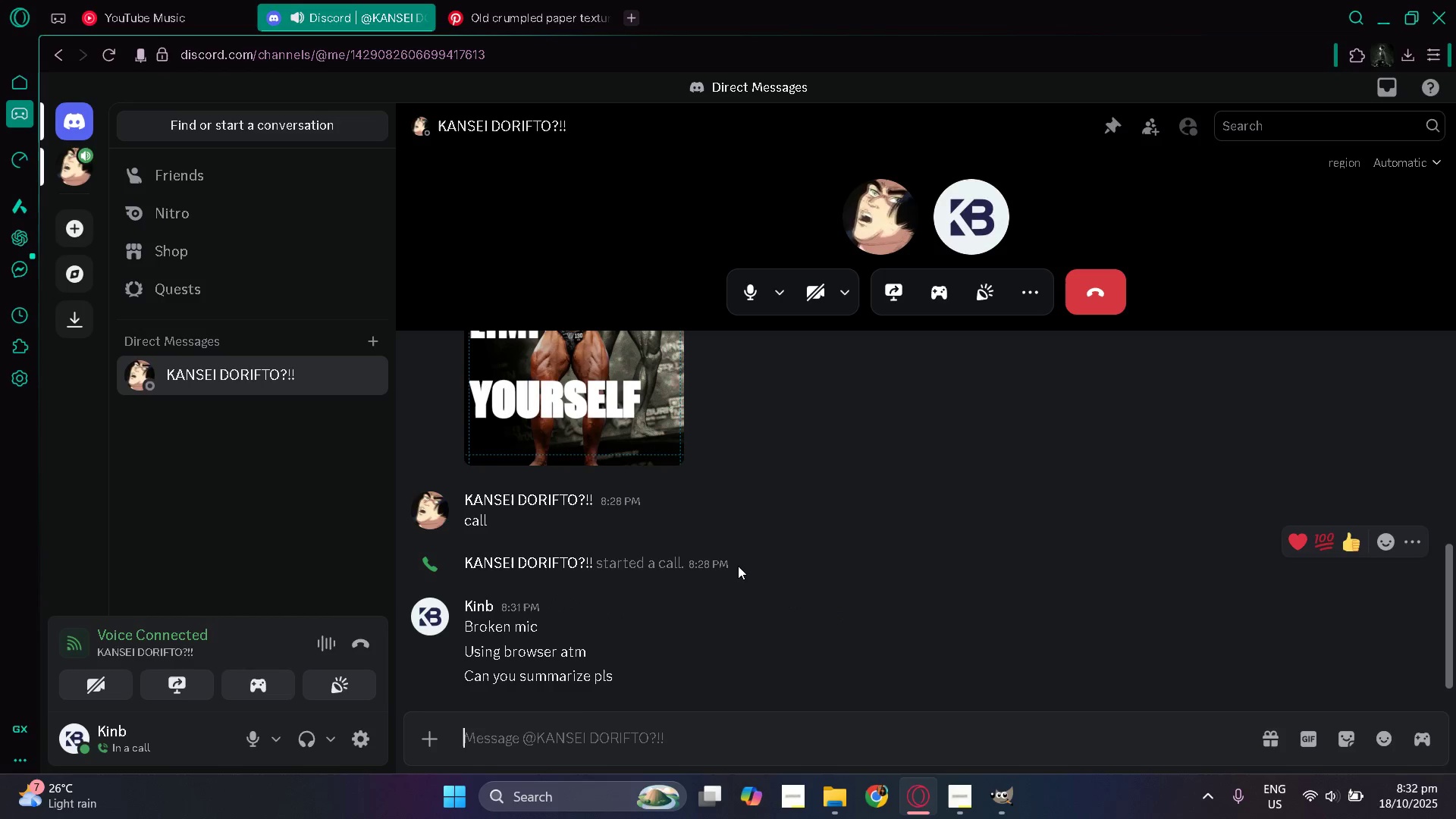 
type(I )
key(Backspace)
key(Backspace)
key(Backspace)
key(Backspace)
type(Text)
key(Backspace)
key(Backspace)
key(Backspace)
key(Backspace)
key(Backspace)
type(Chat)
 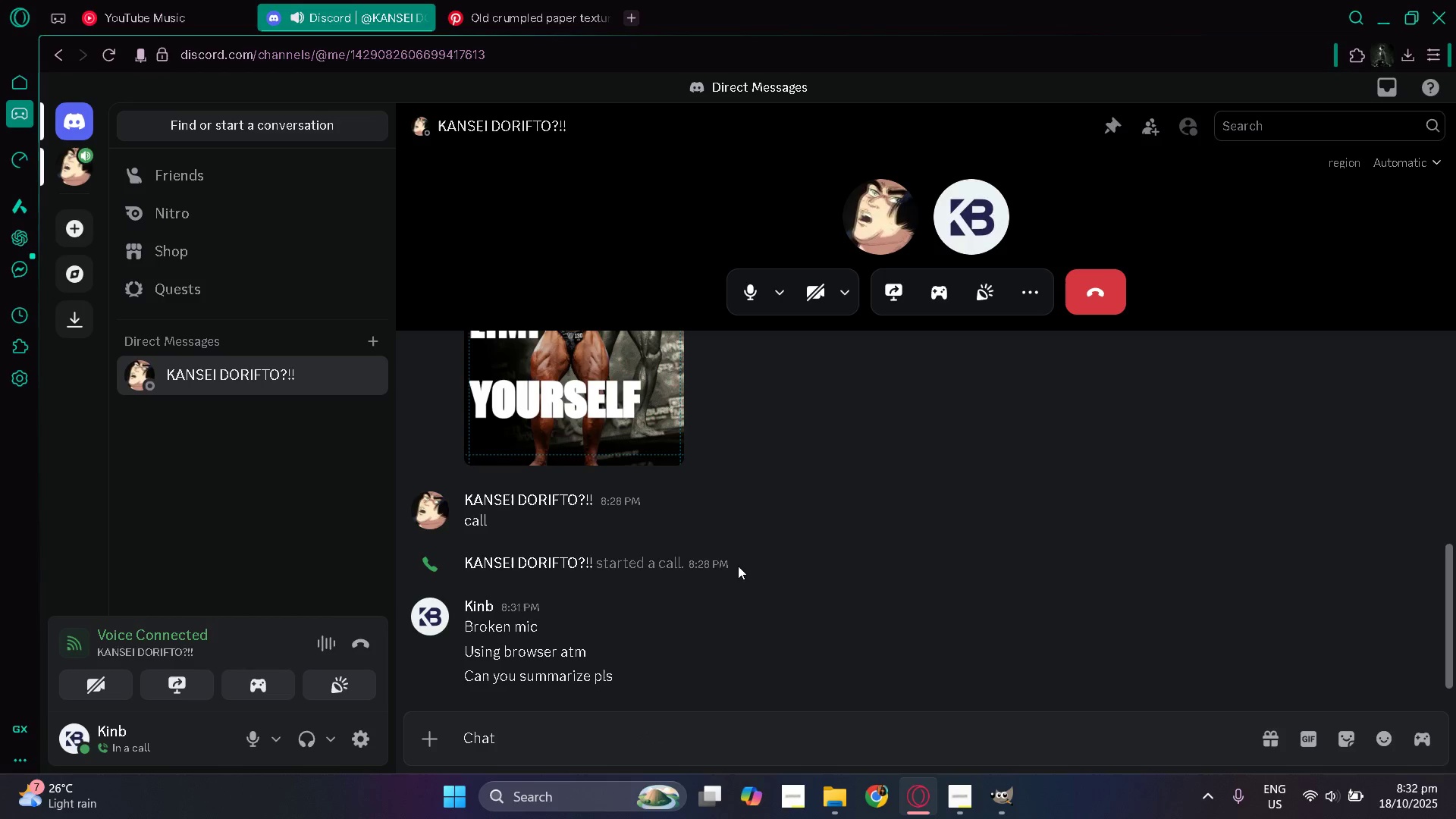 
key(Enter)
 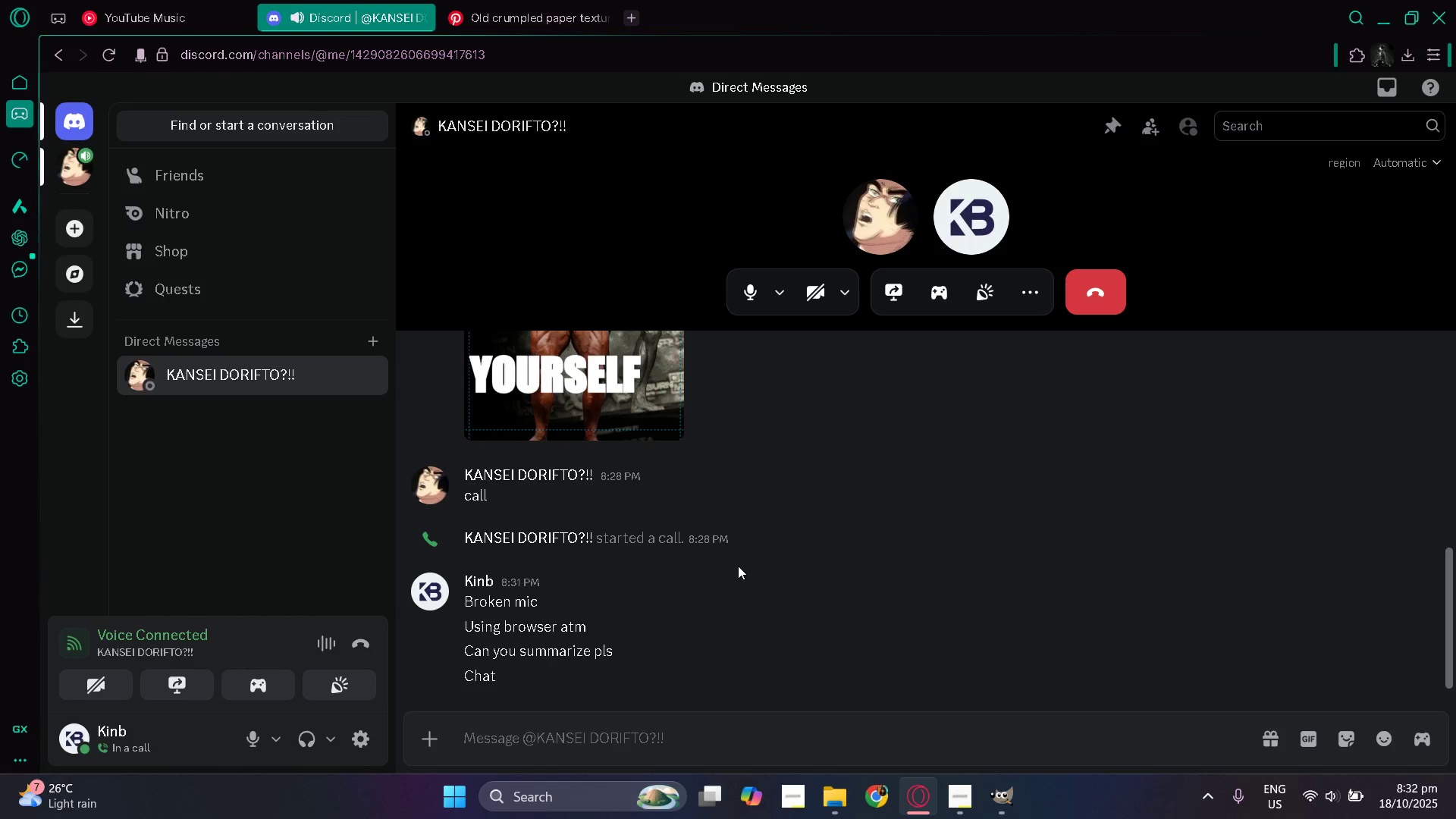 
wait(5.6)
 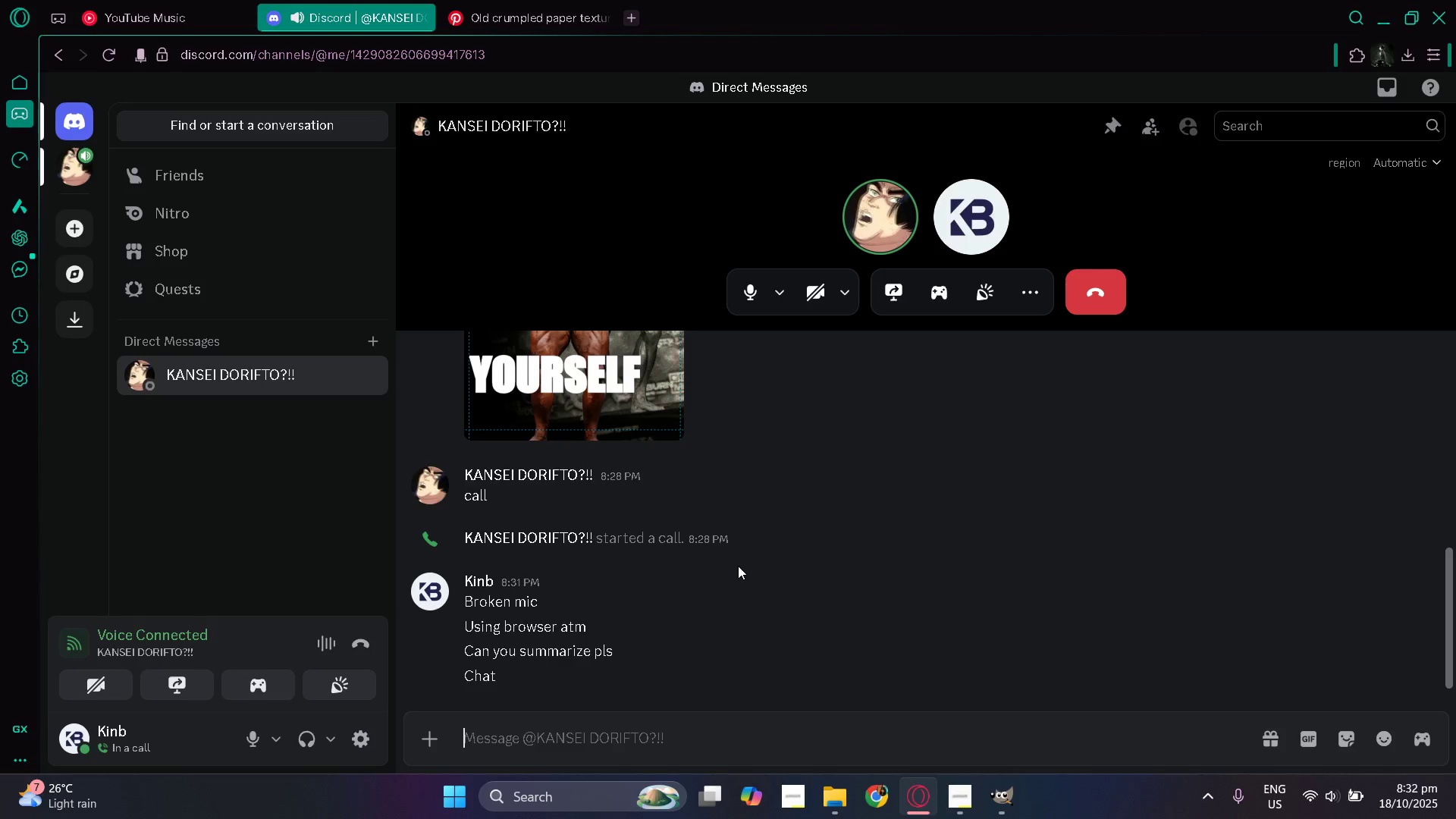 
type(3)
key(Backspace)
key(Backspace)
key(Backspace)
type(#)
key(Backspace)
type(3 designIll have to make 3 s)
key(Backspace)
type(desin)
key(Backspace)
type(gn )
 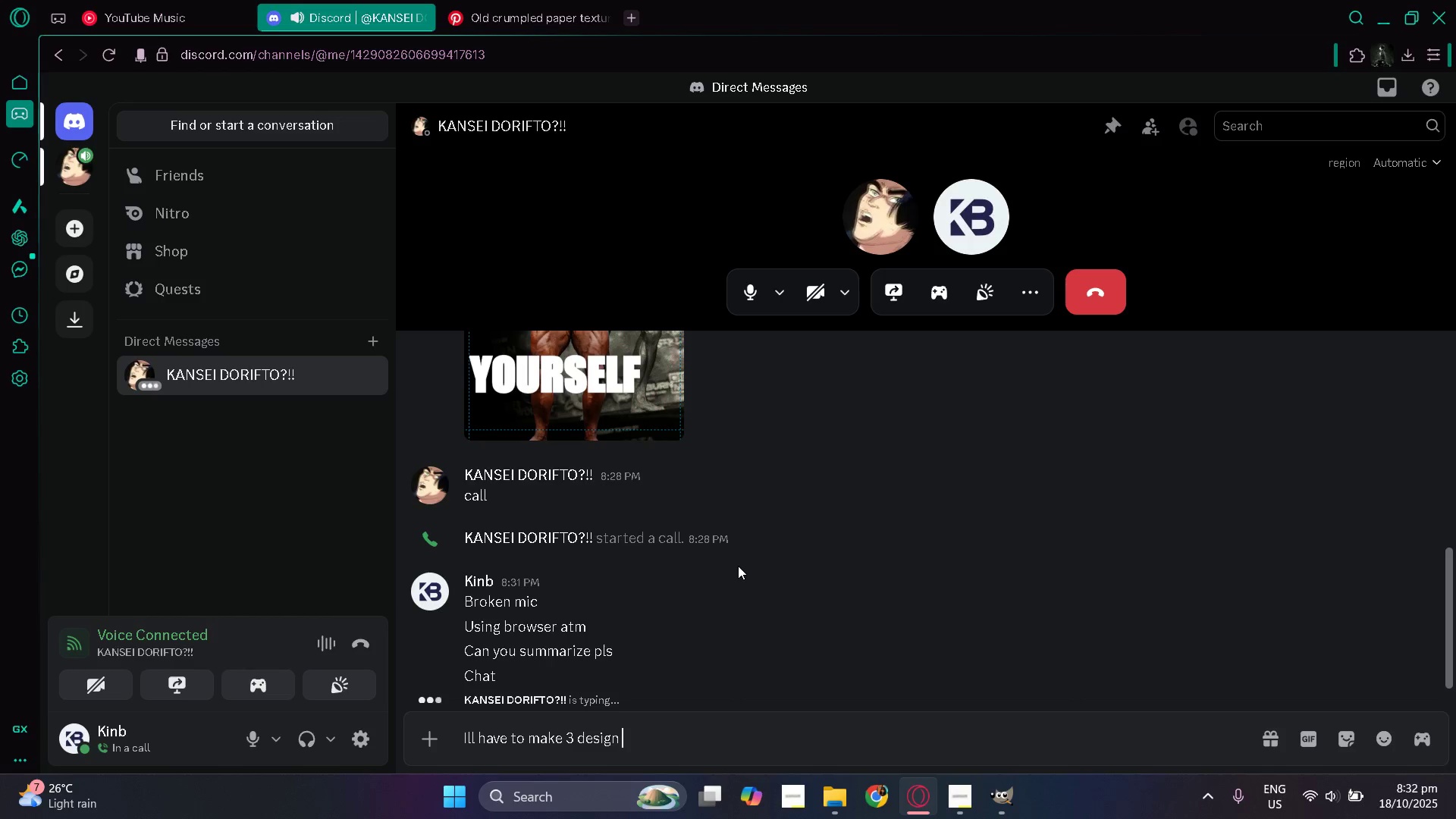 
 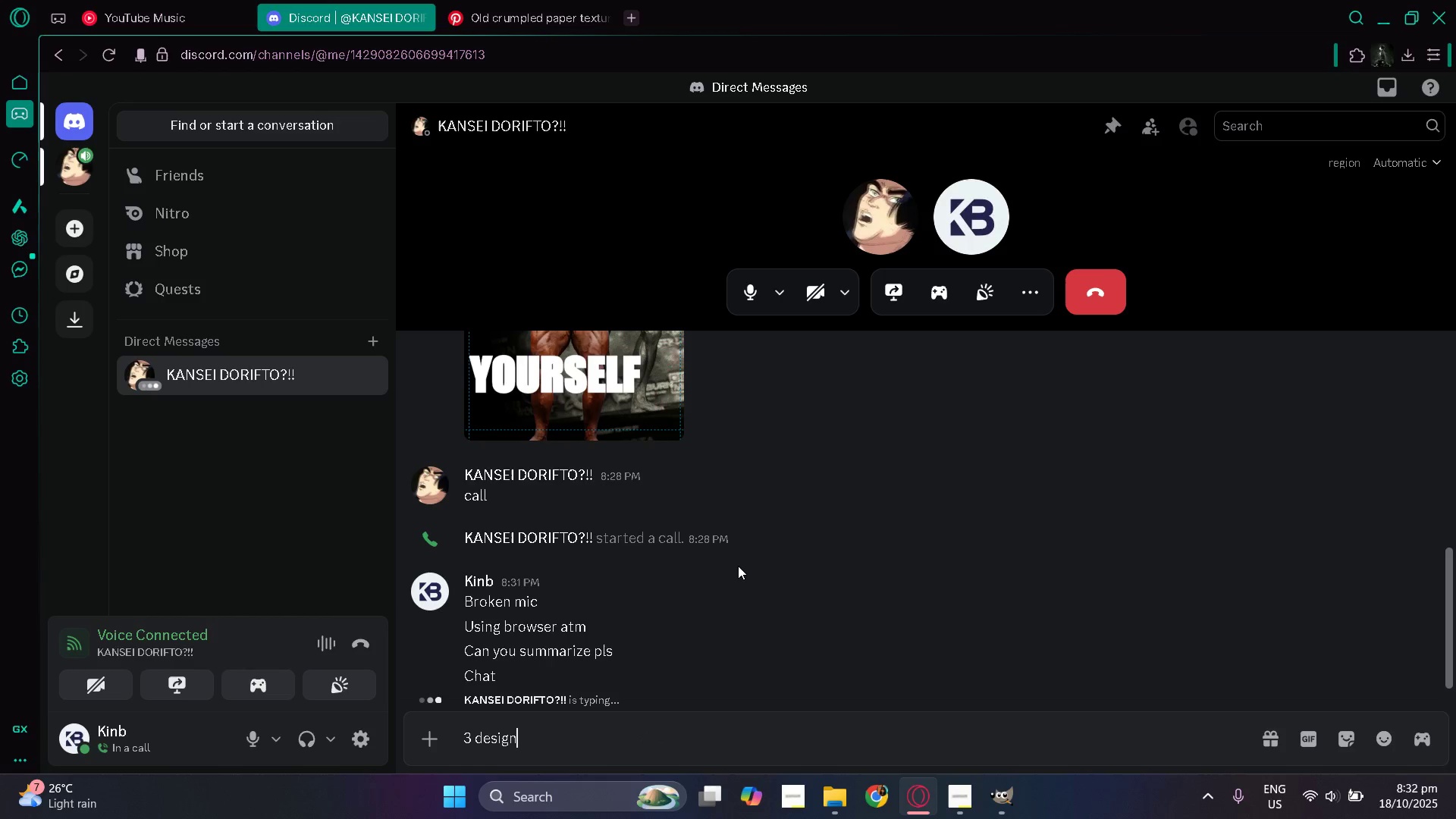 
key(Alt+AltLeft)
 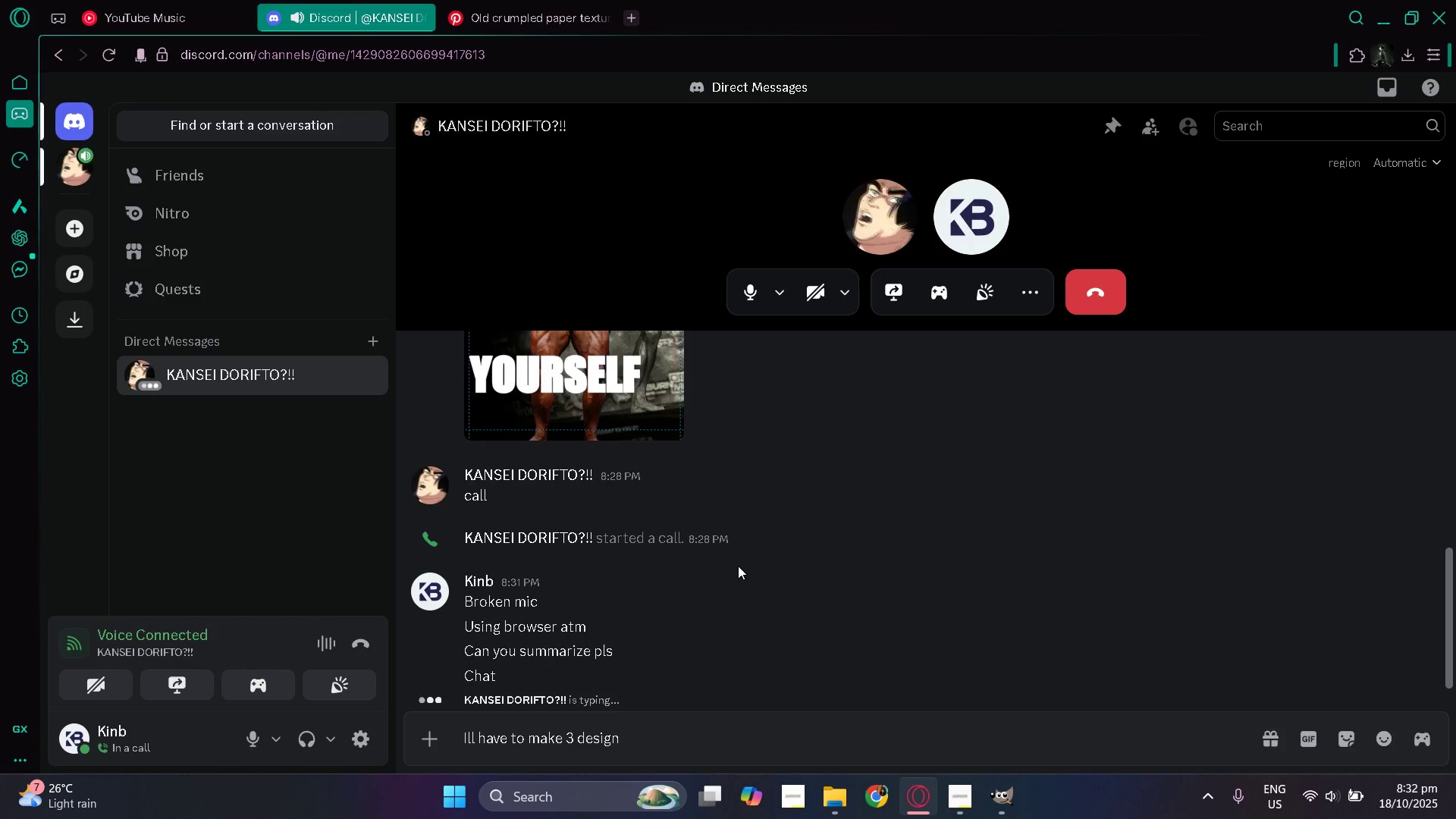 
key(Alt+Tab)
 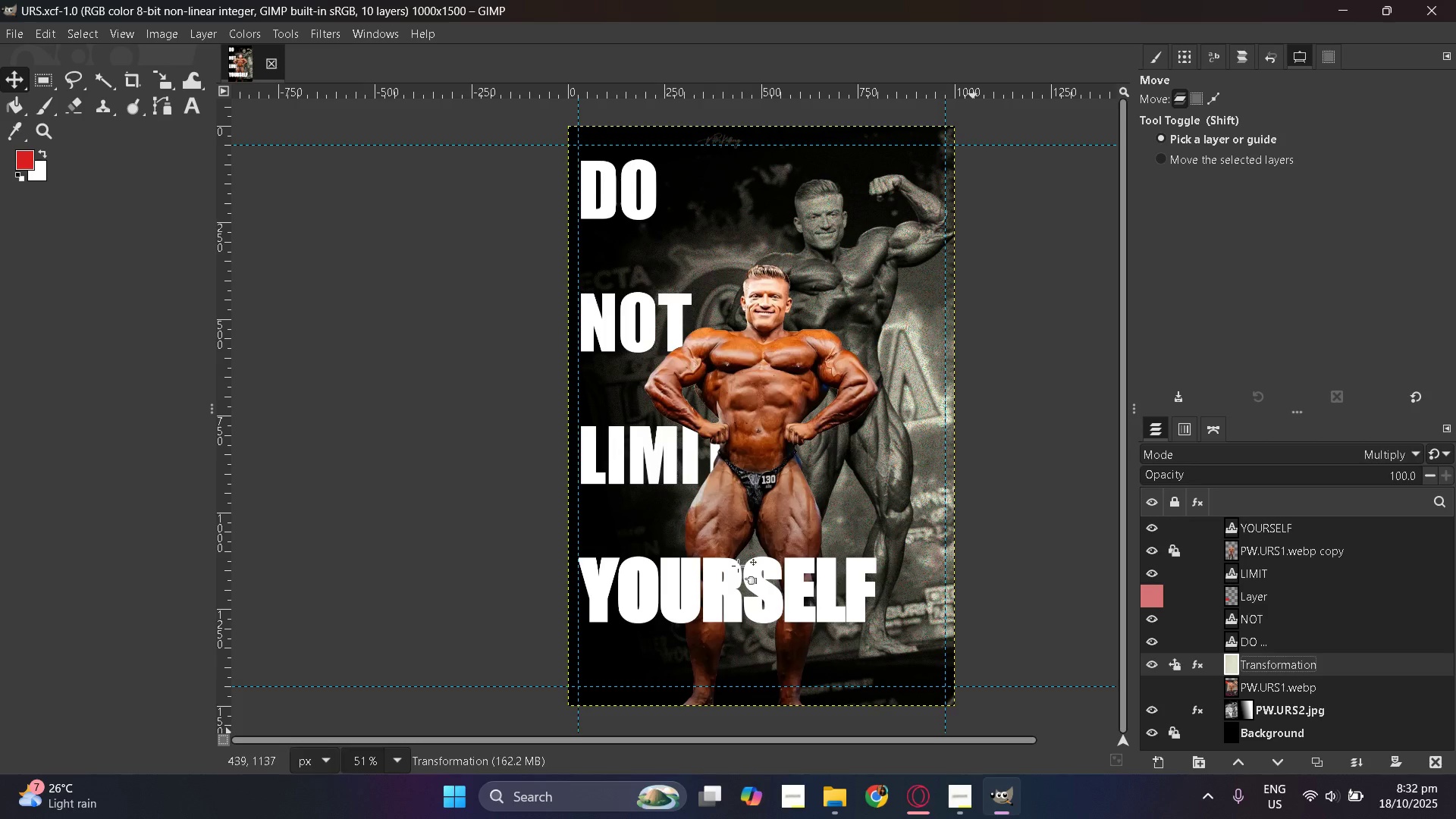 
key(Alt+AltLeft)
 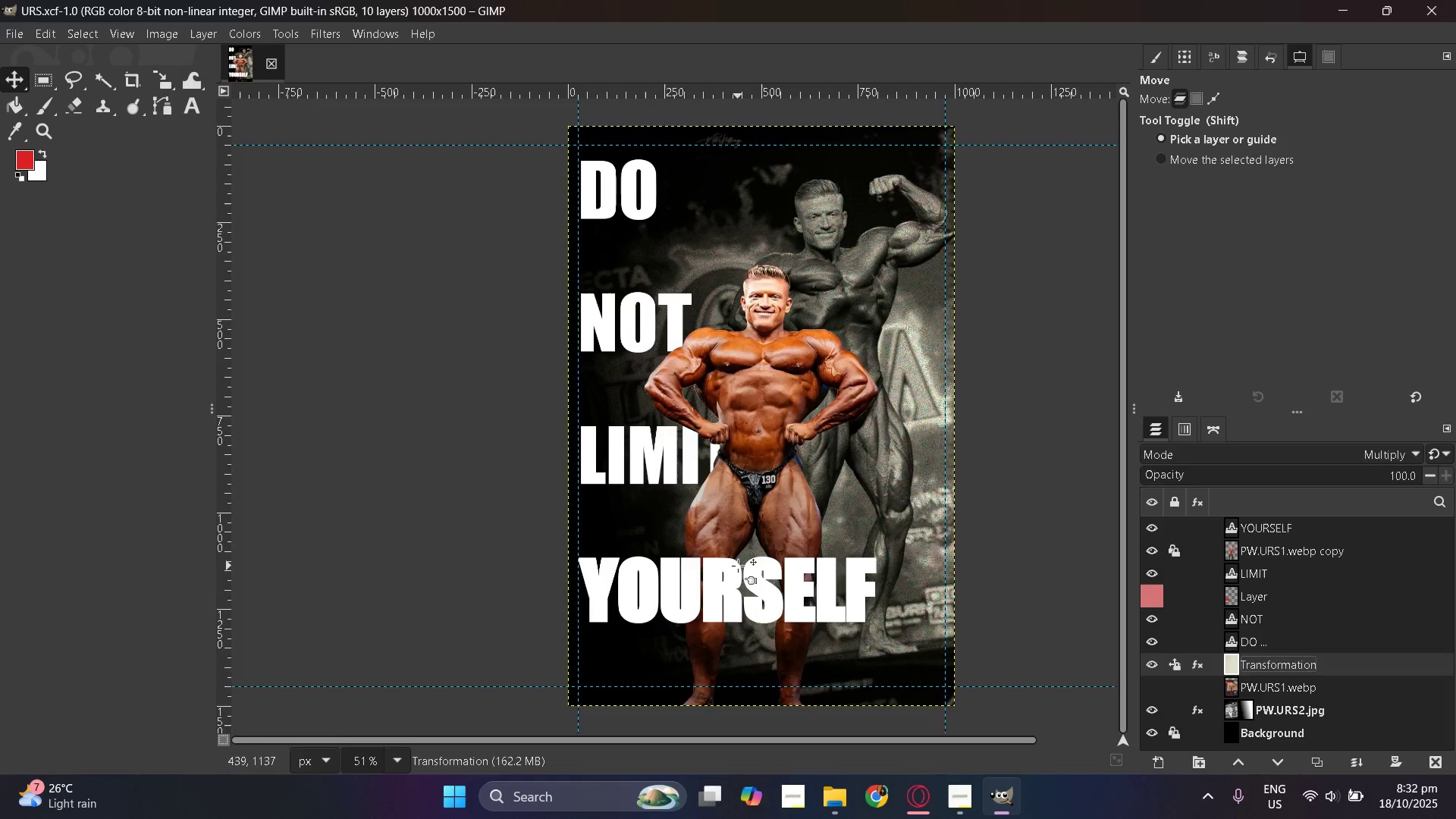 
key(Alt+Tab)
 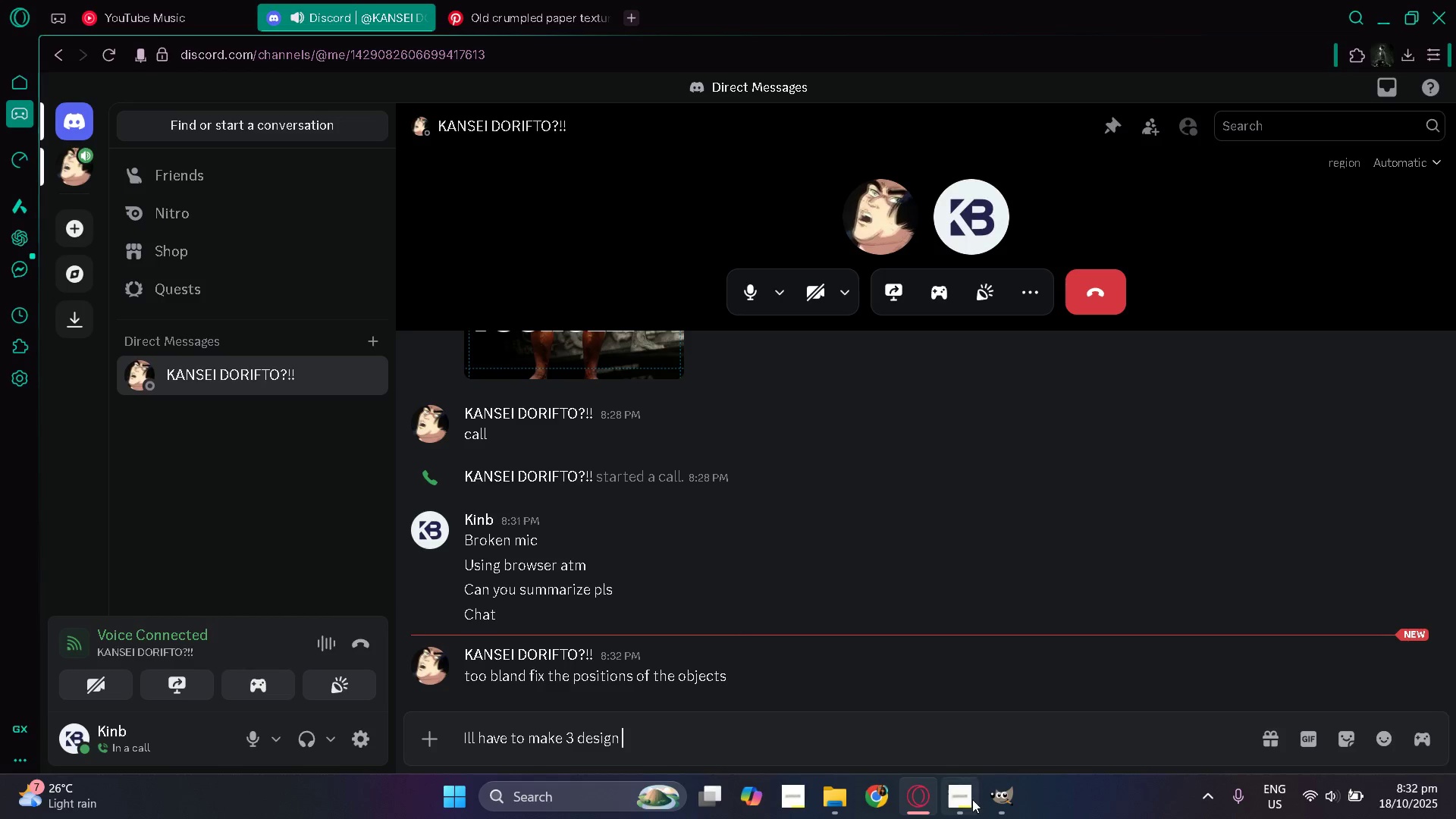 
left_click([972, 802])